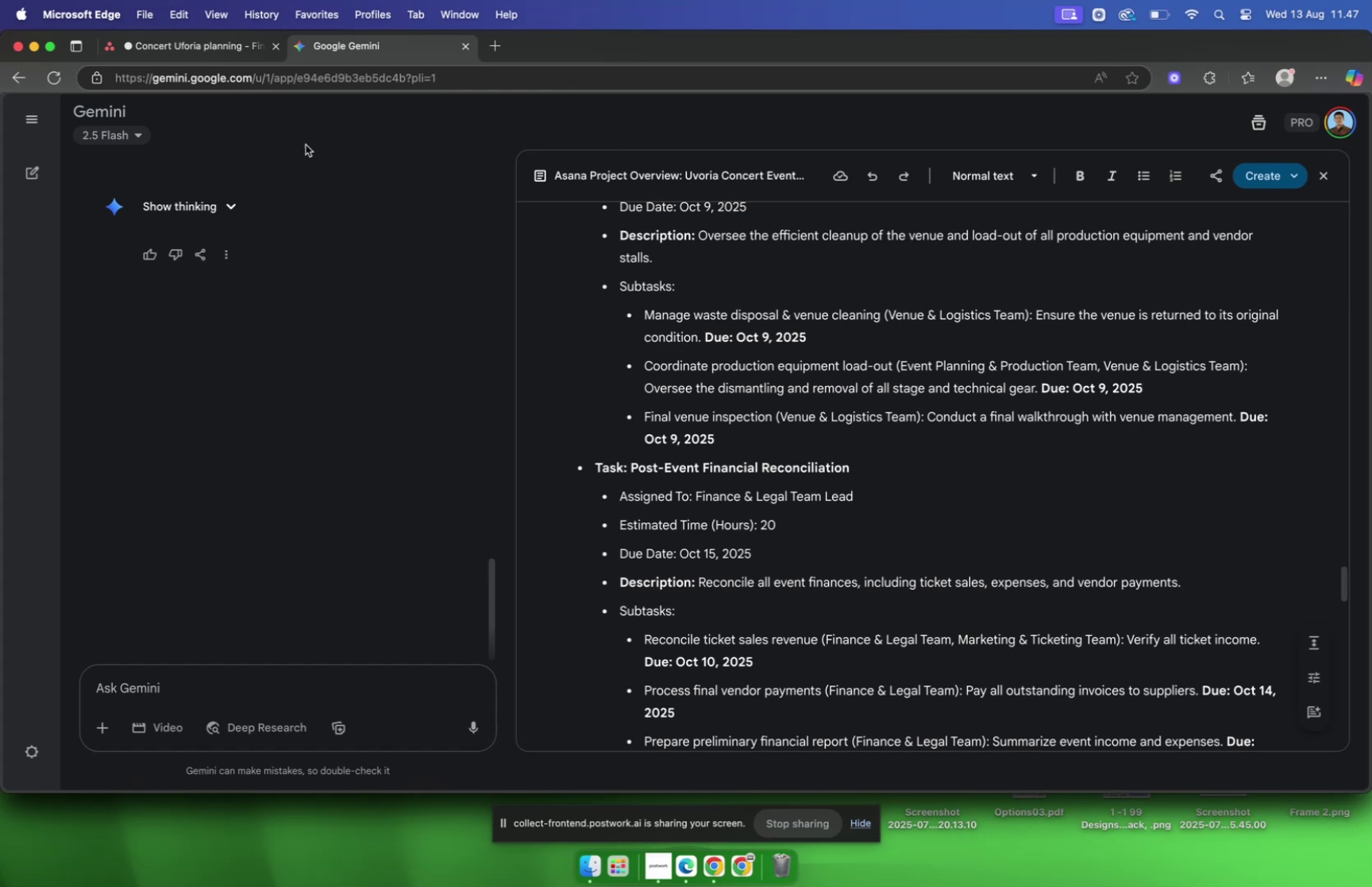 
left_click([202, 48])
 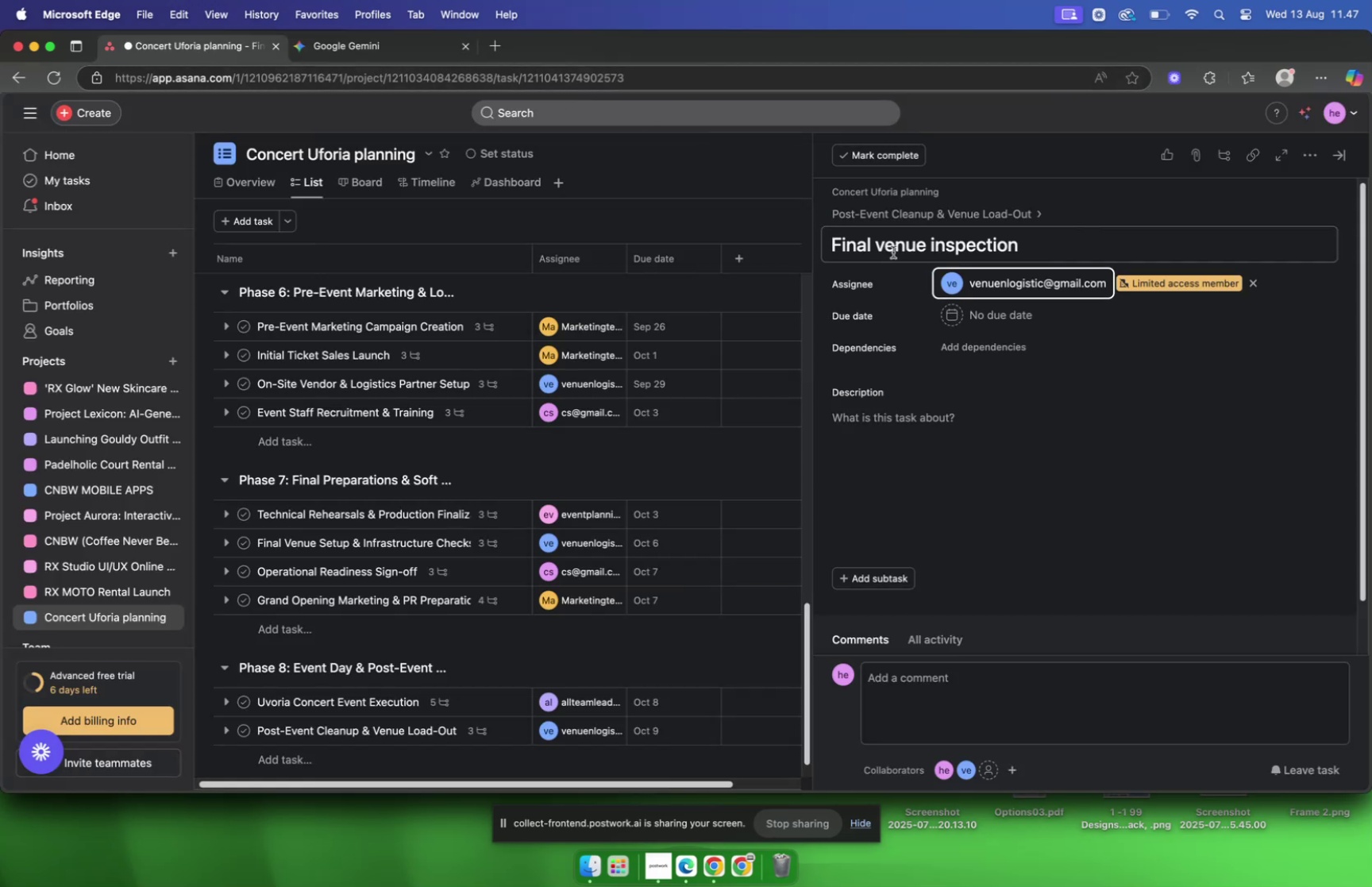 
left_click([994, 319])
 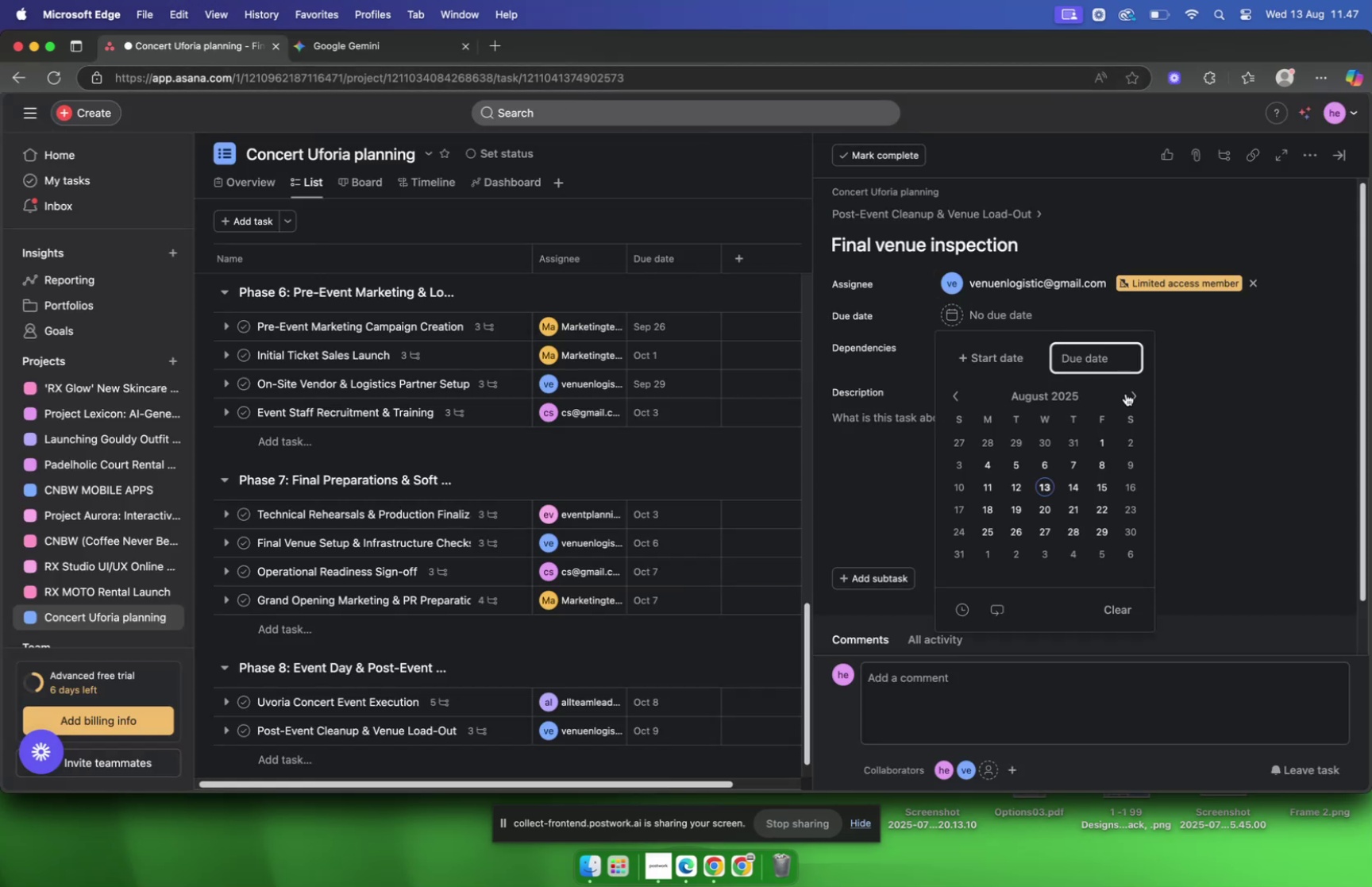 
left_click([1131, 397])
 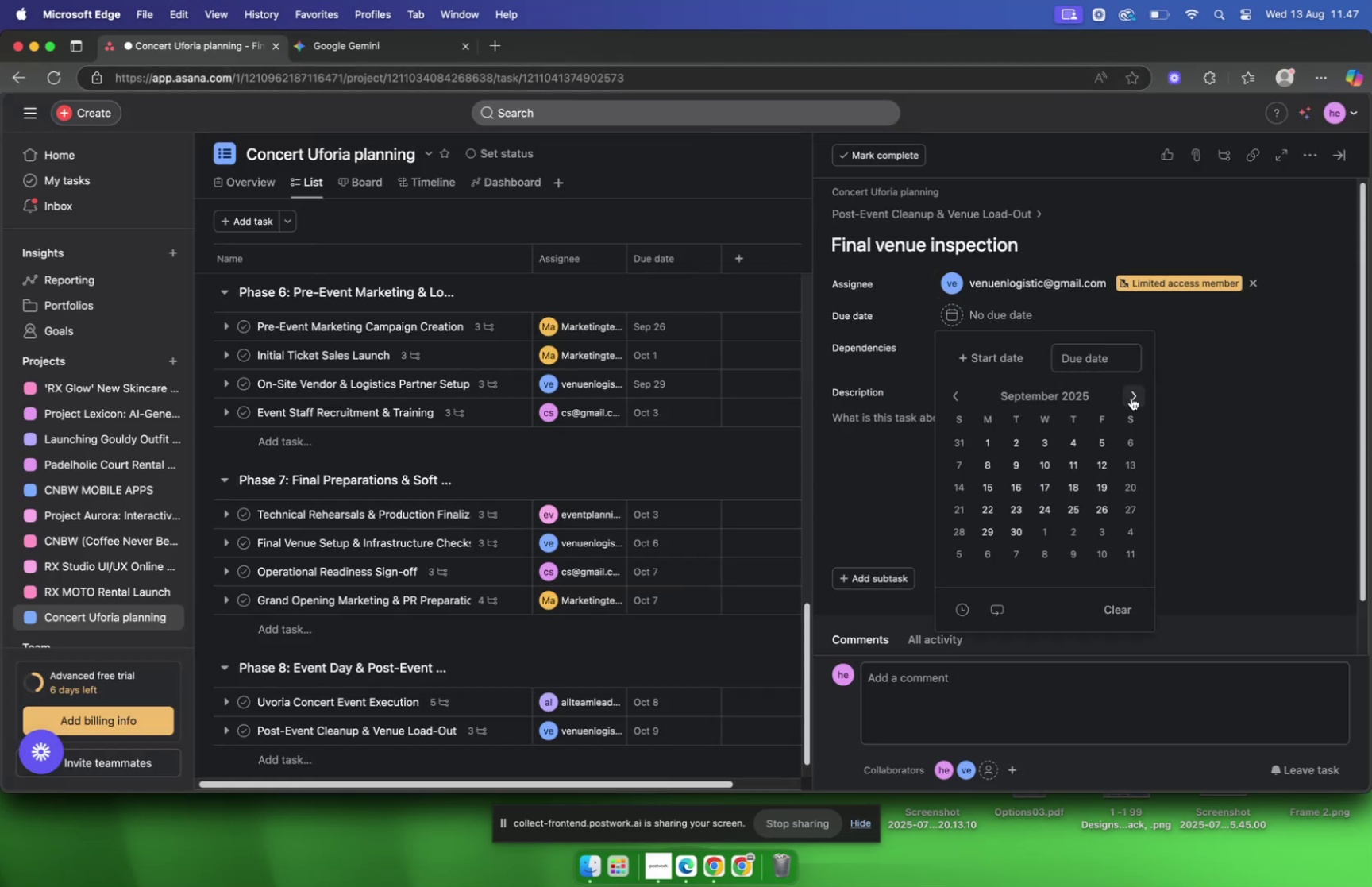 
left_click([1131, 397])
 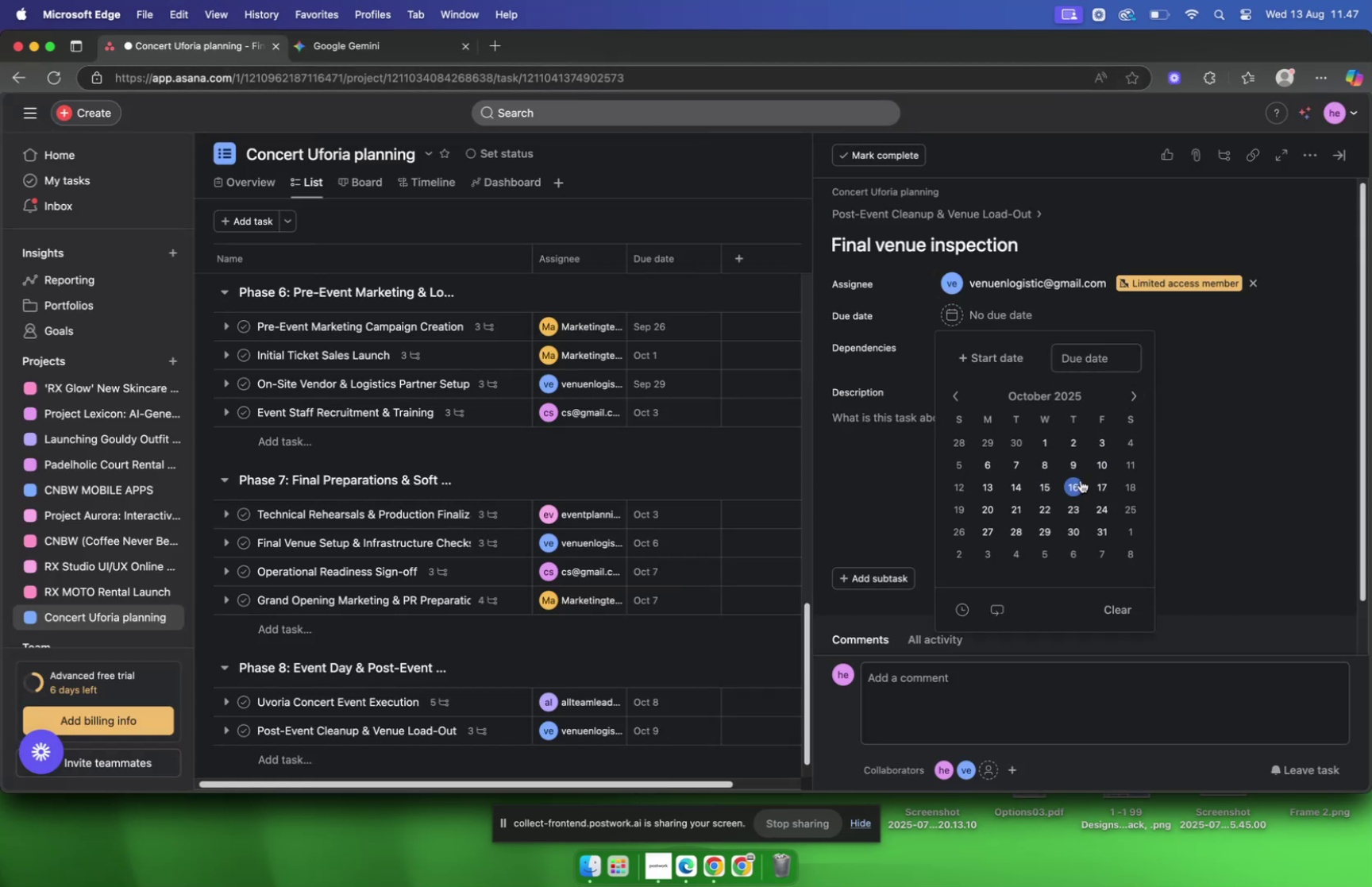 
left_click([1077, 470])
 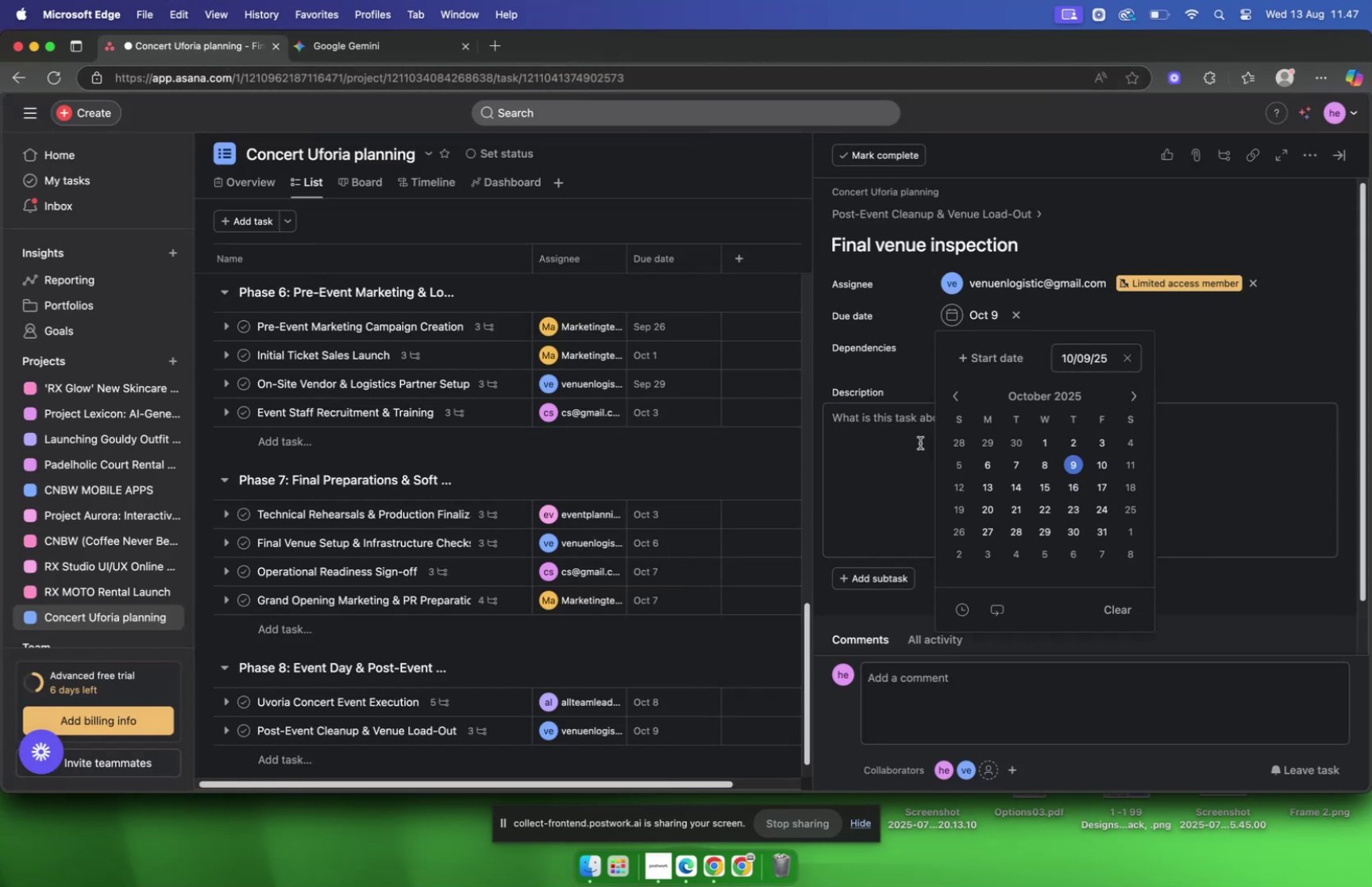 
left_click([887, 442])
 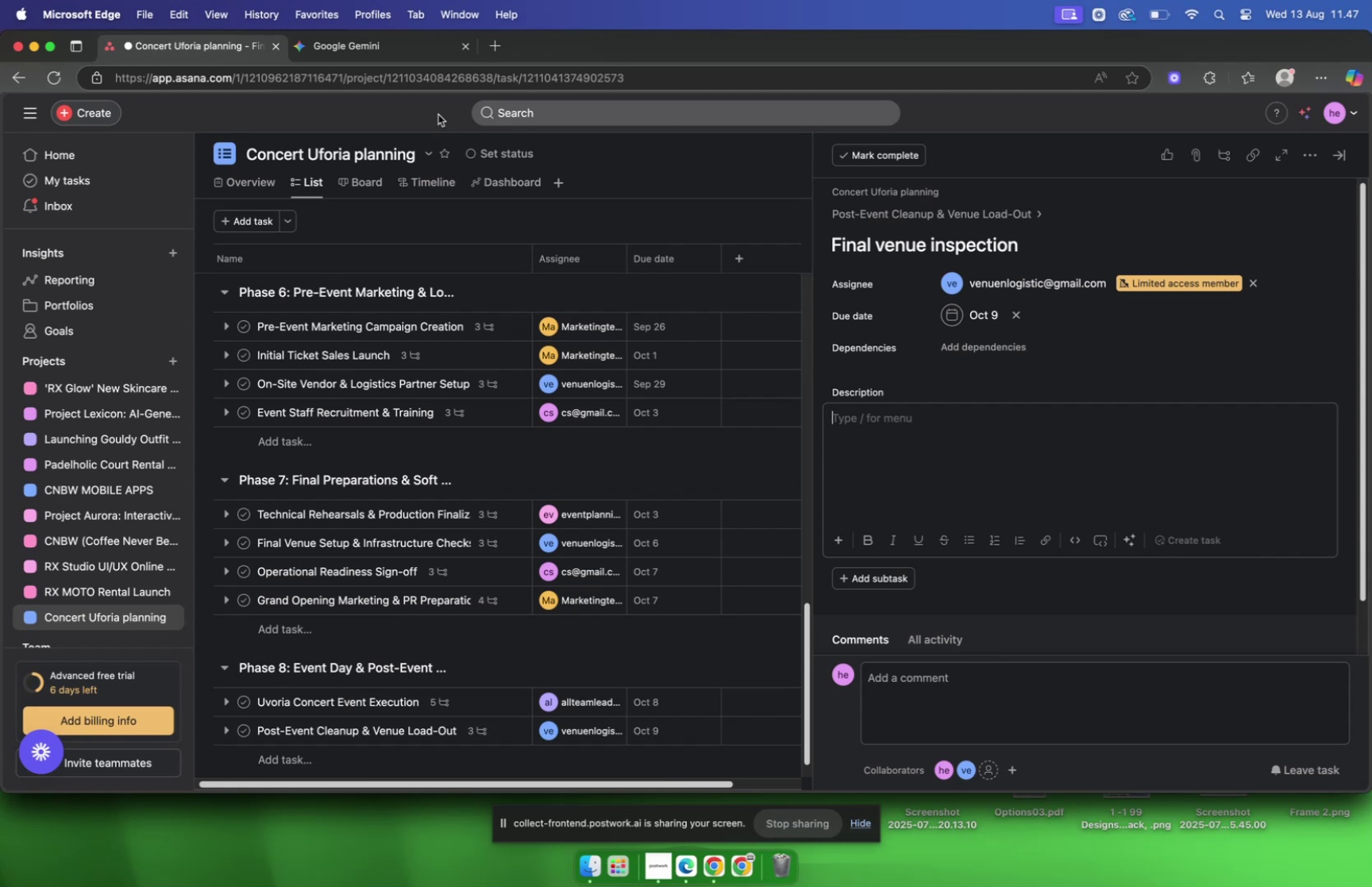 
left_click([360, 49])
 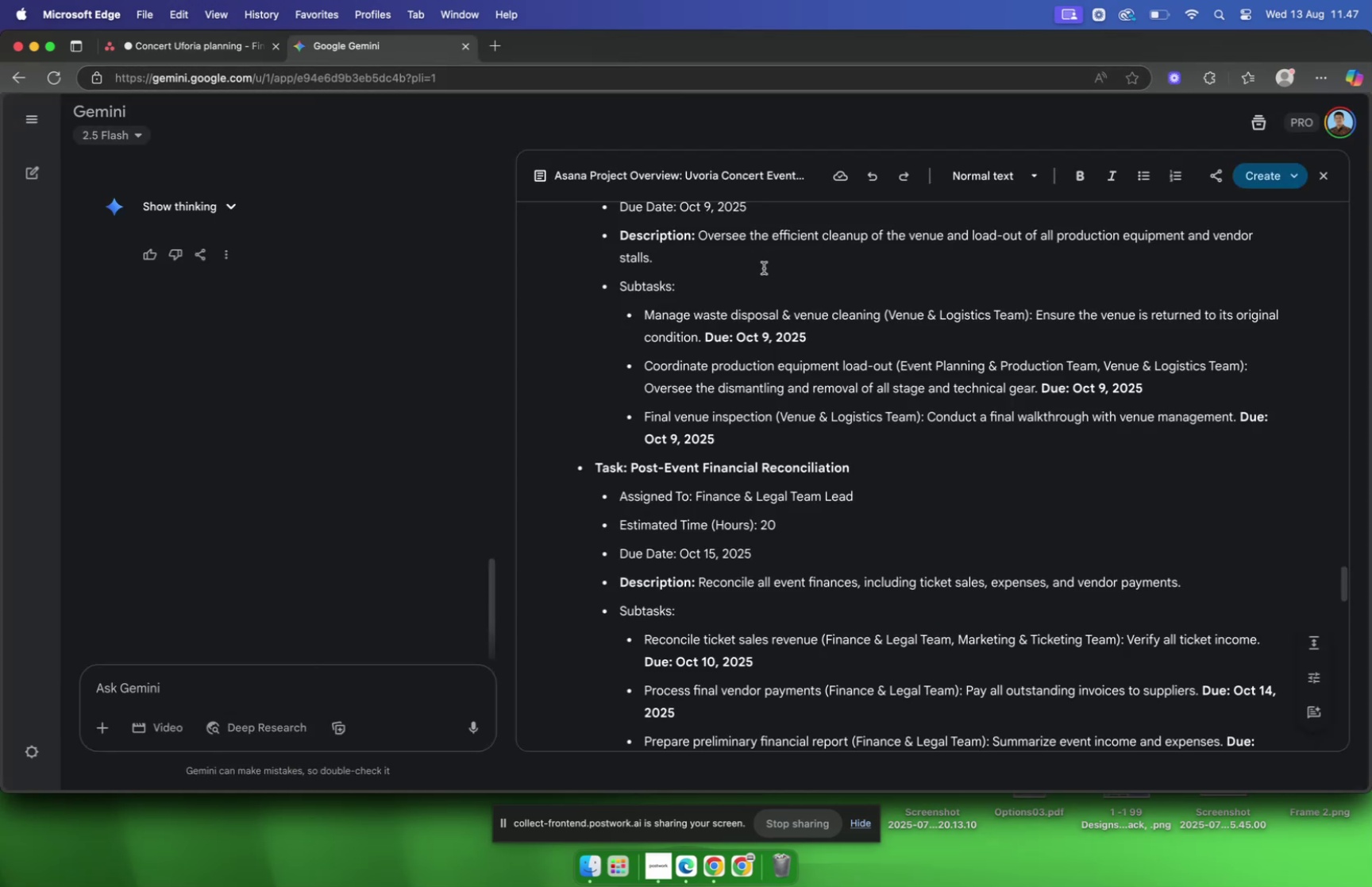 
scroll: coordinate [761, 257], scroll_direction: up, amount: 5.0
 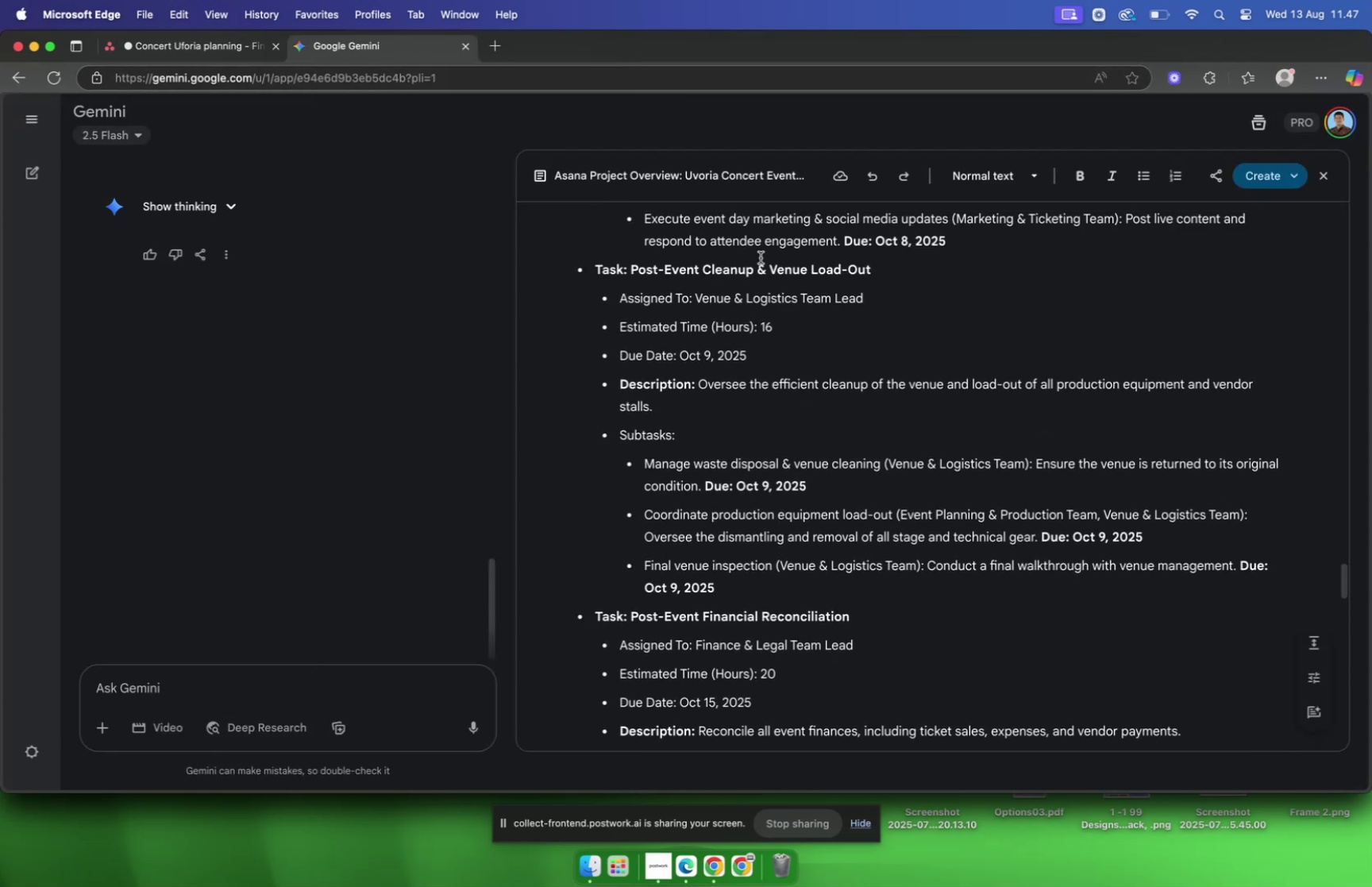 
scroll: coordinate [761, 256], scroll_direction: down, amount: 7.0
 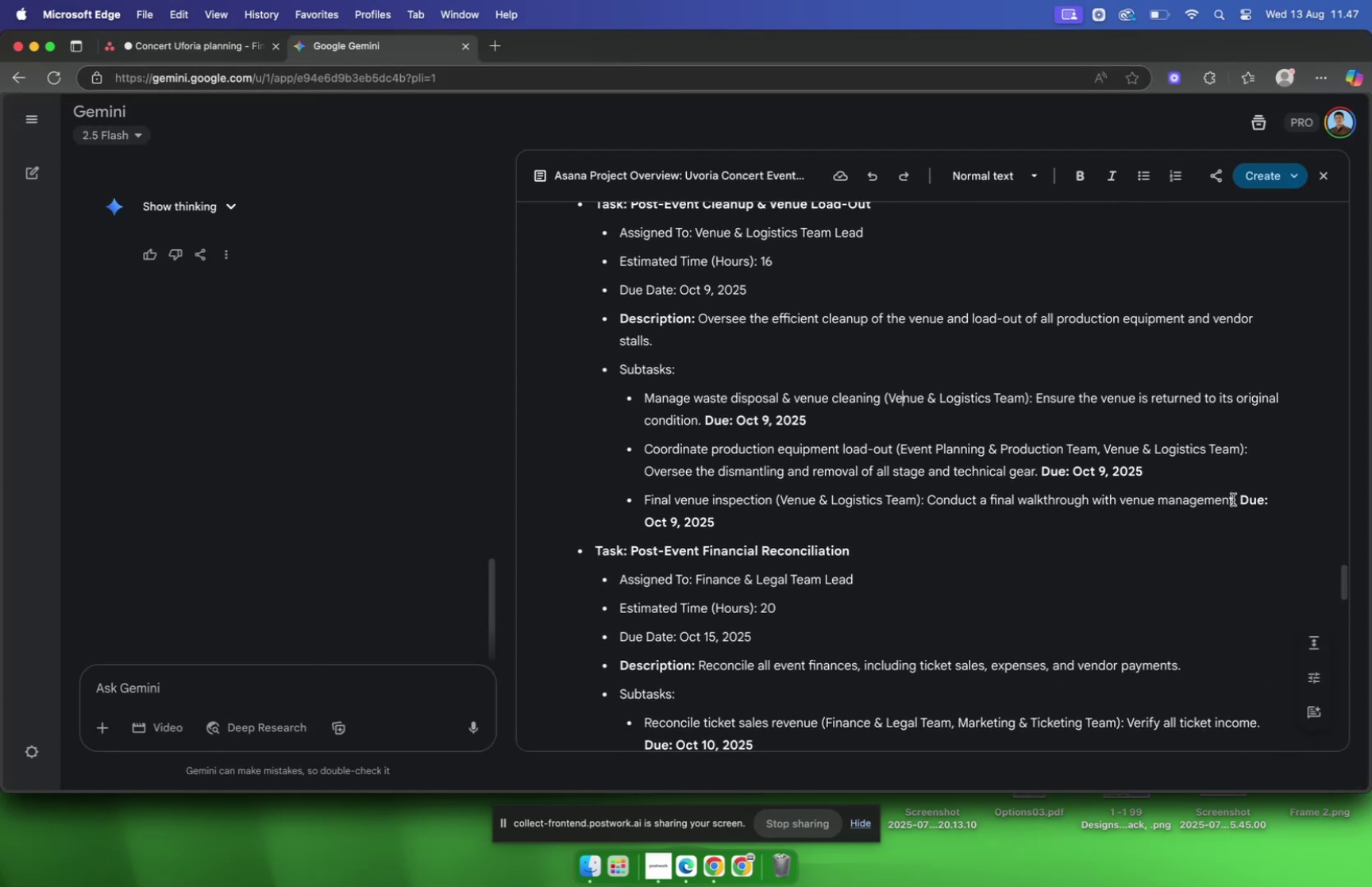 
left_click_drag(start_coordinate=[1236, 500], to_coordinate=[929, 496])
 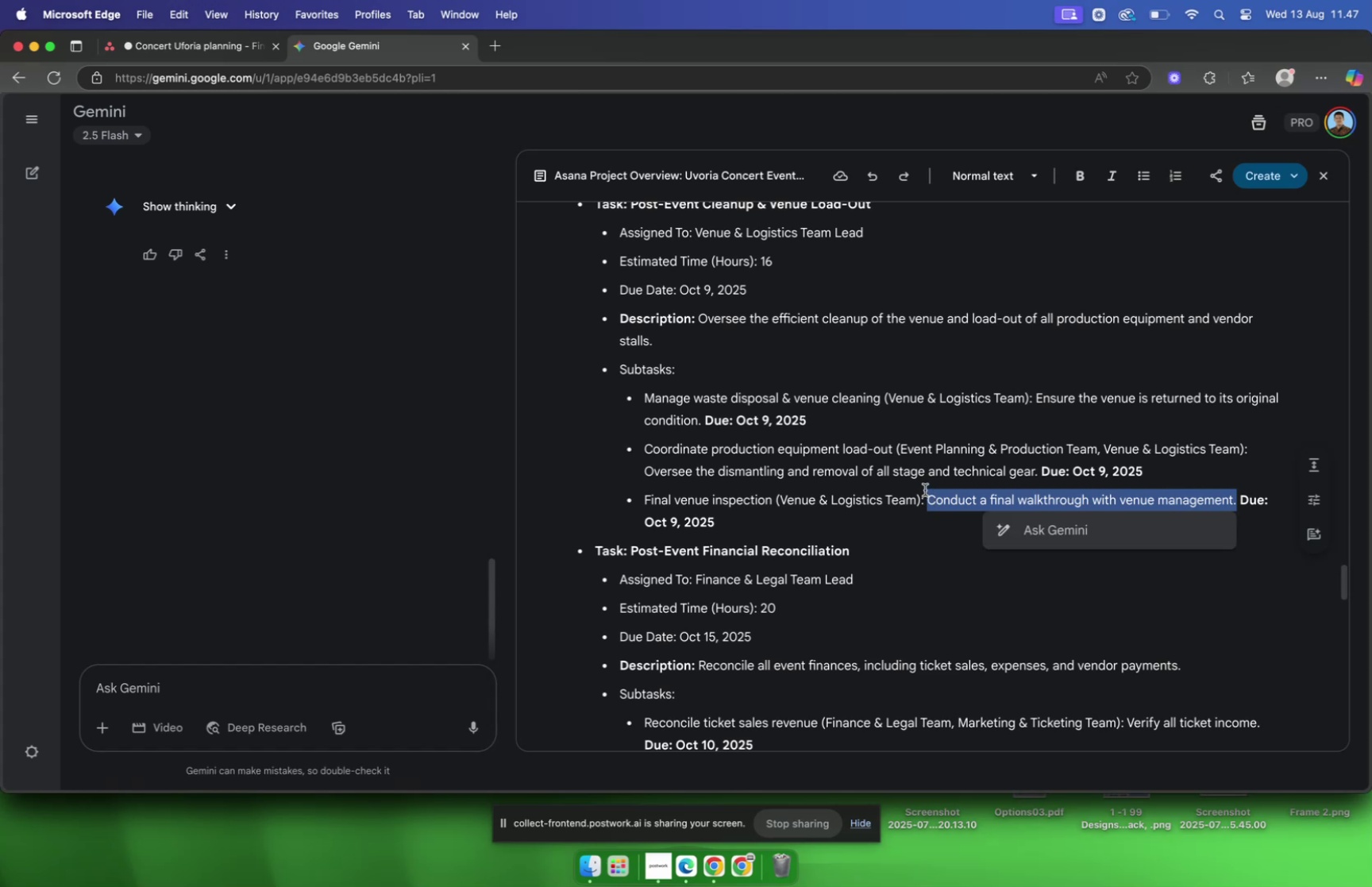 
key(Meta+C)
 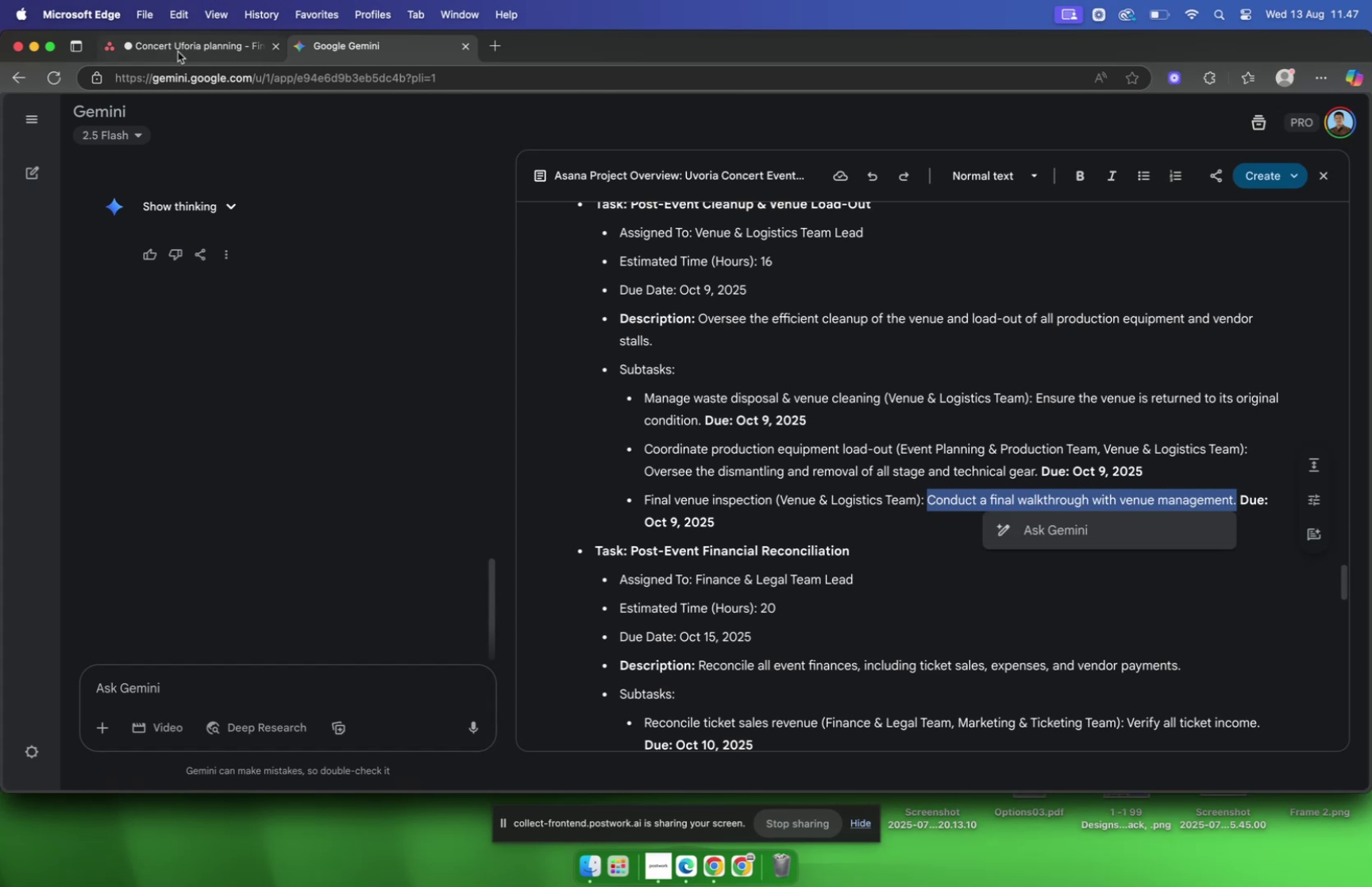 
left_click([172, 52])
 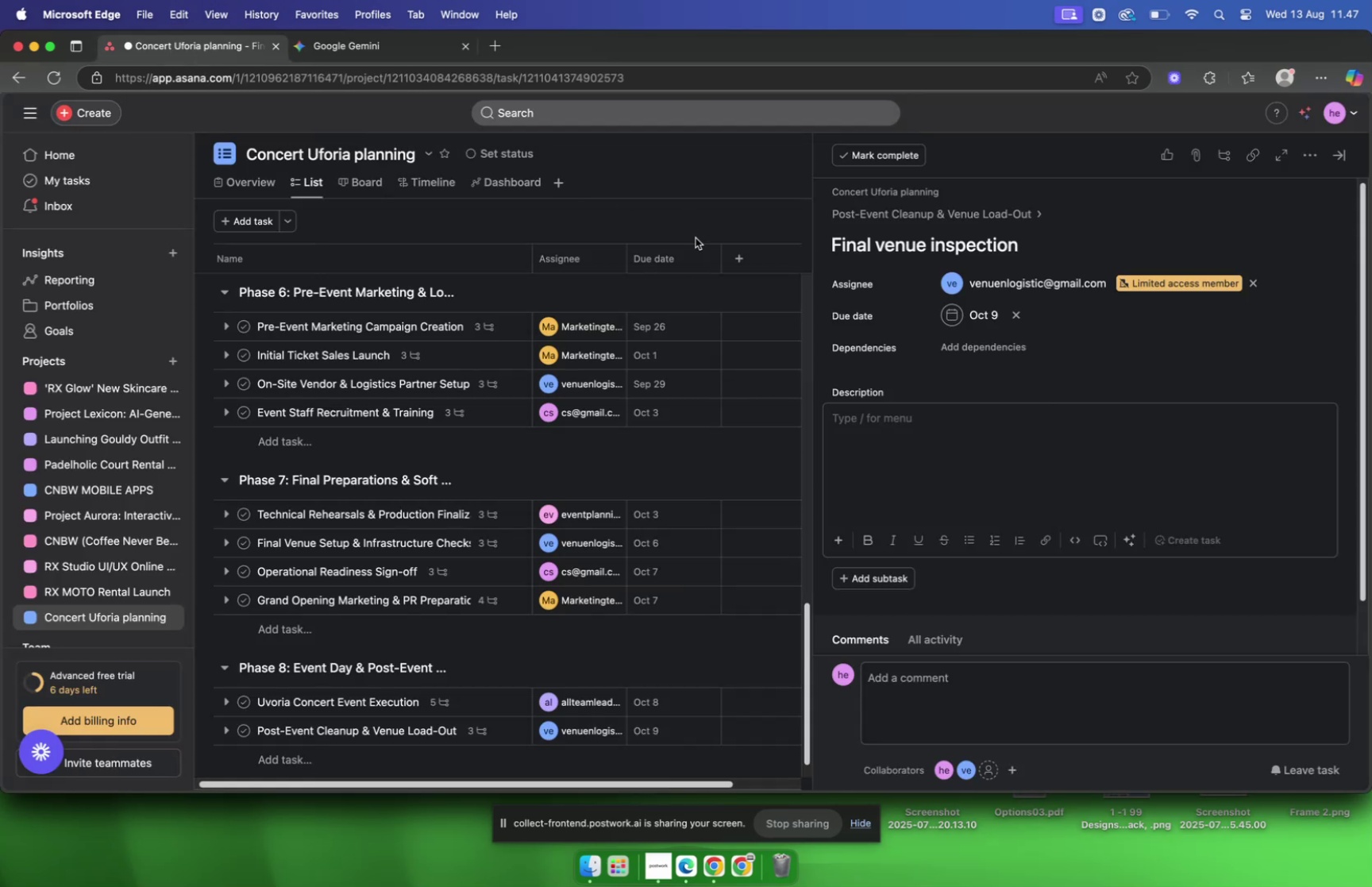 
key(Meta+V)
 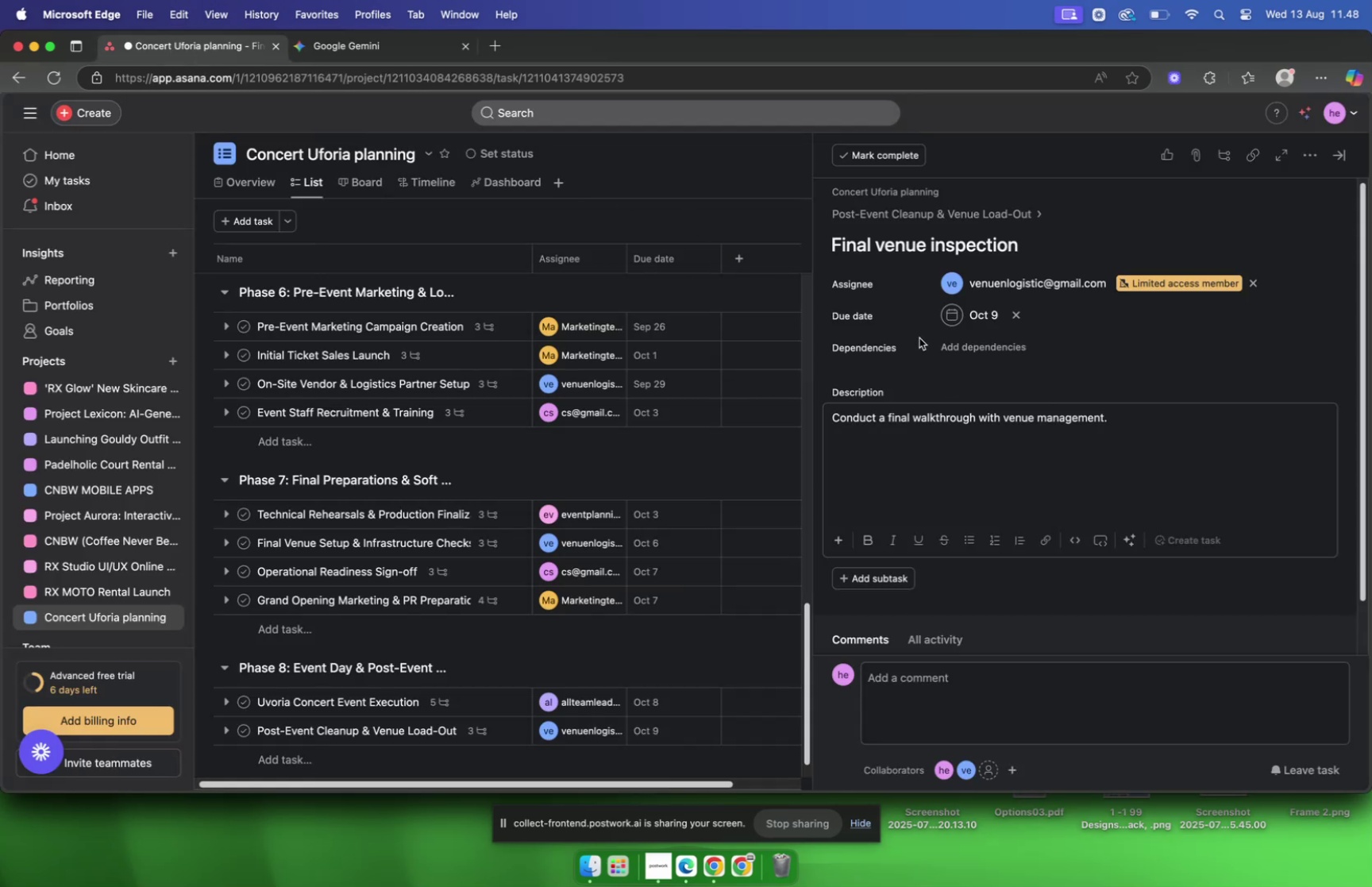 
scroll: coordinate [916, 322], scroll_direction: down, amount: 3.0
 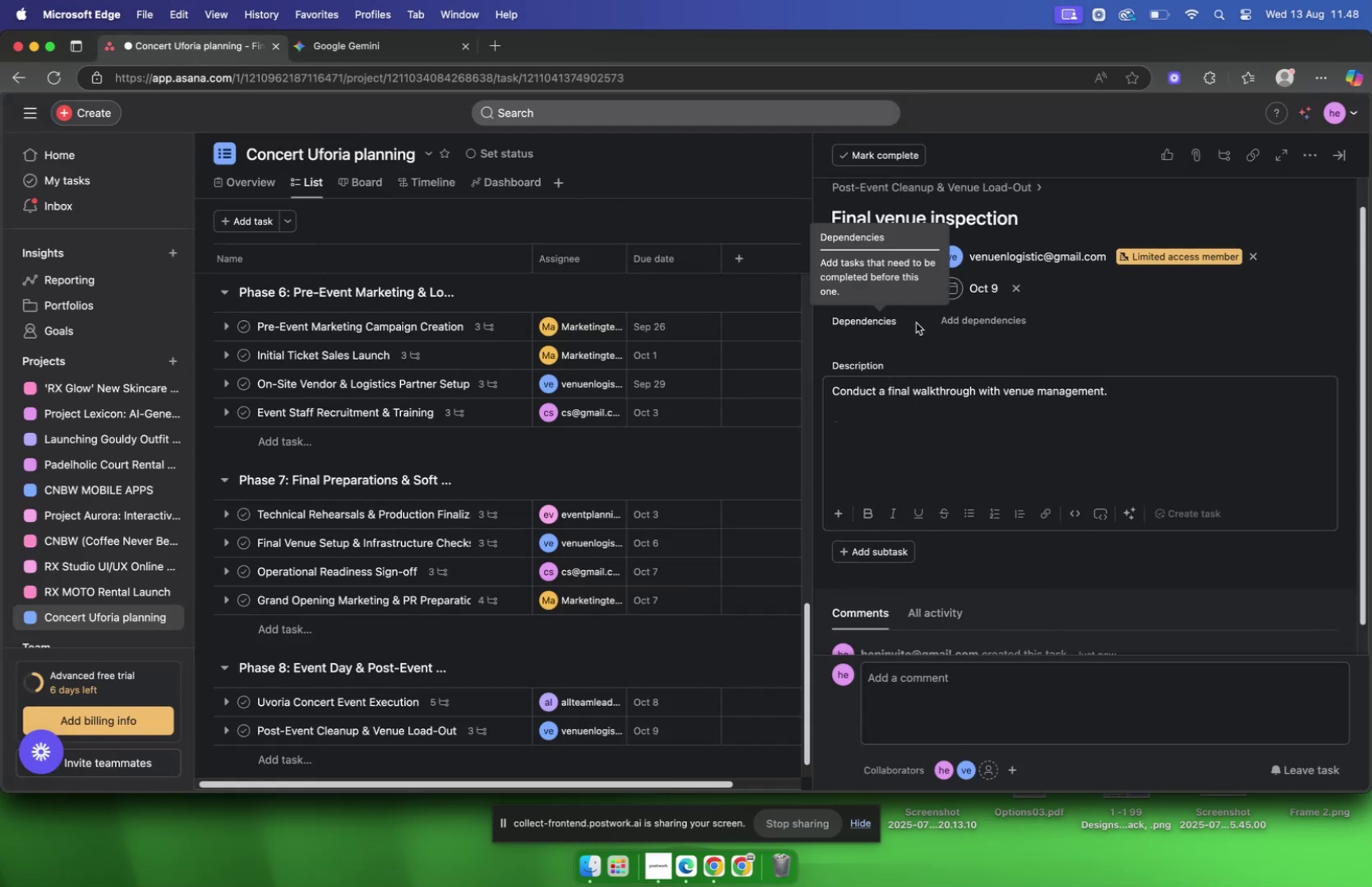 
scroll: coordinate [892, 327], scroll_direction: up, amount: 6.0
 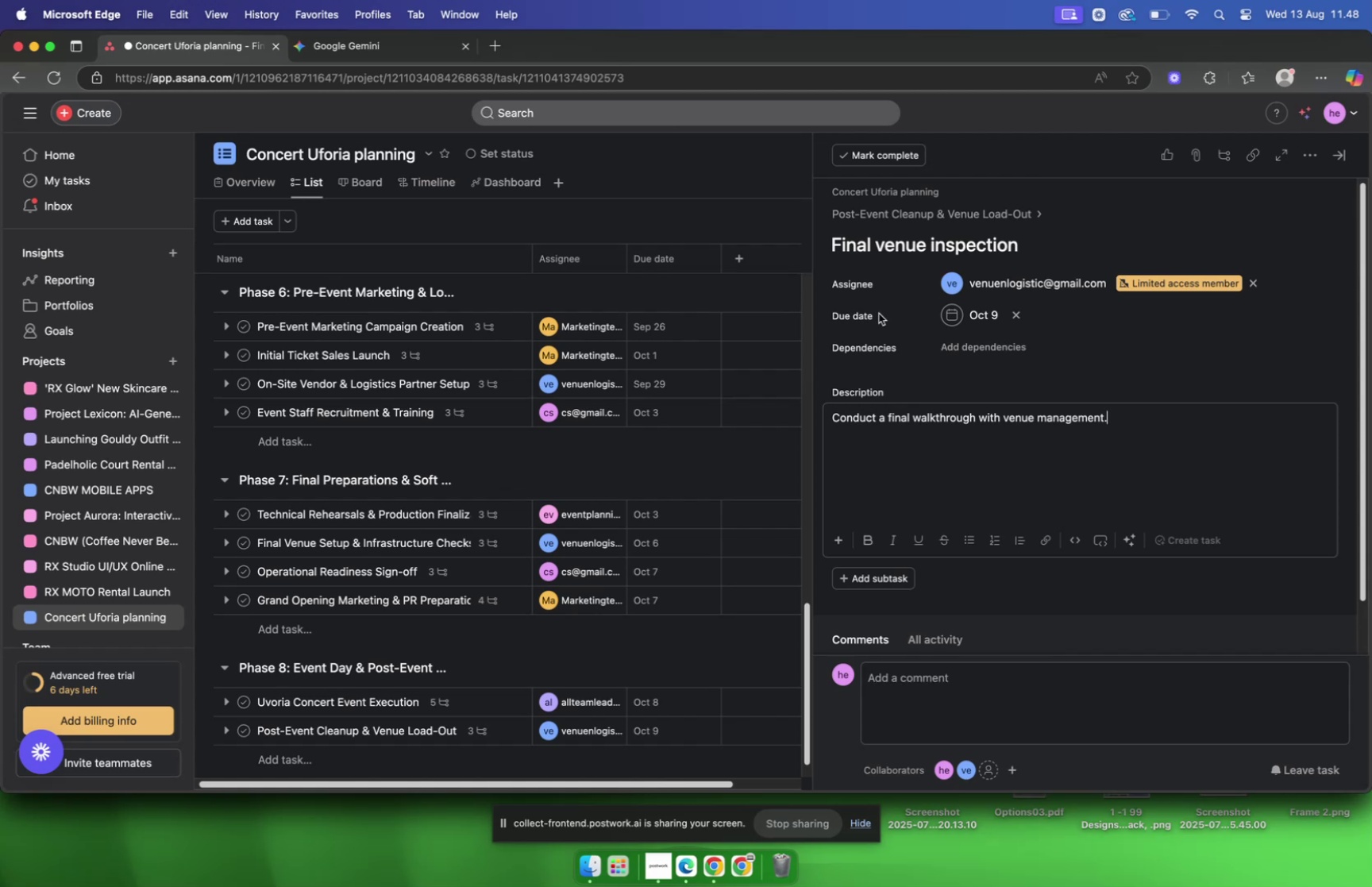 
left_click([864, 220])
 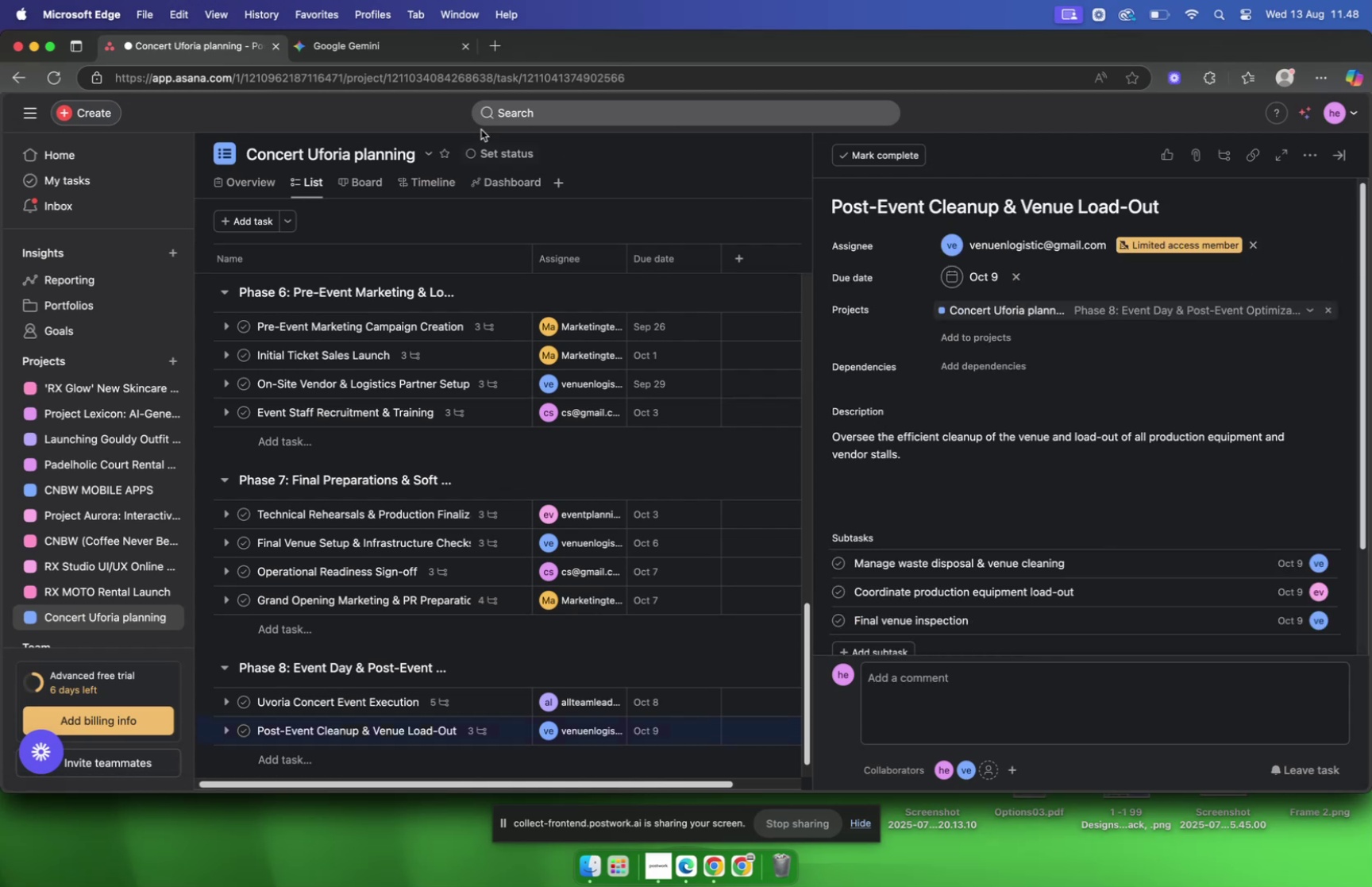 
left_click([345, 36])
 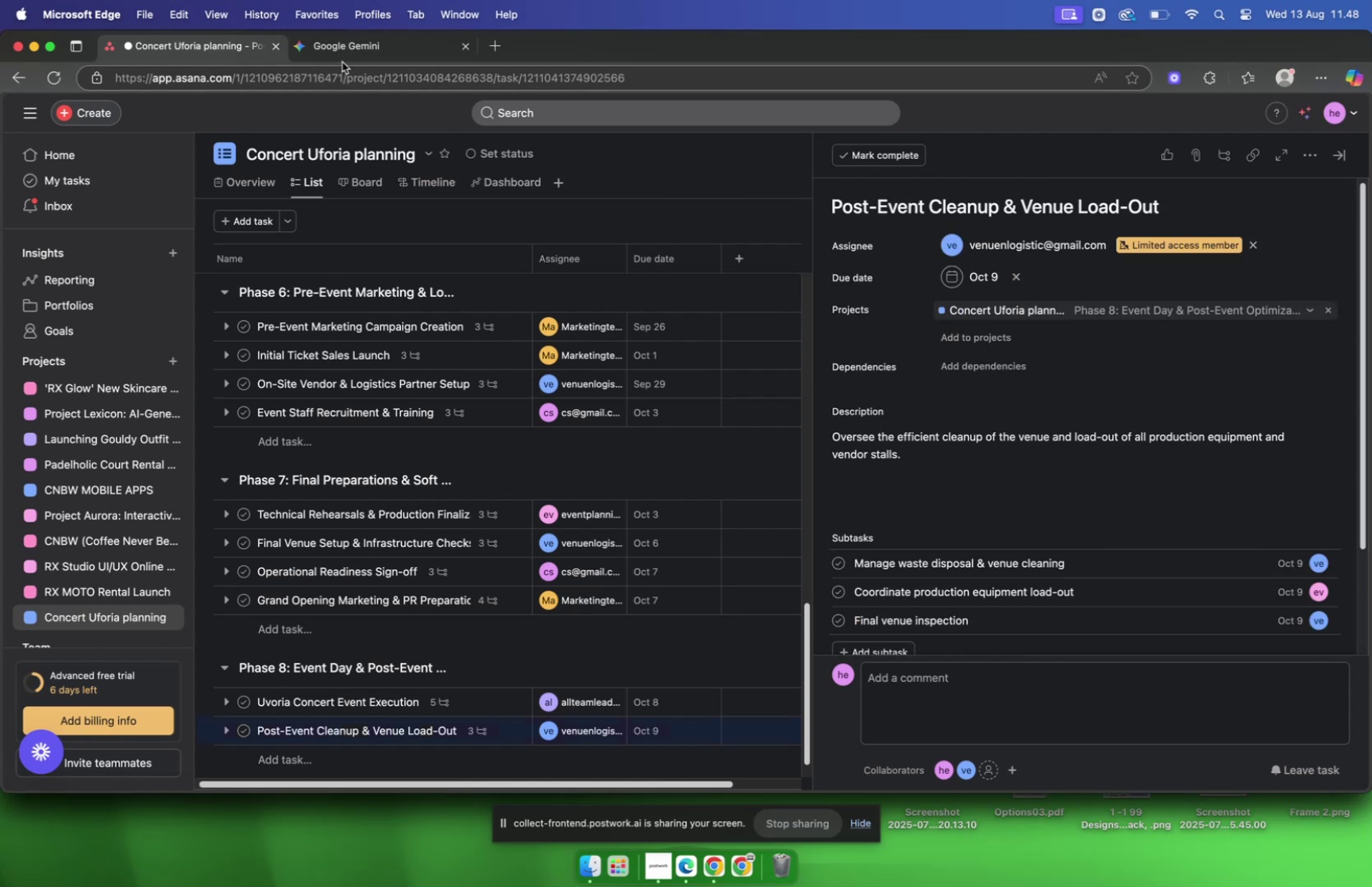 
left_click([343, 51])
 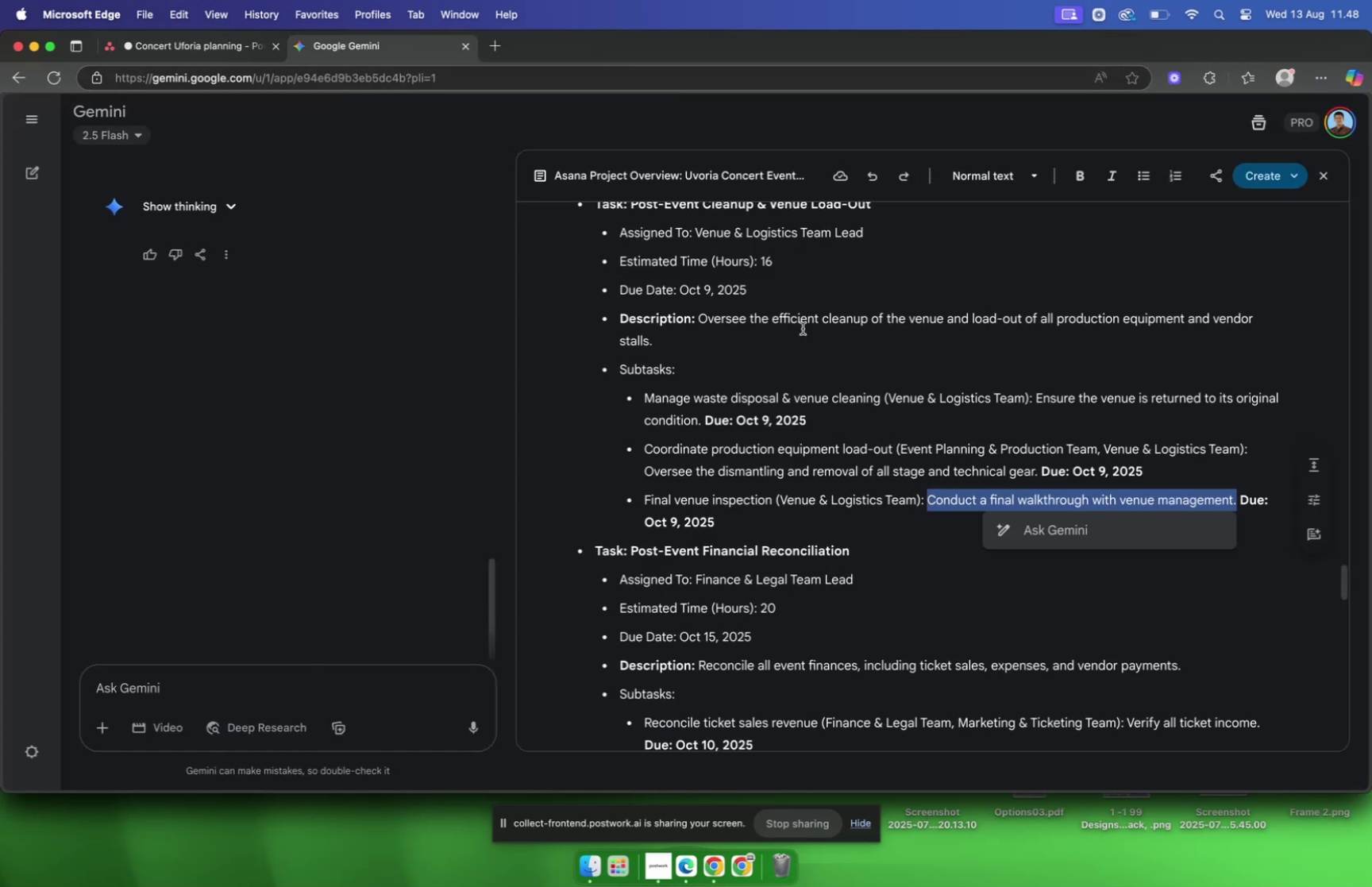 
scroll: coordinate [817, 341], scroll_direction: down, amount: 14.0
 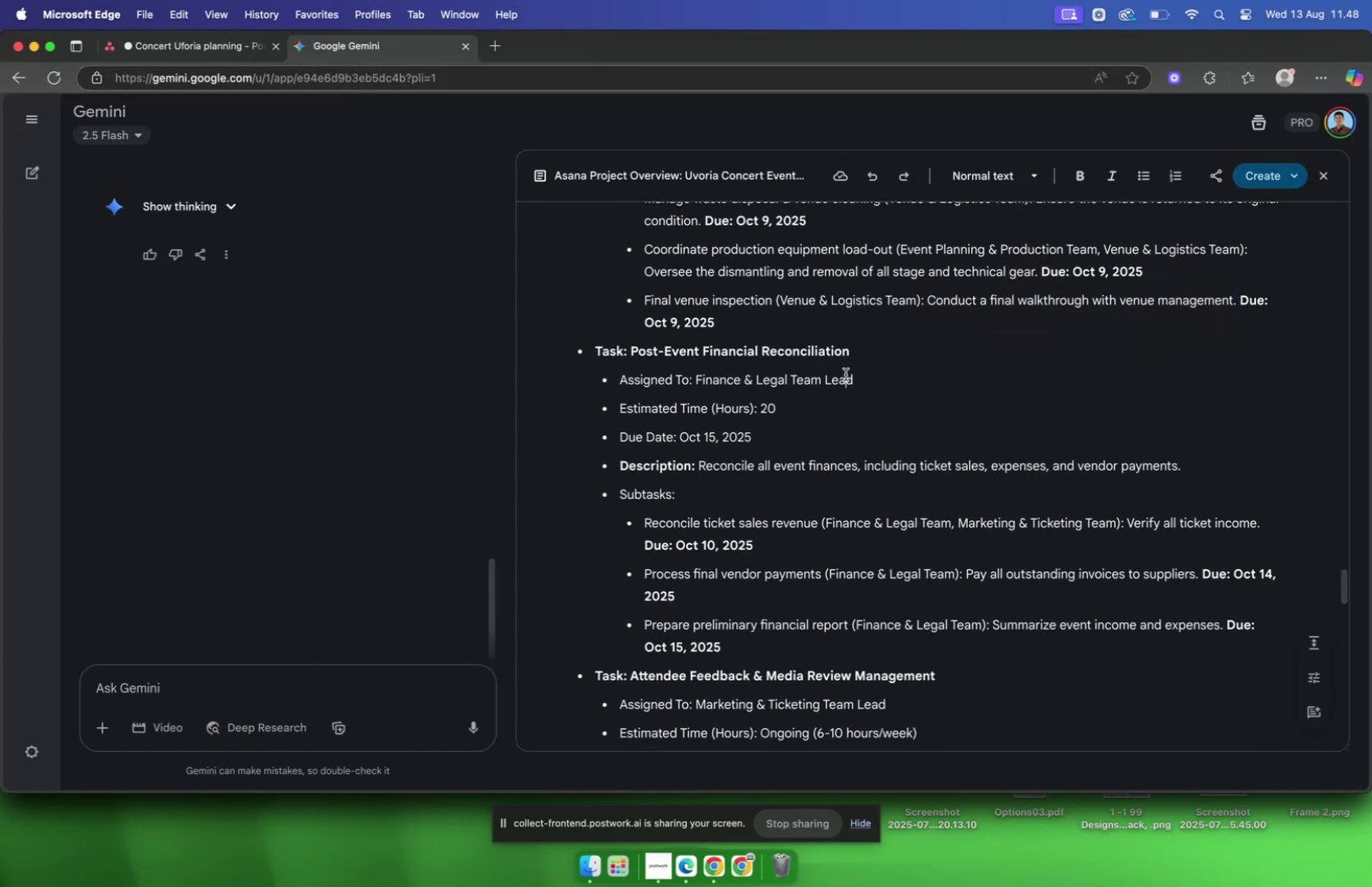 
left_click([851, 345])
 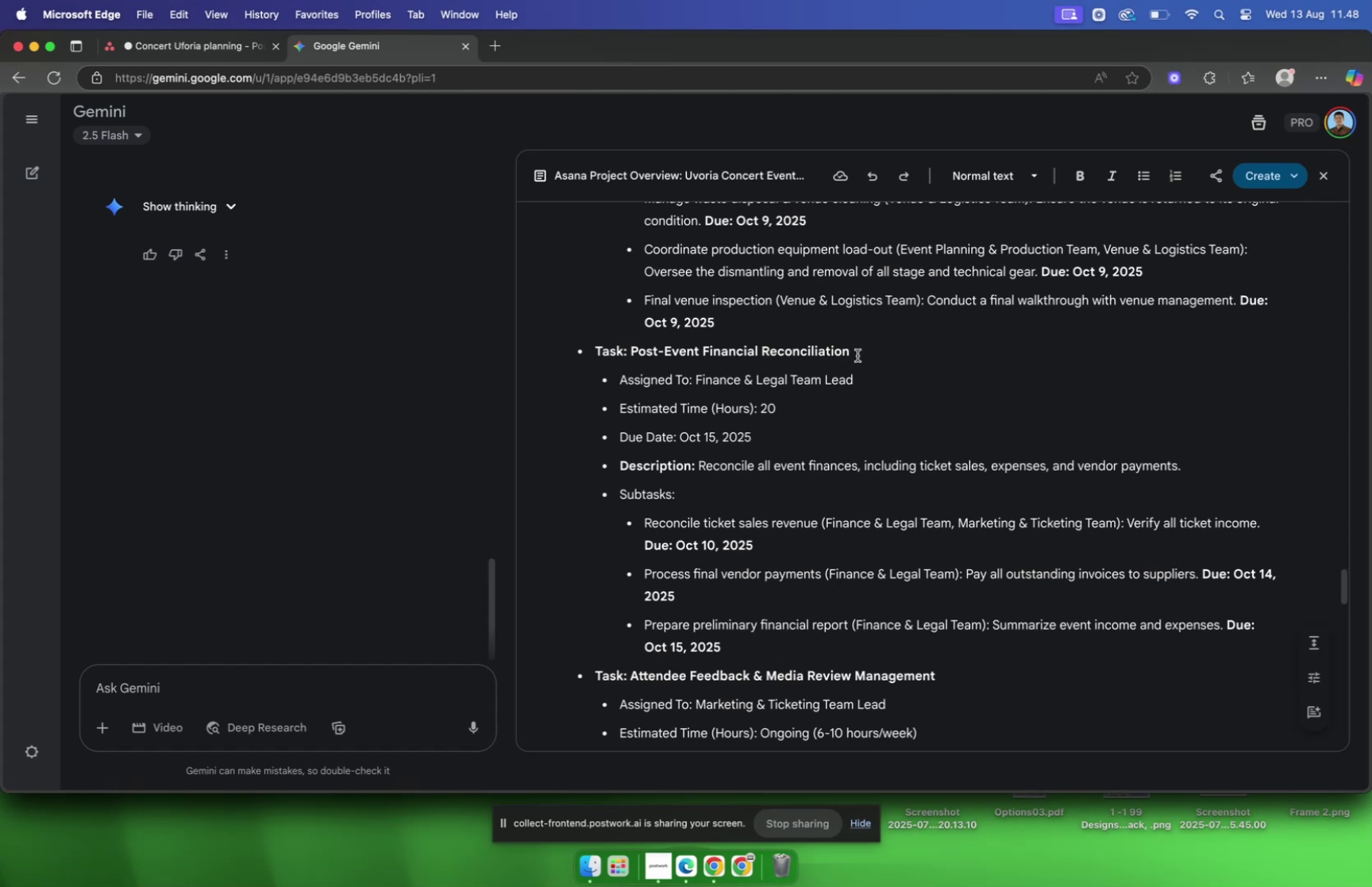 
left_click_drag(start_coordinate=[858, 355], to_coordinate=[633, 359])
 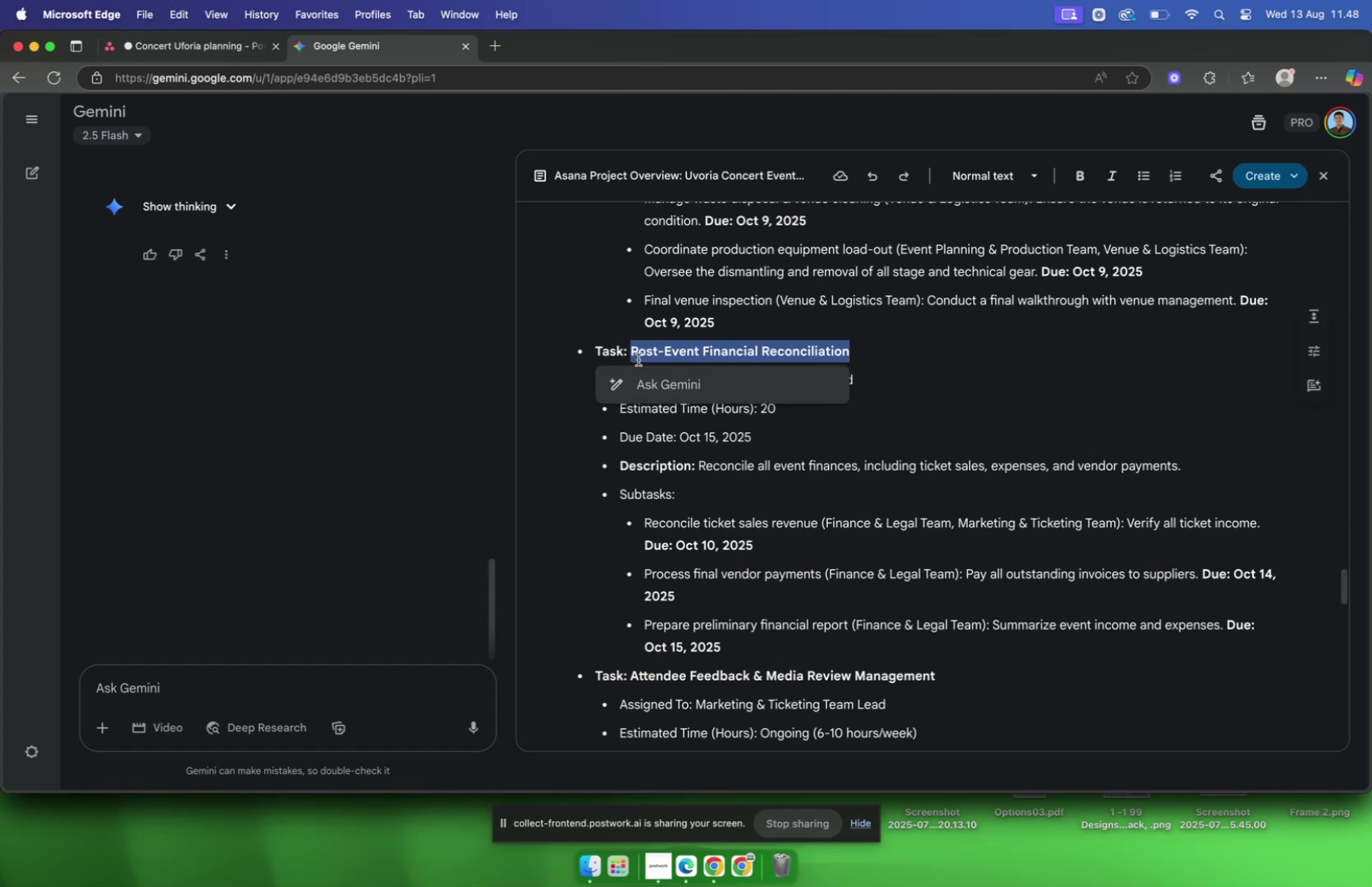 
key(Meta+C)
 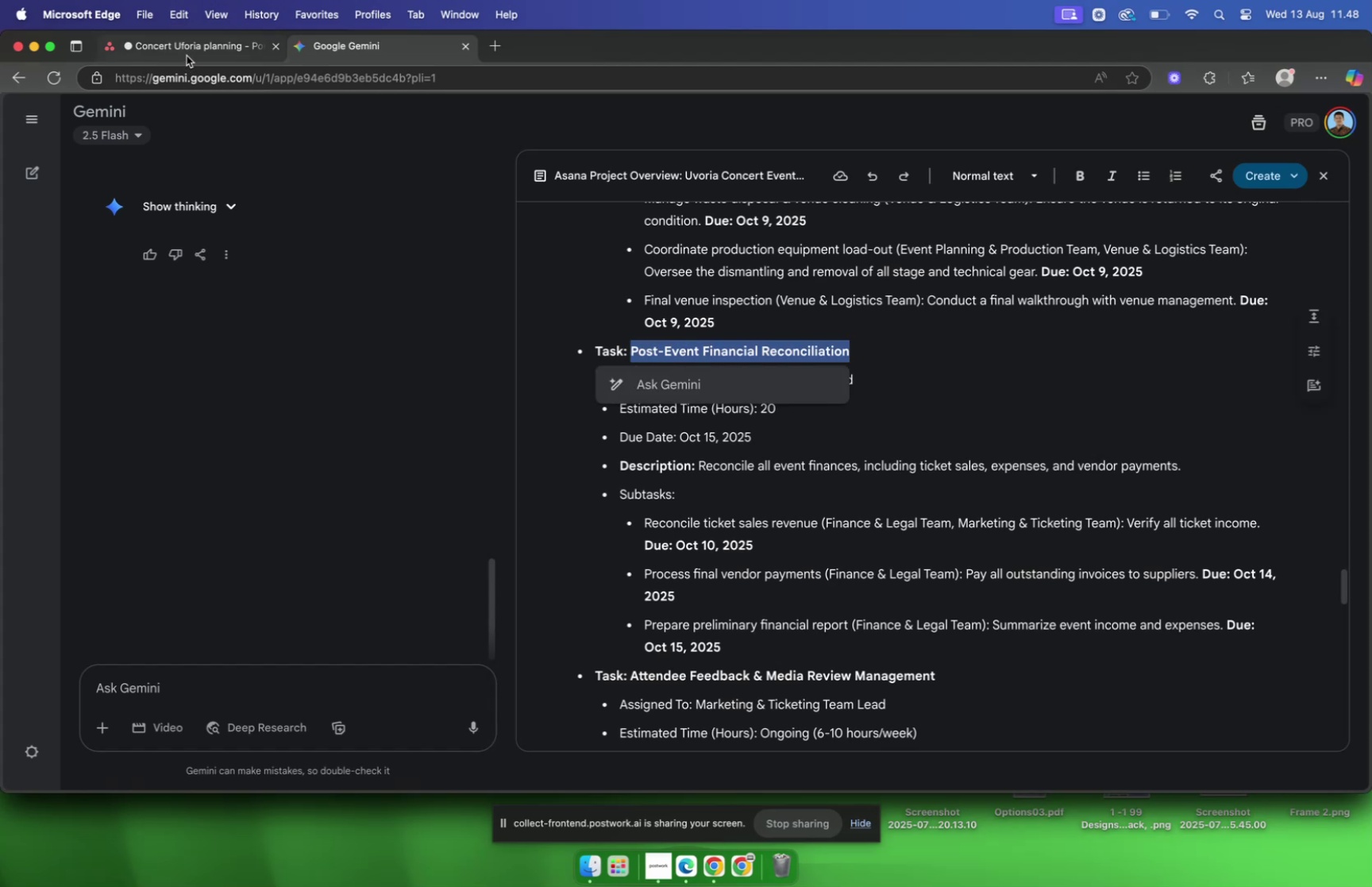 
left_click([187, 56])
 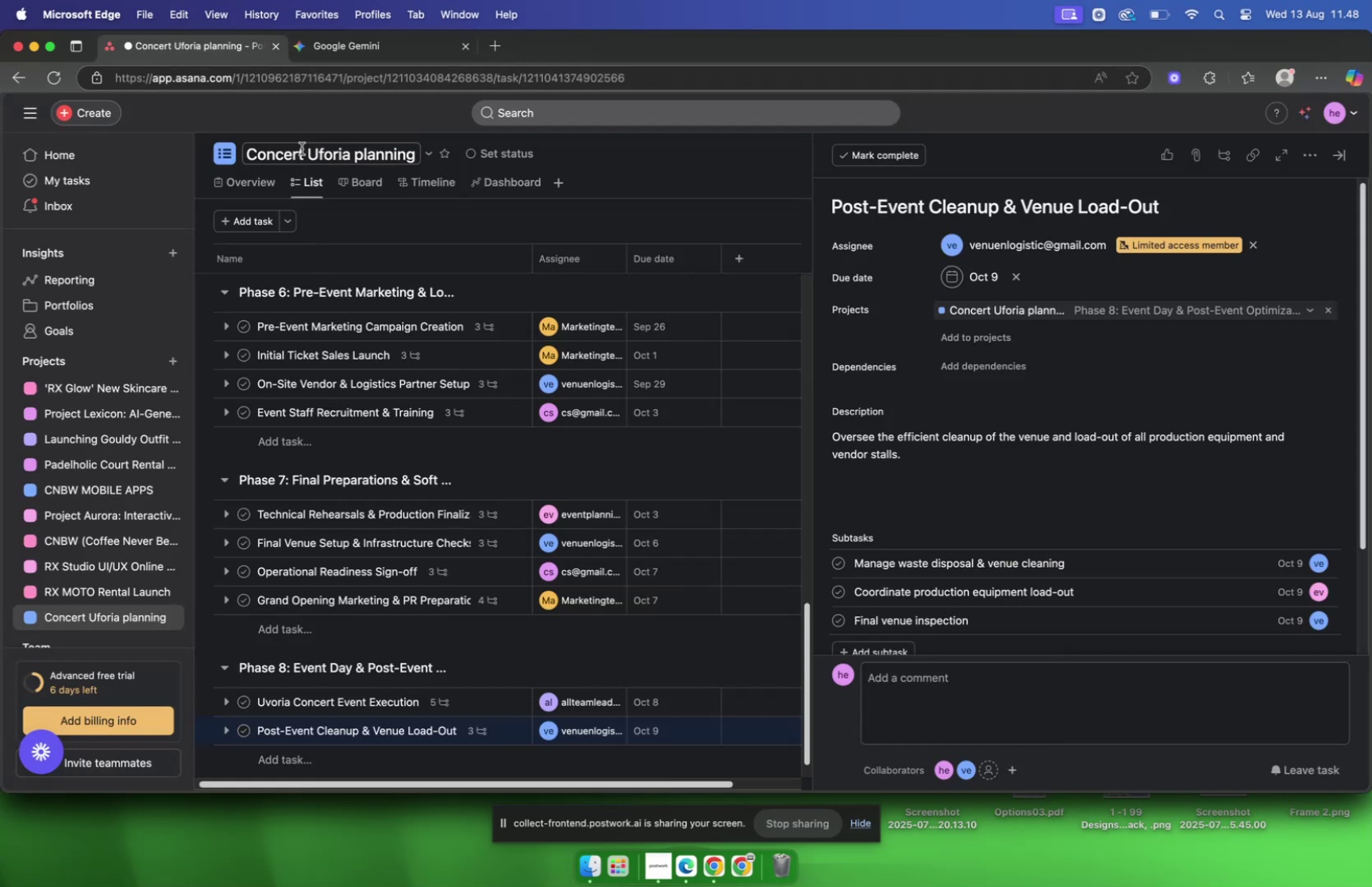 
scroll: coordinate [414, 279], scroll_direction: down, amount: 8.0
 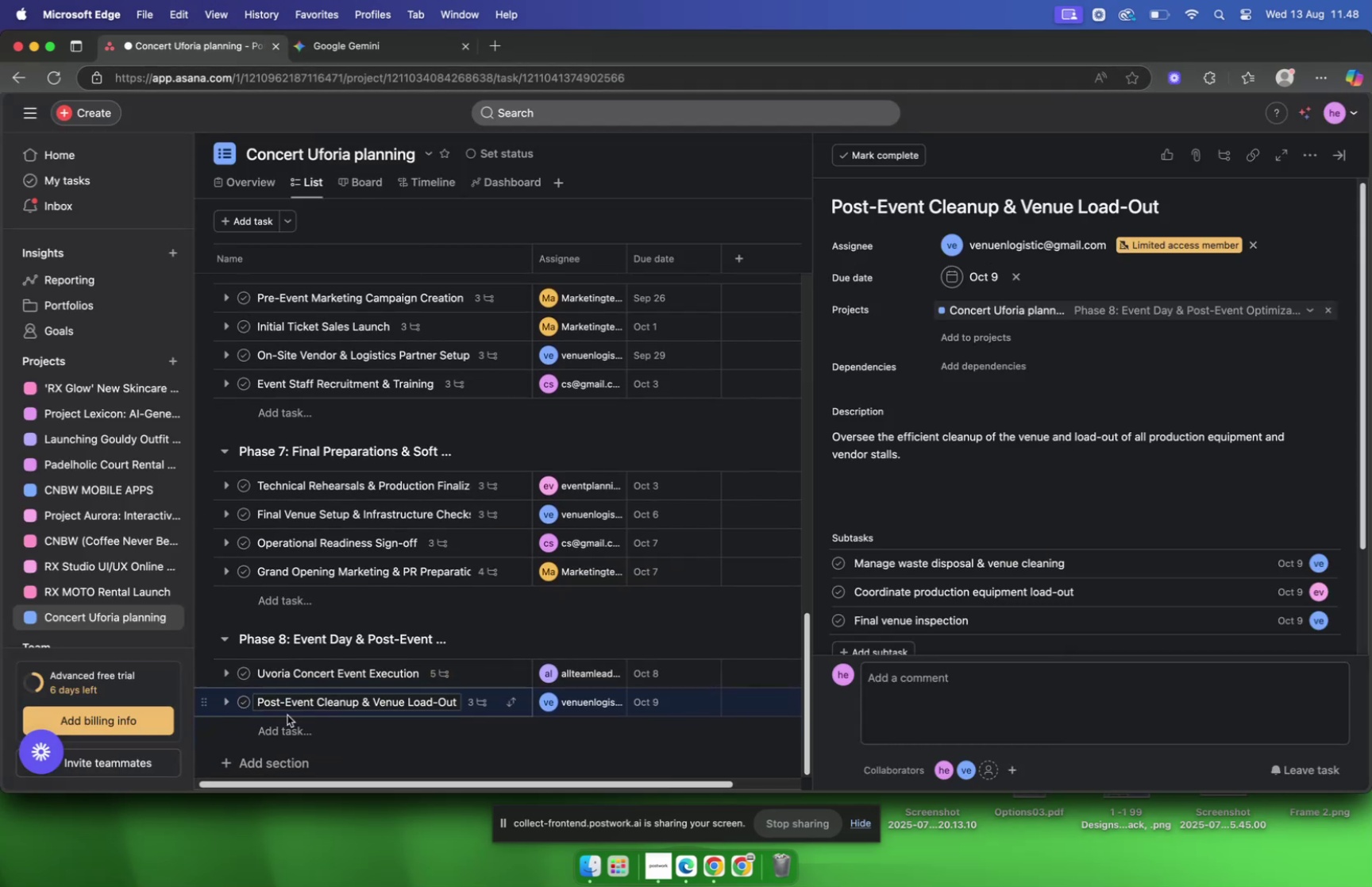 
left_click([284, 729])
 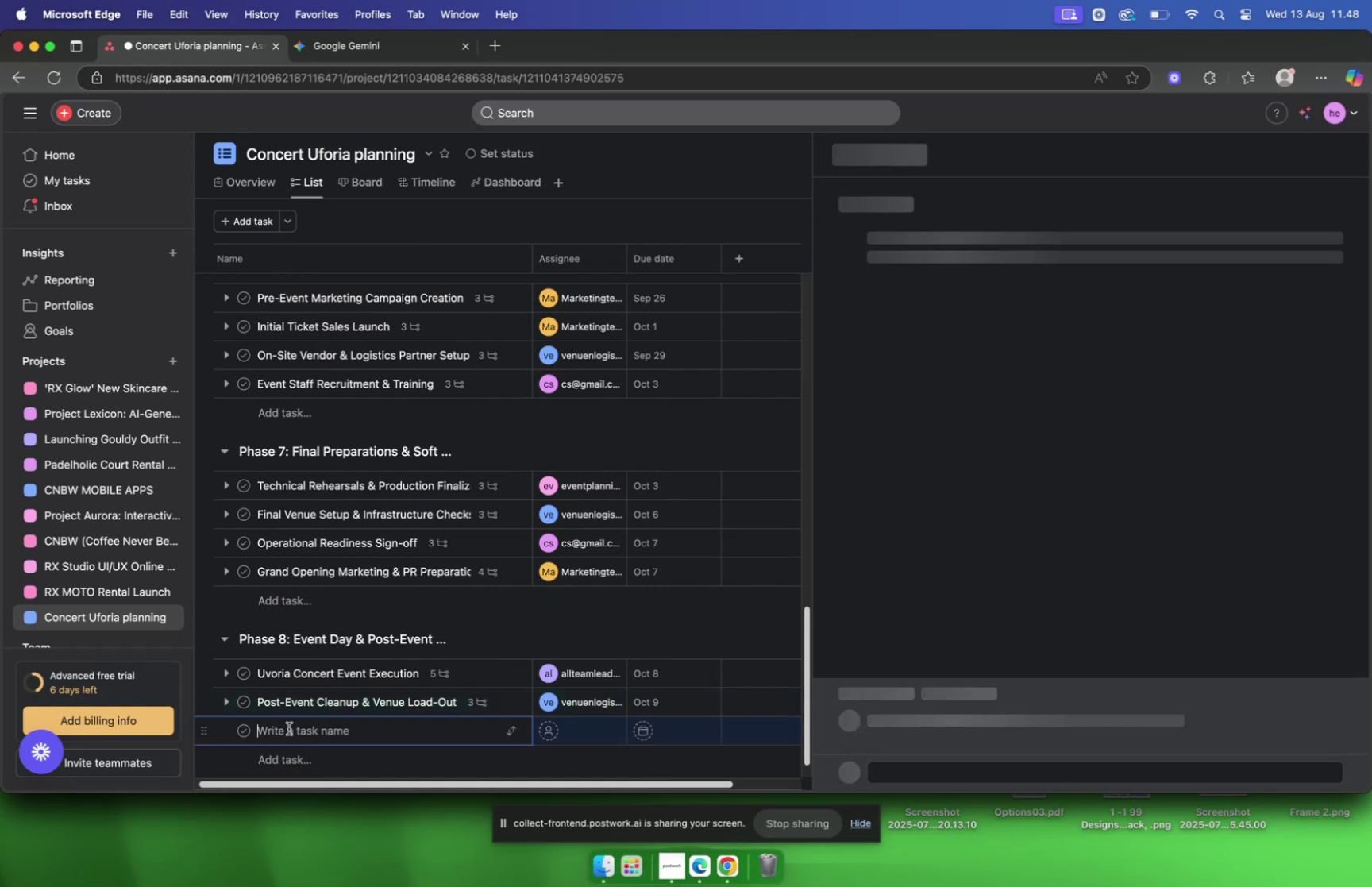 
key(Meta+V)
 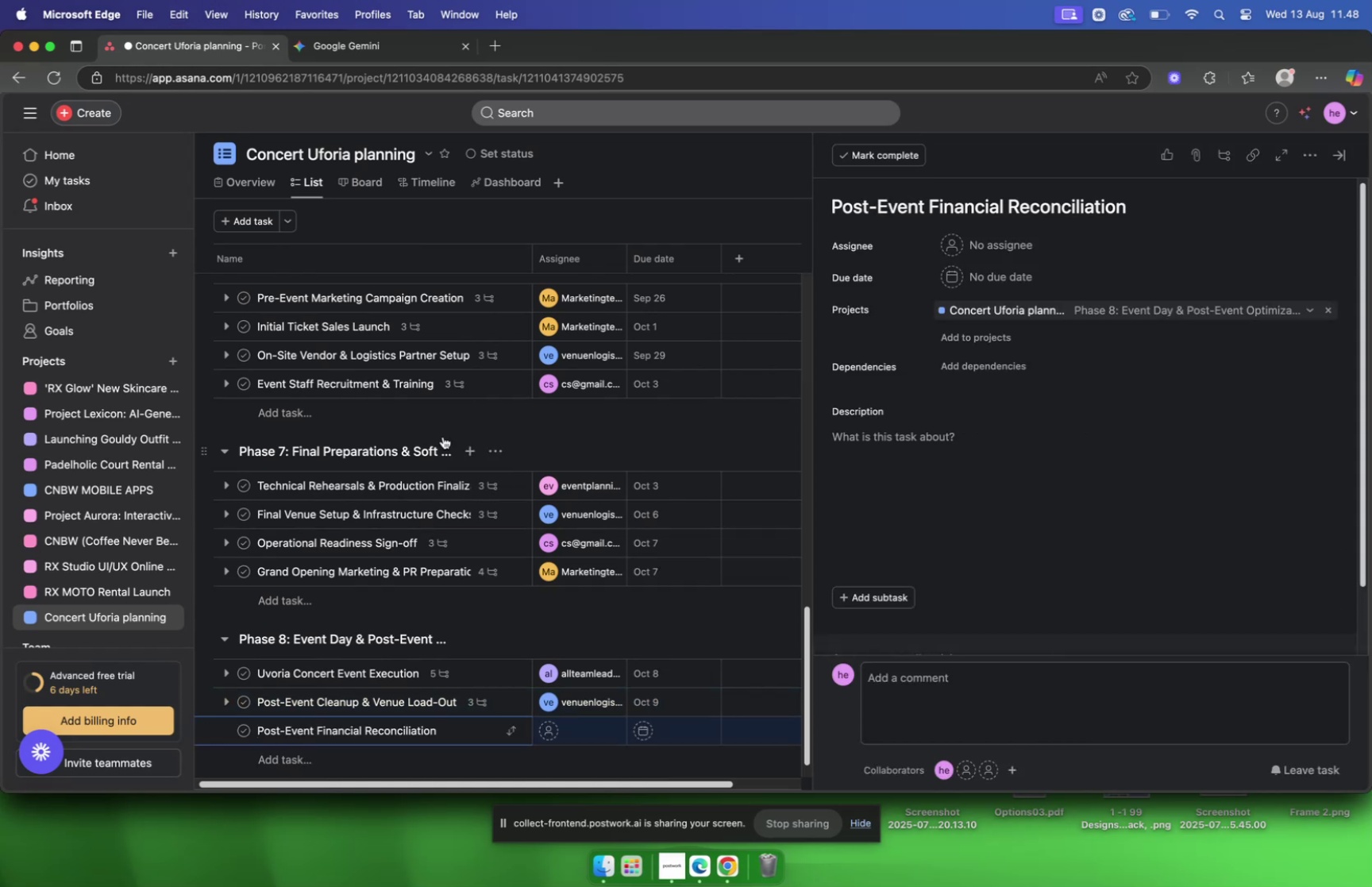 
scroll: coordinate [450, 421], scroll_direction: down, amount: 12.0
 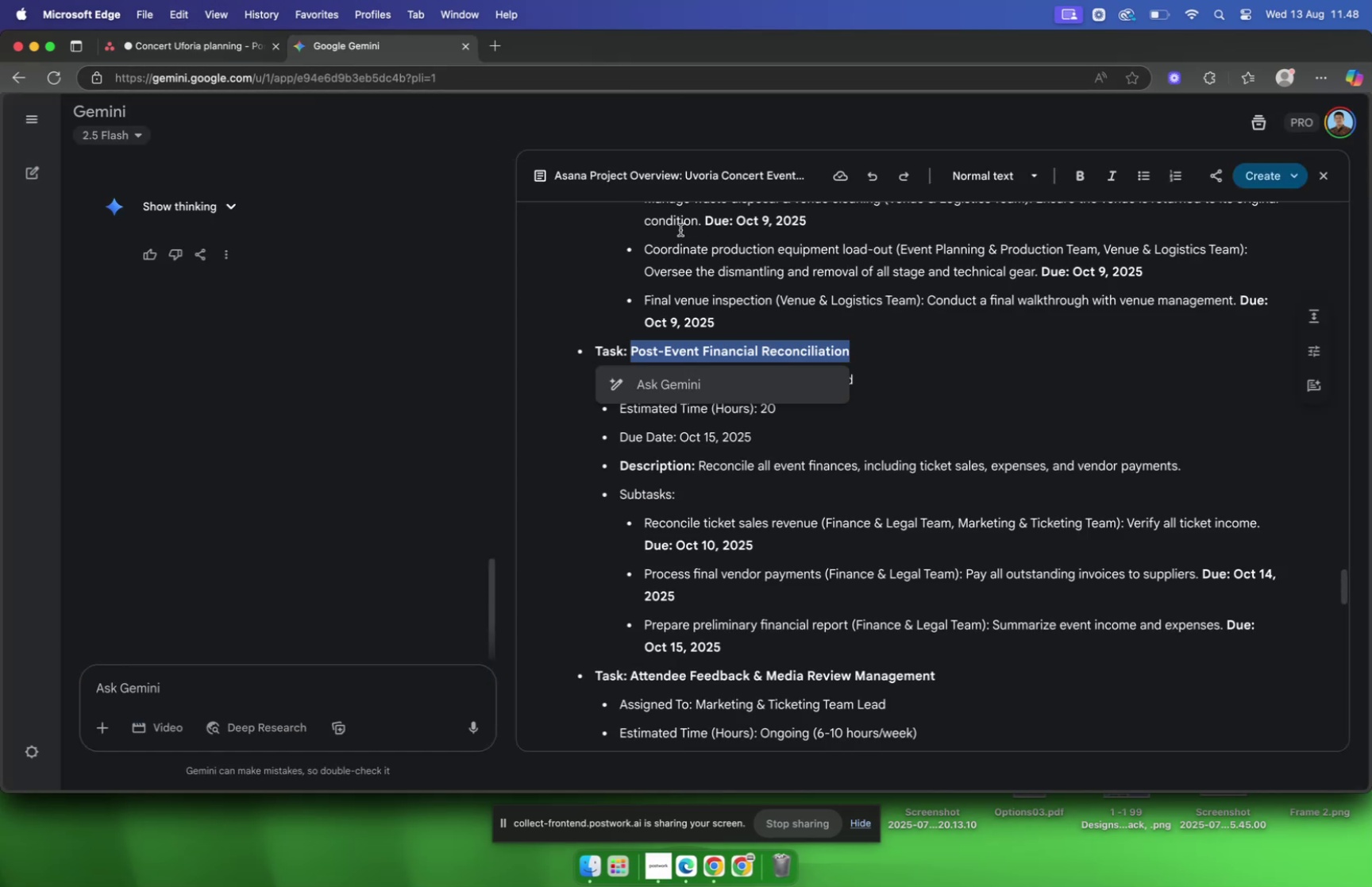 
left_click([141, 40])
 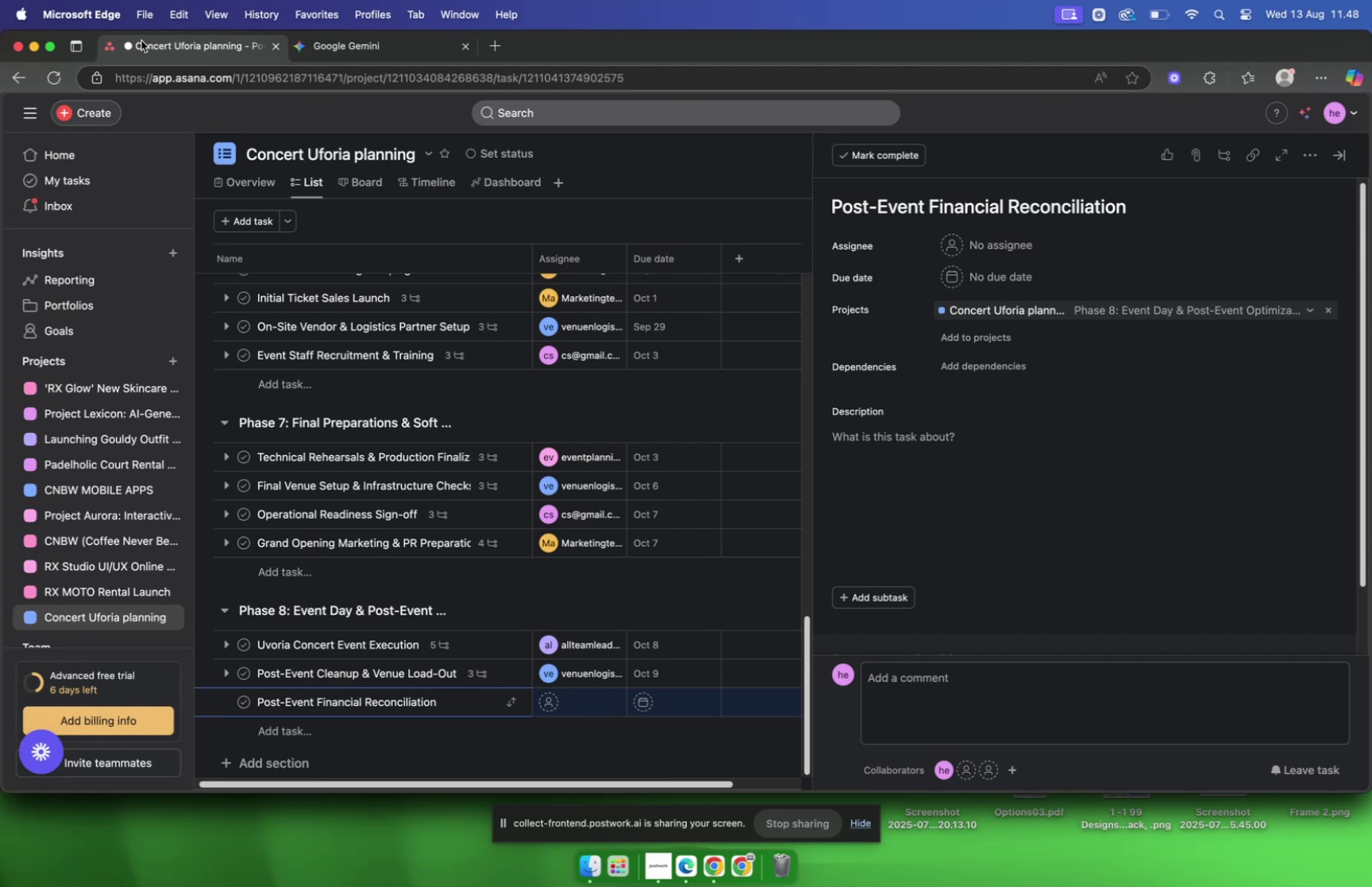 
left_click([306, 48])
 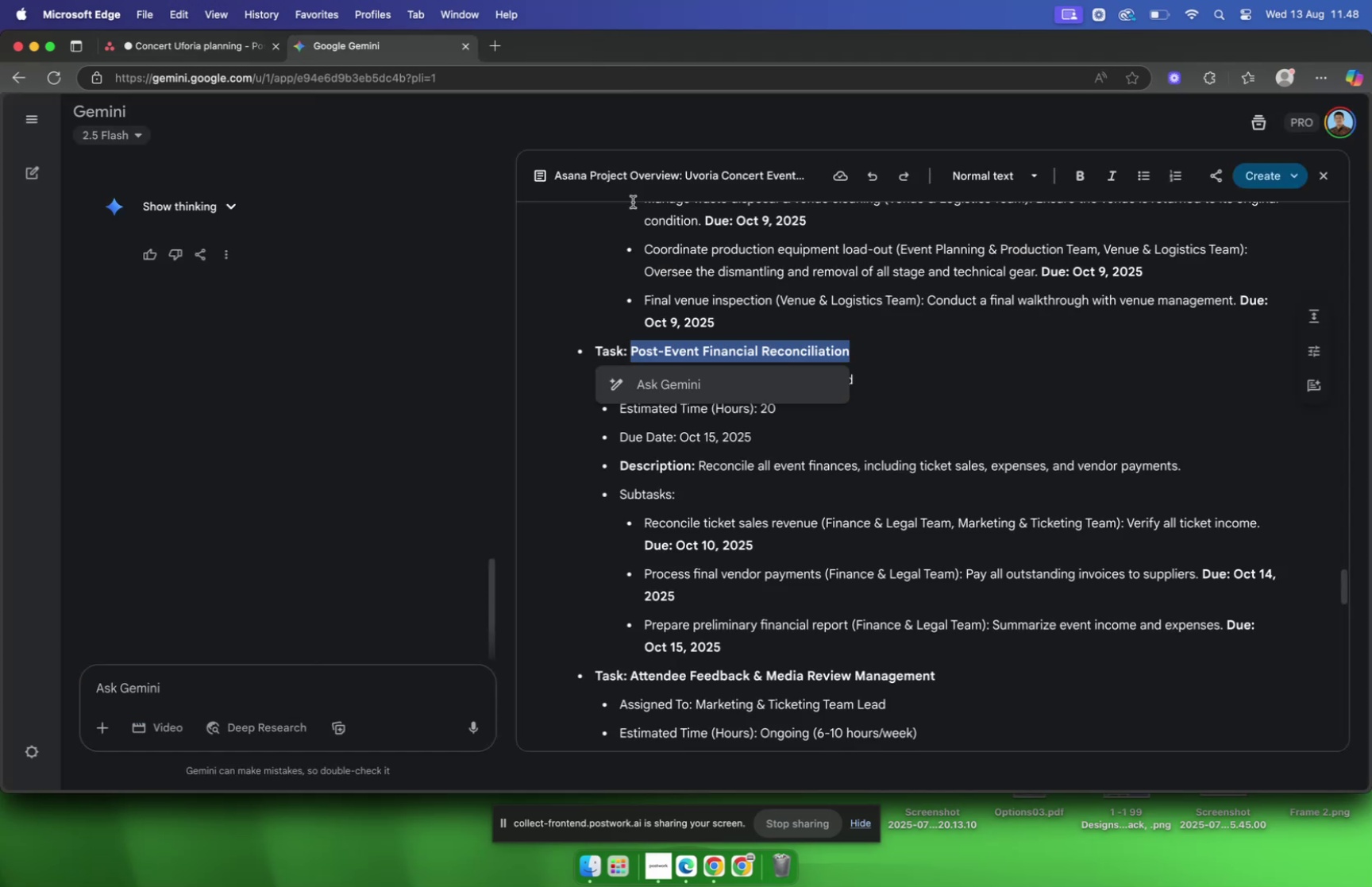 
left_click([731, 293])
 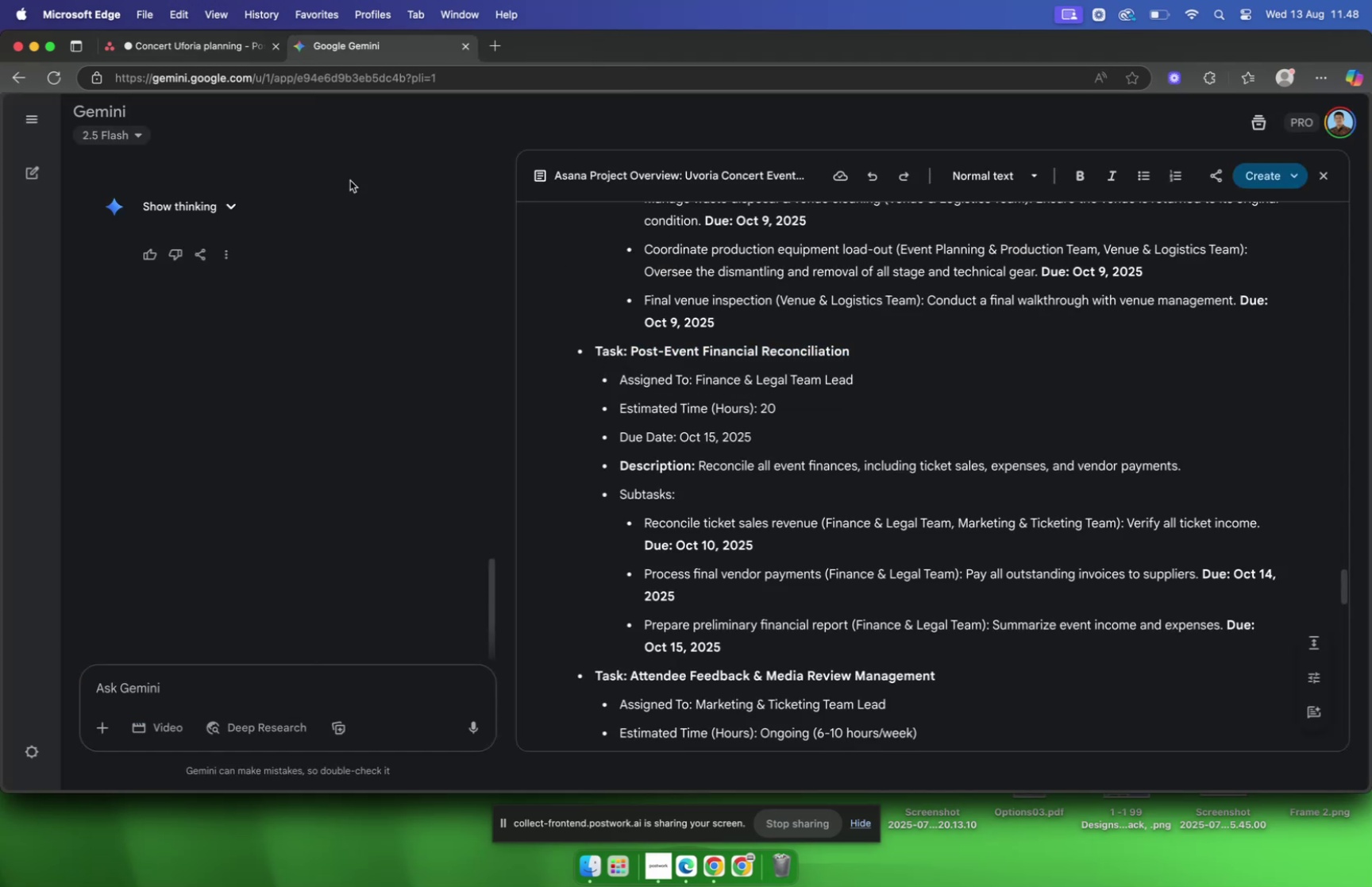 
left_click([172, 54])
 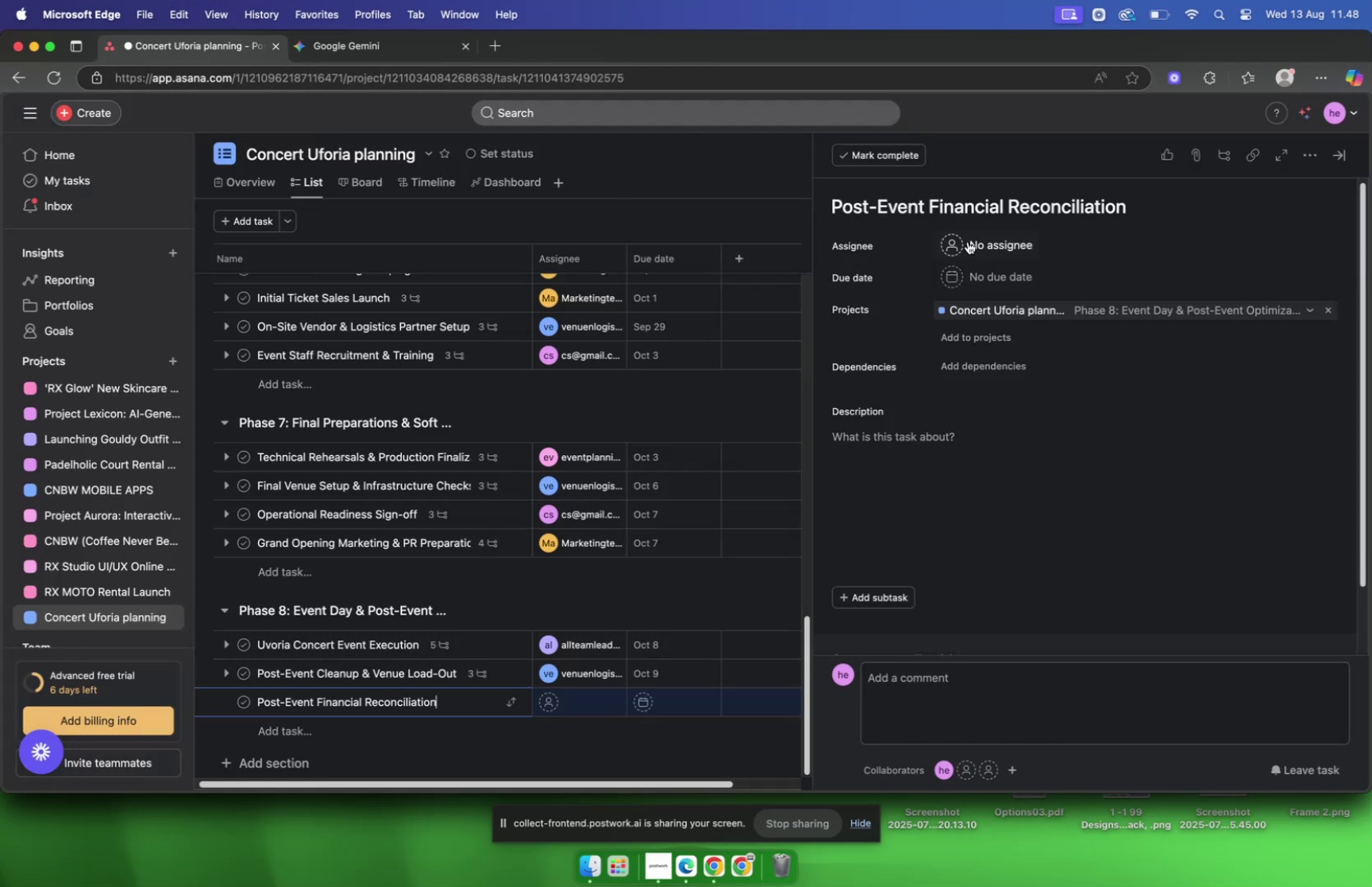 
left_click([999, 249])
 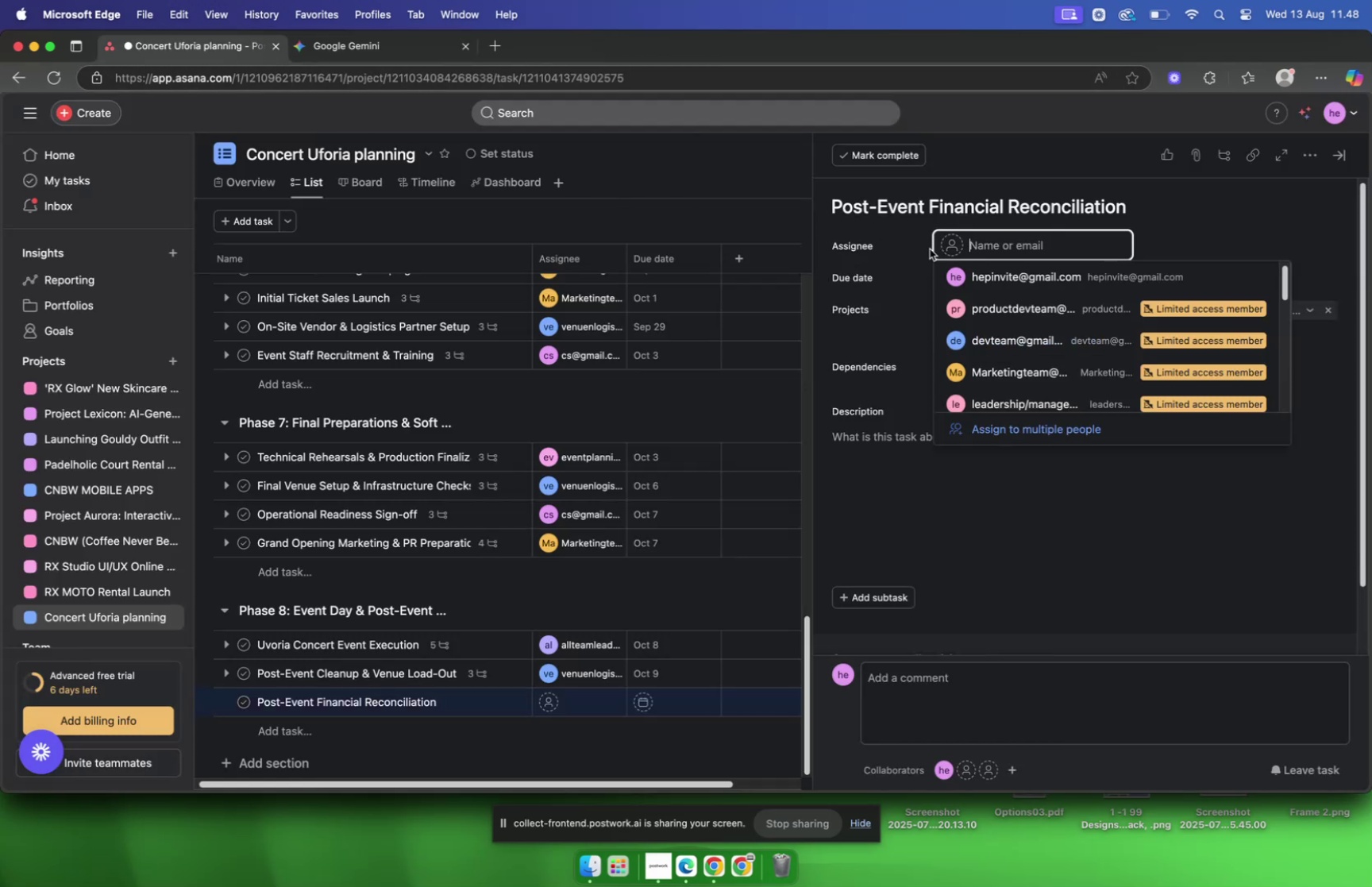 
key(F)
 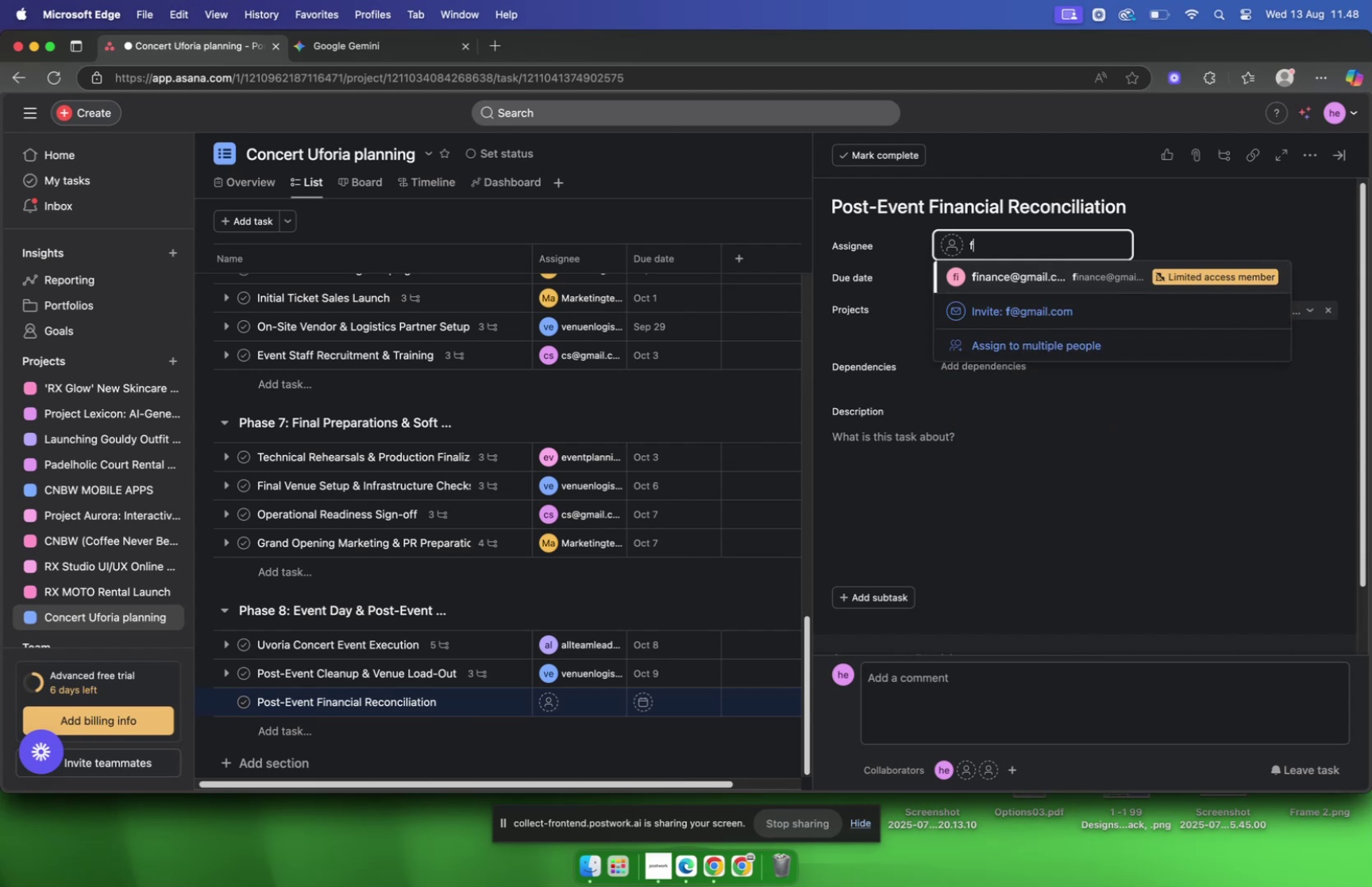 
key(Enter)
 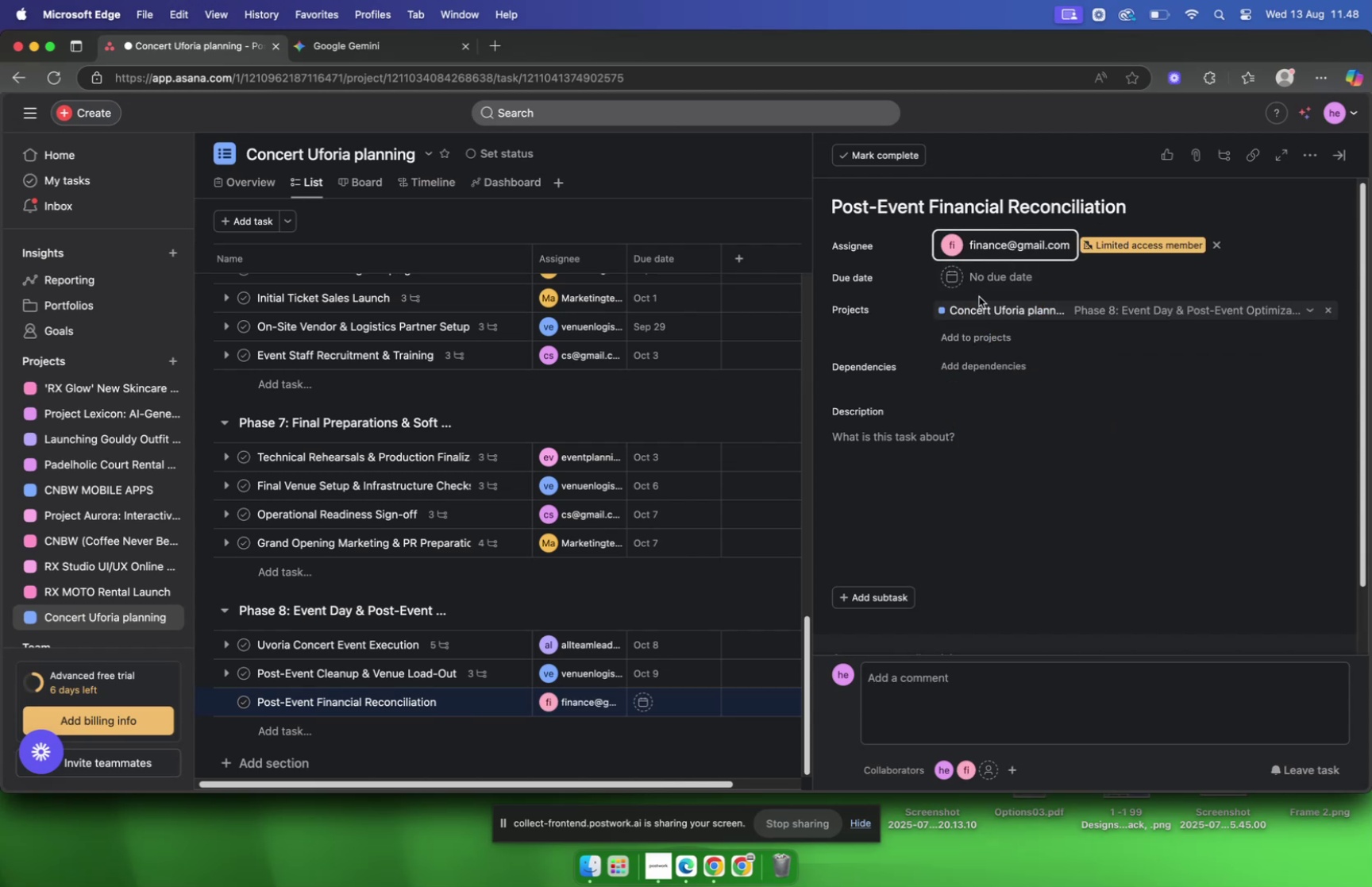 
left_click([992, 279])
 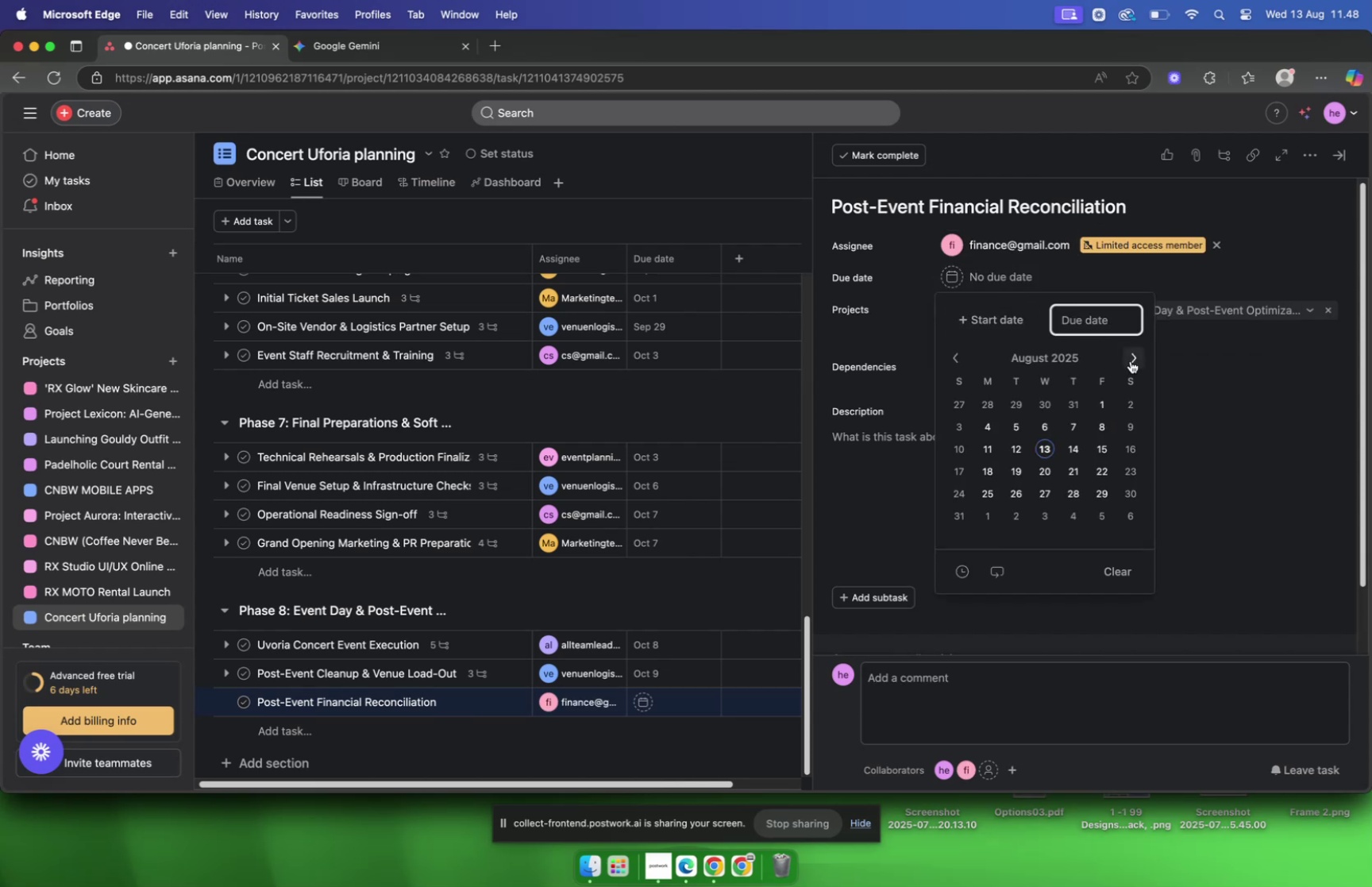 
double_click([1131, 361])
 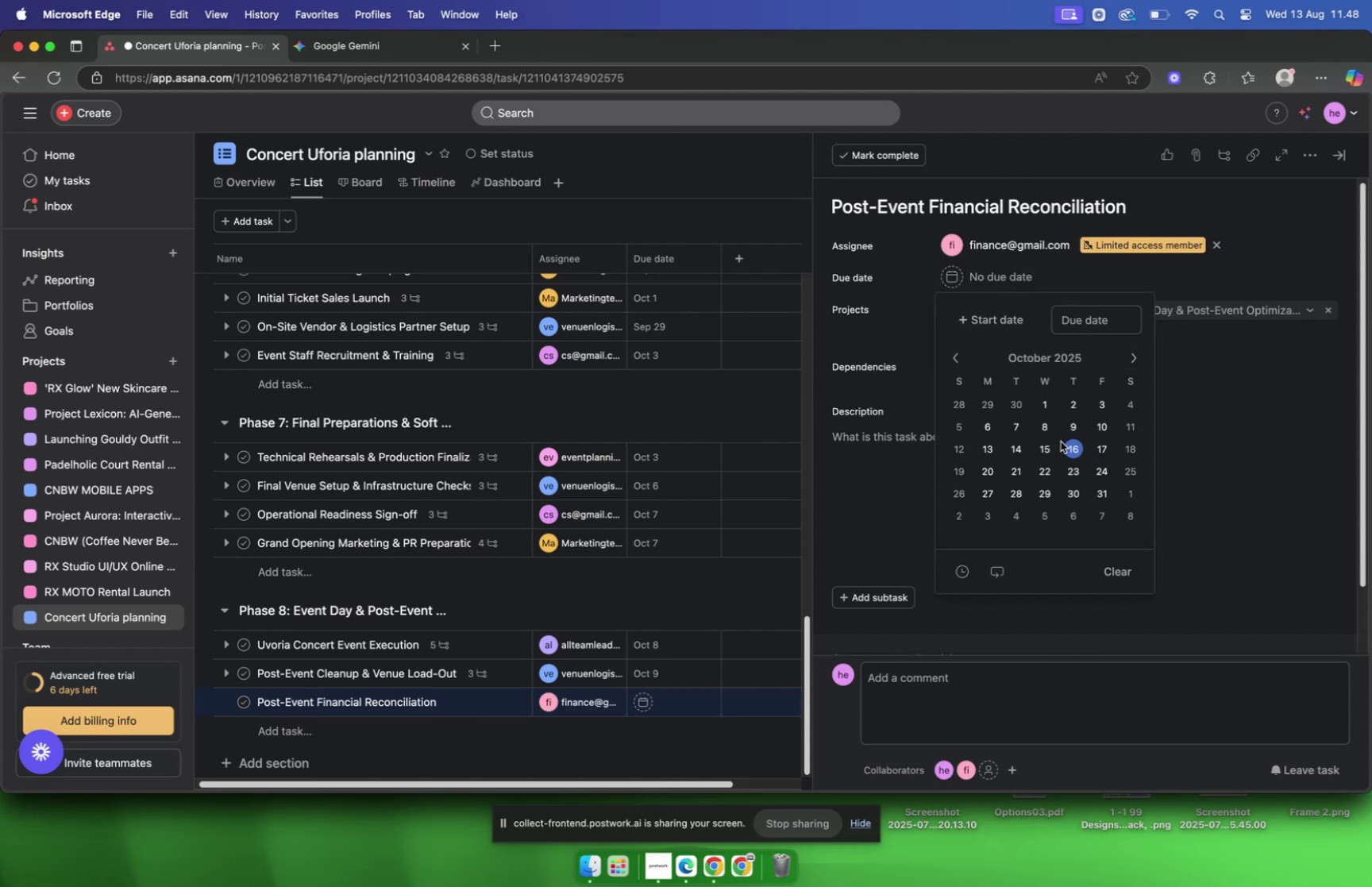 
left_click([1046, 443])
 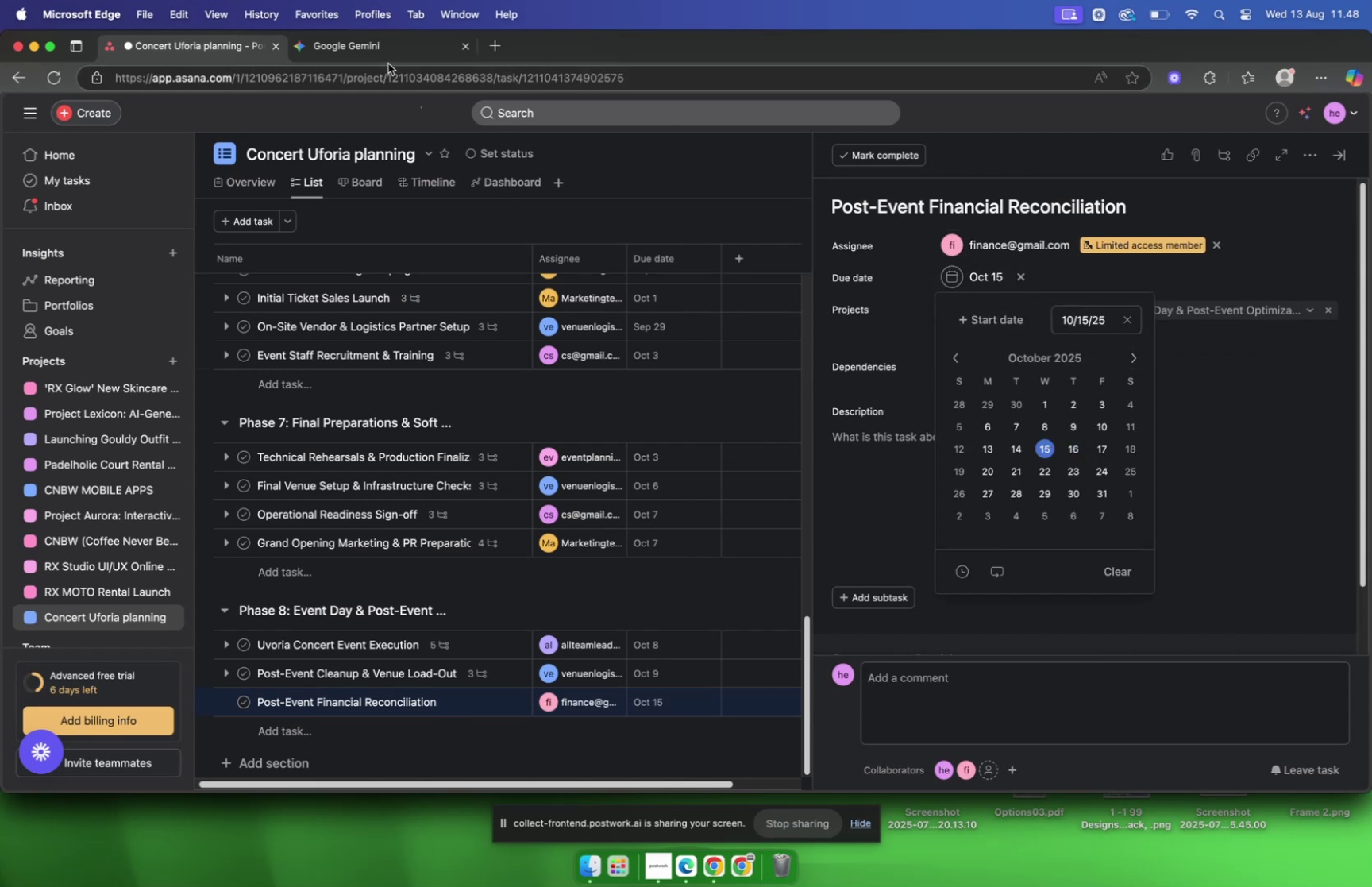 
left_click([383, 57])
 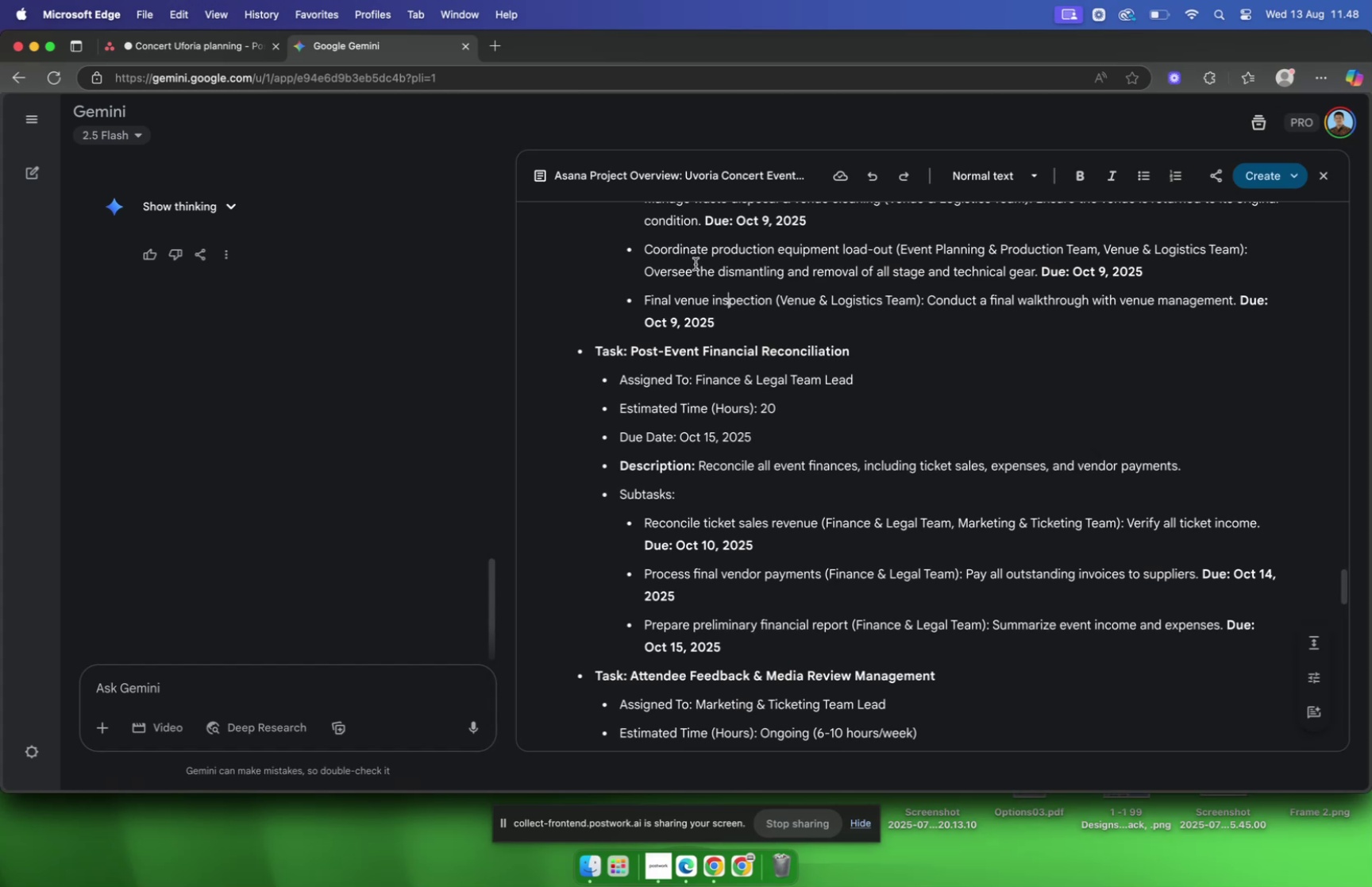 
scroll: coordinate [768, 278], scroll_direction: down, amount: 6.0
 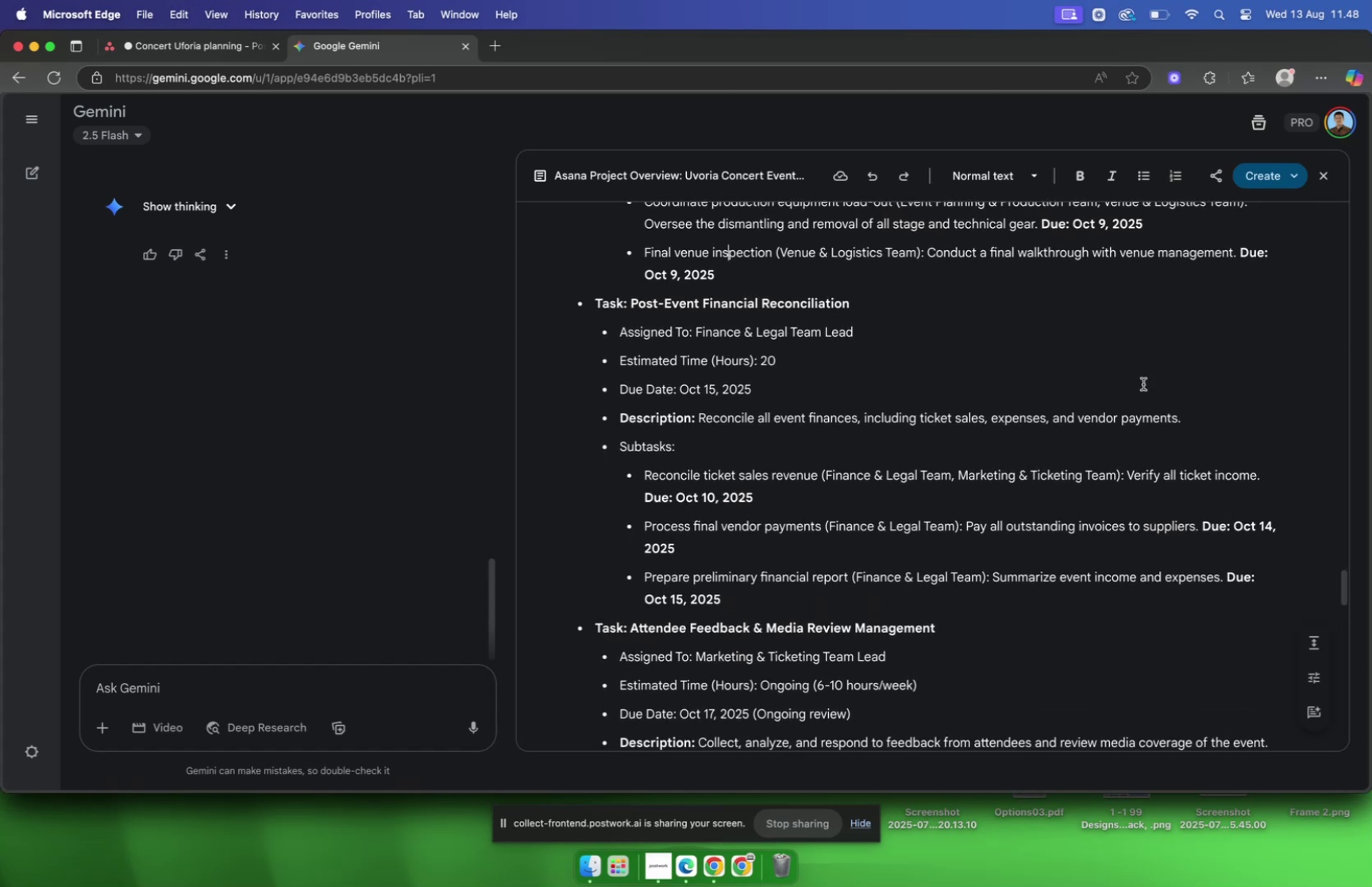 
left_click_drag(start_coordinate=[1203, 422], to_coordinate=[699, 424])
 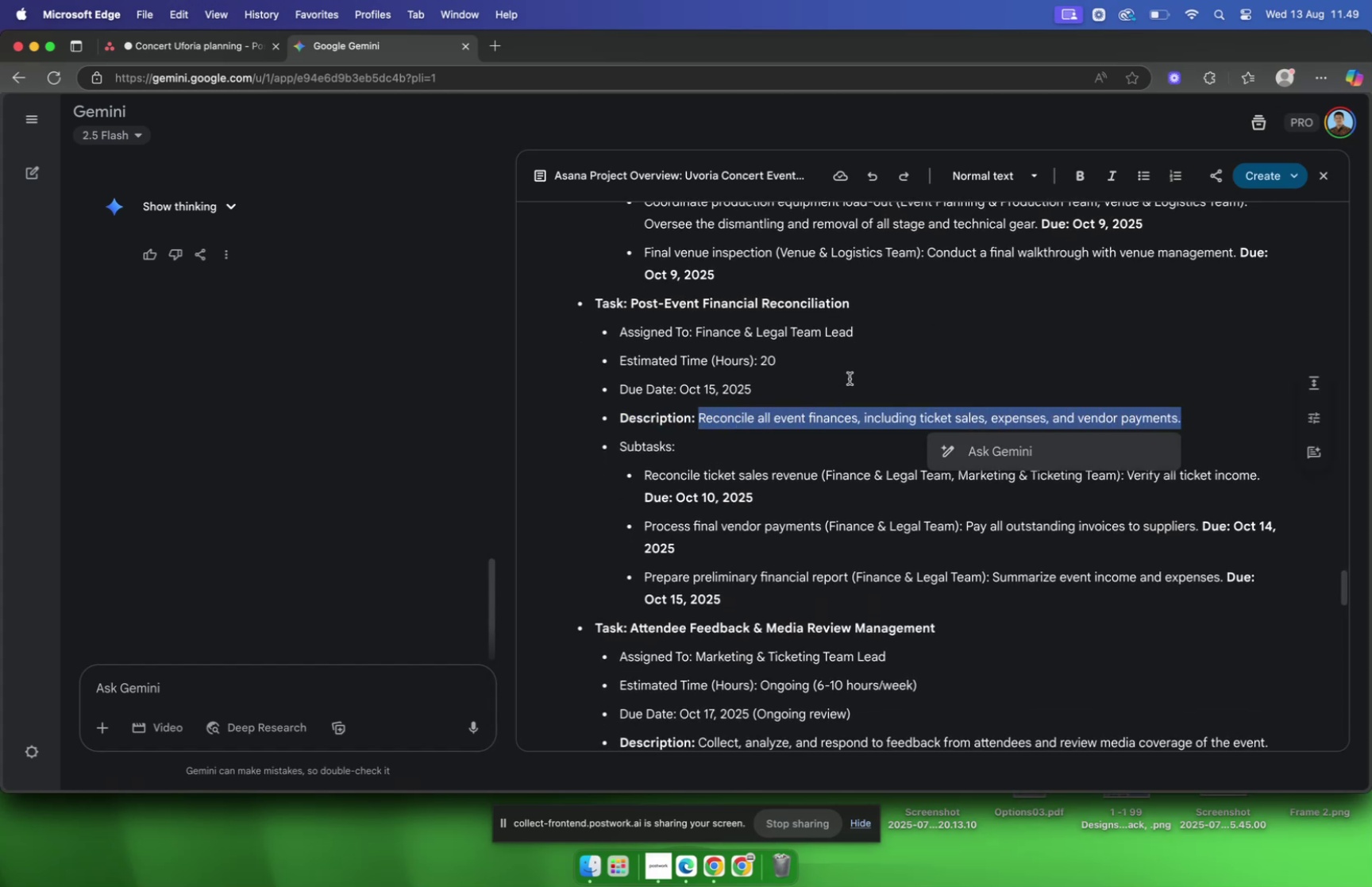 
key(Meta+C)
 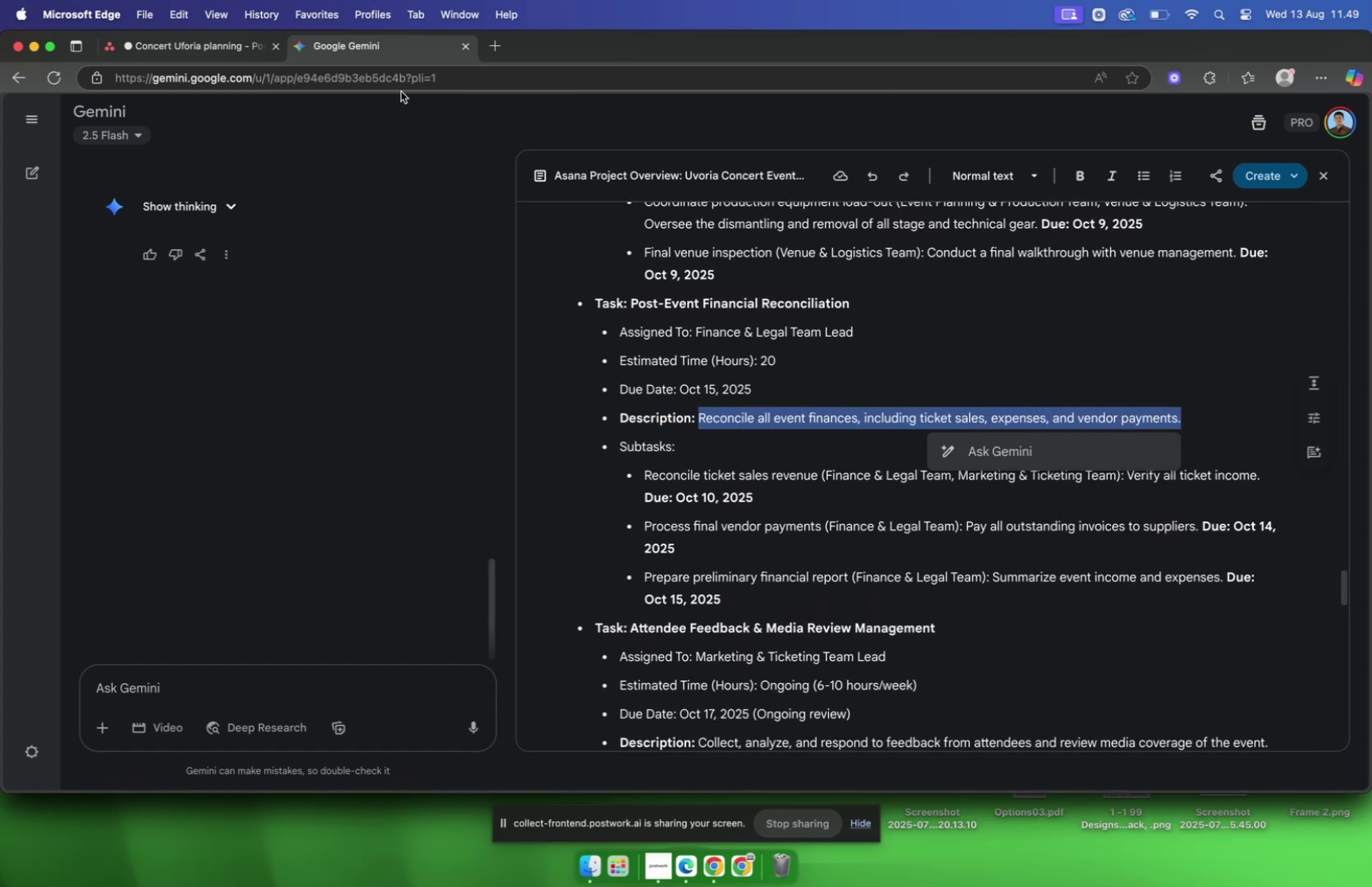 
left_click([196, 55])
 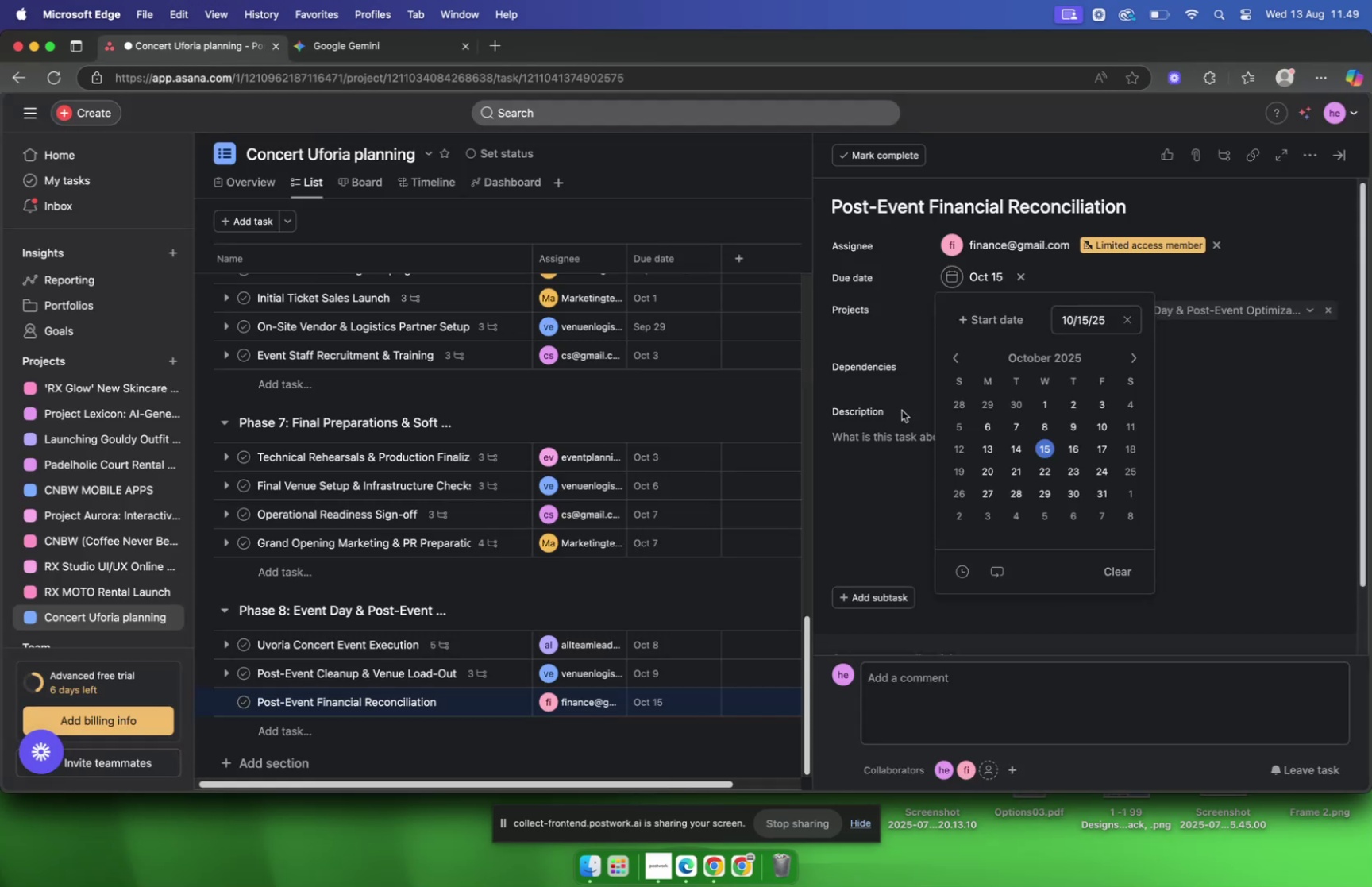 
left_click([913, 465])
 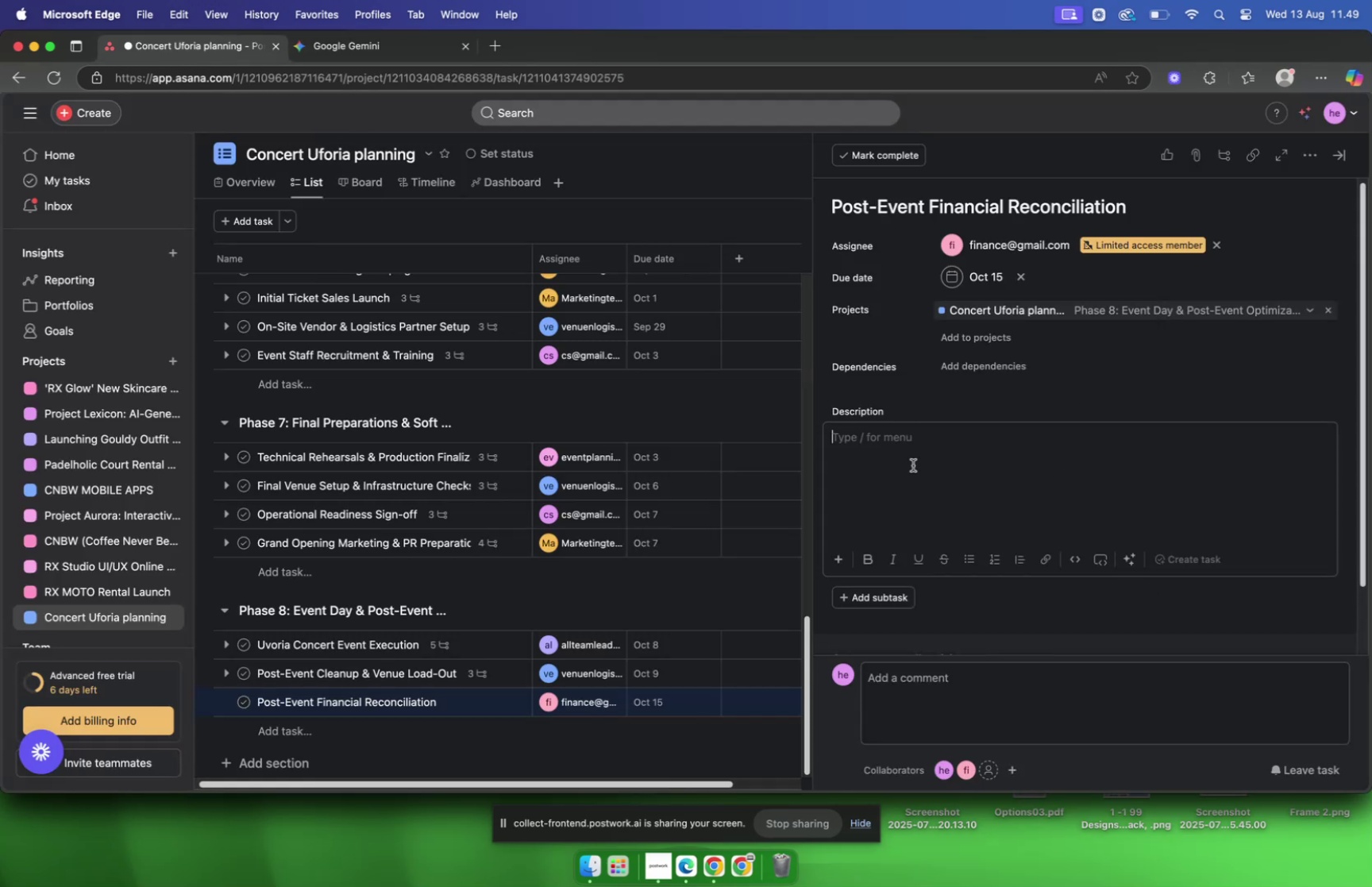 
key(Meta+V)
 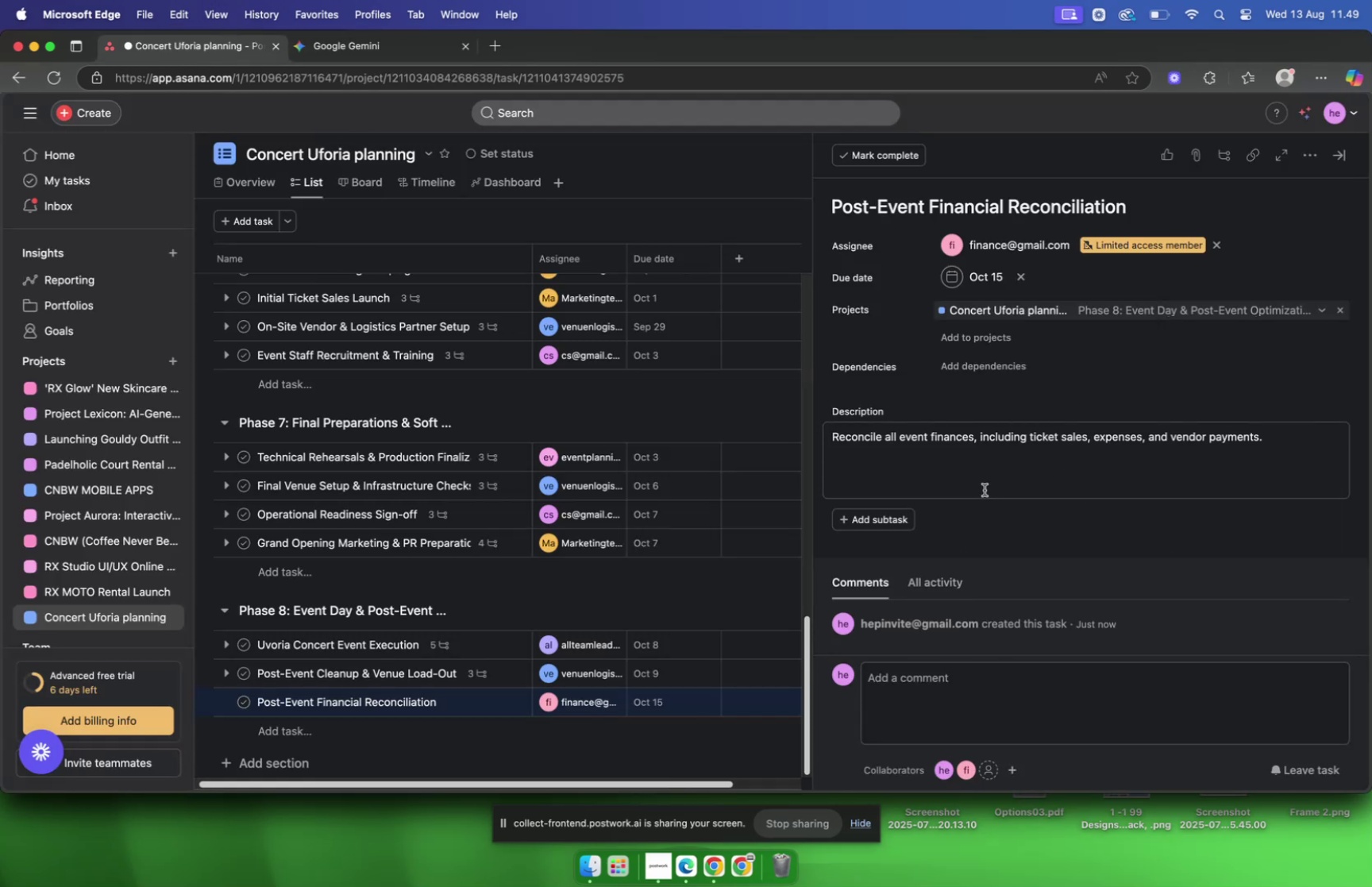 
left_click([896, 514])
 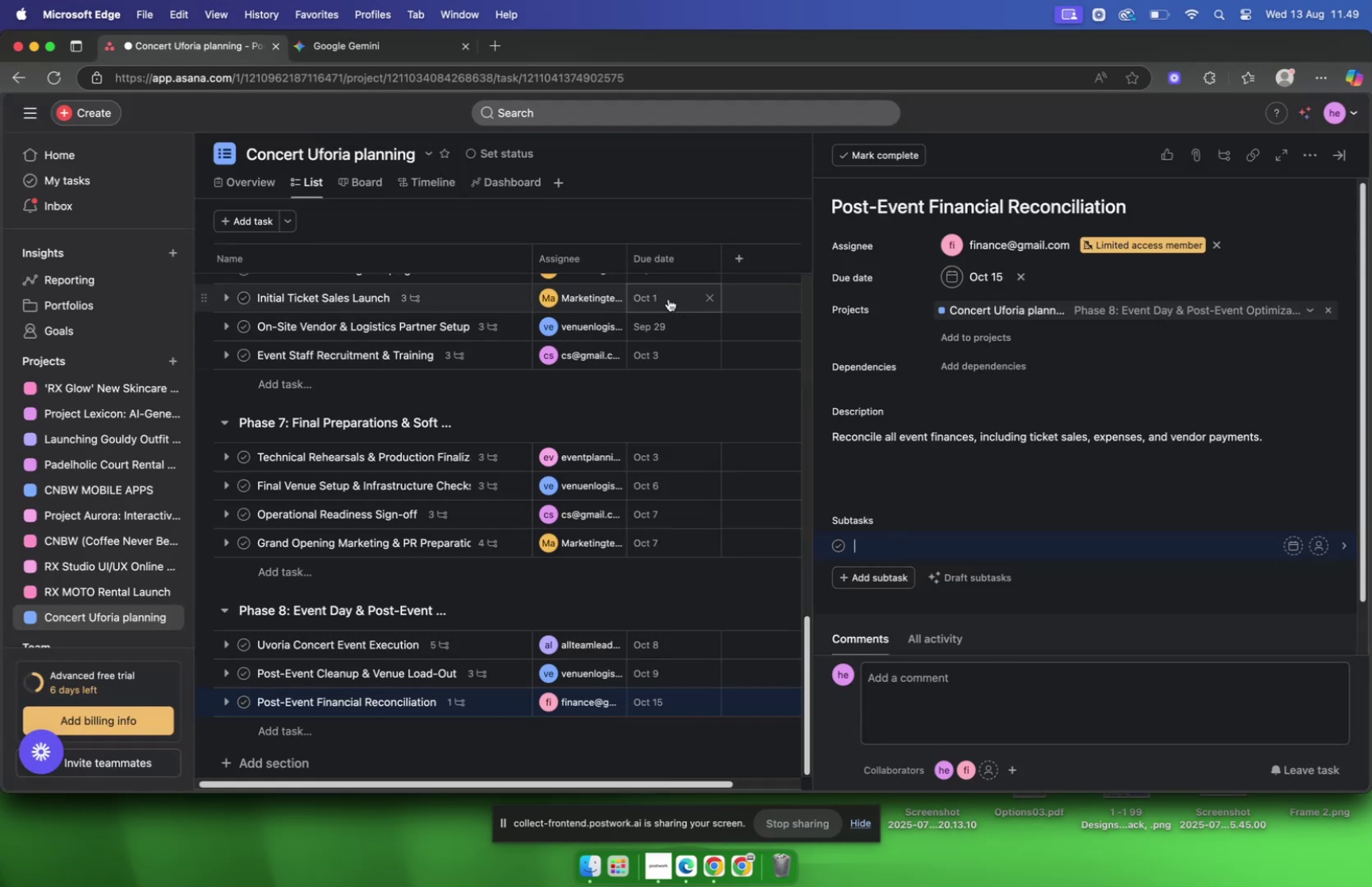 
left_click([371, 49])
 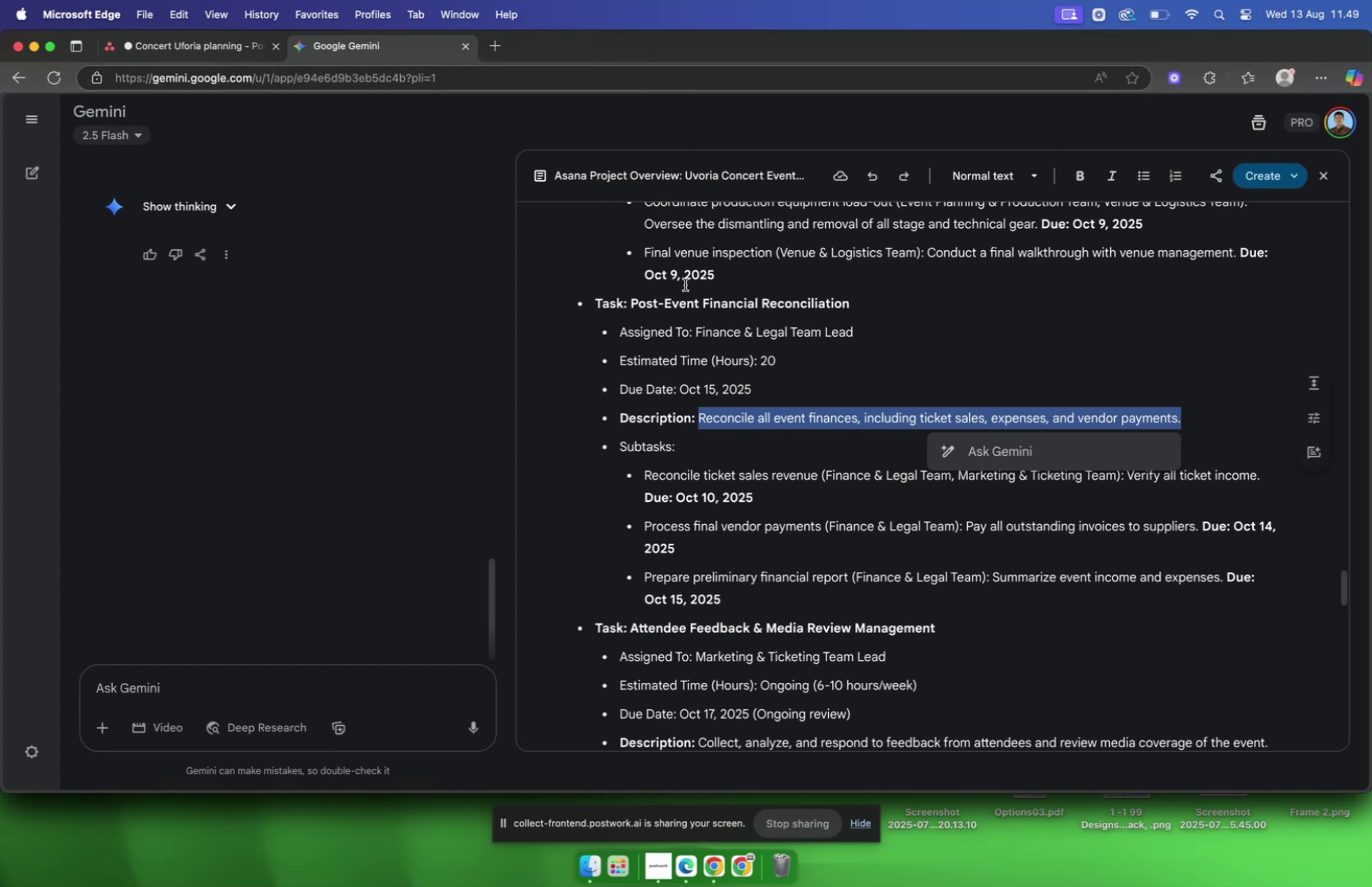 
left_click([685, 378])
 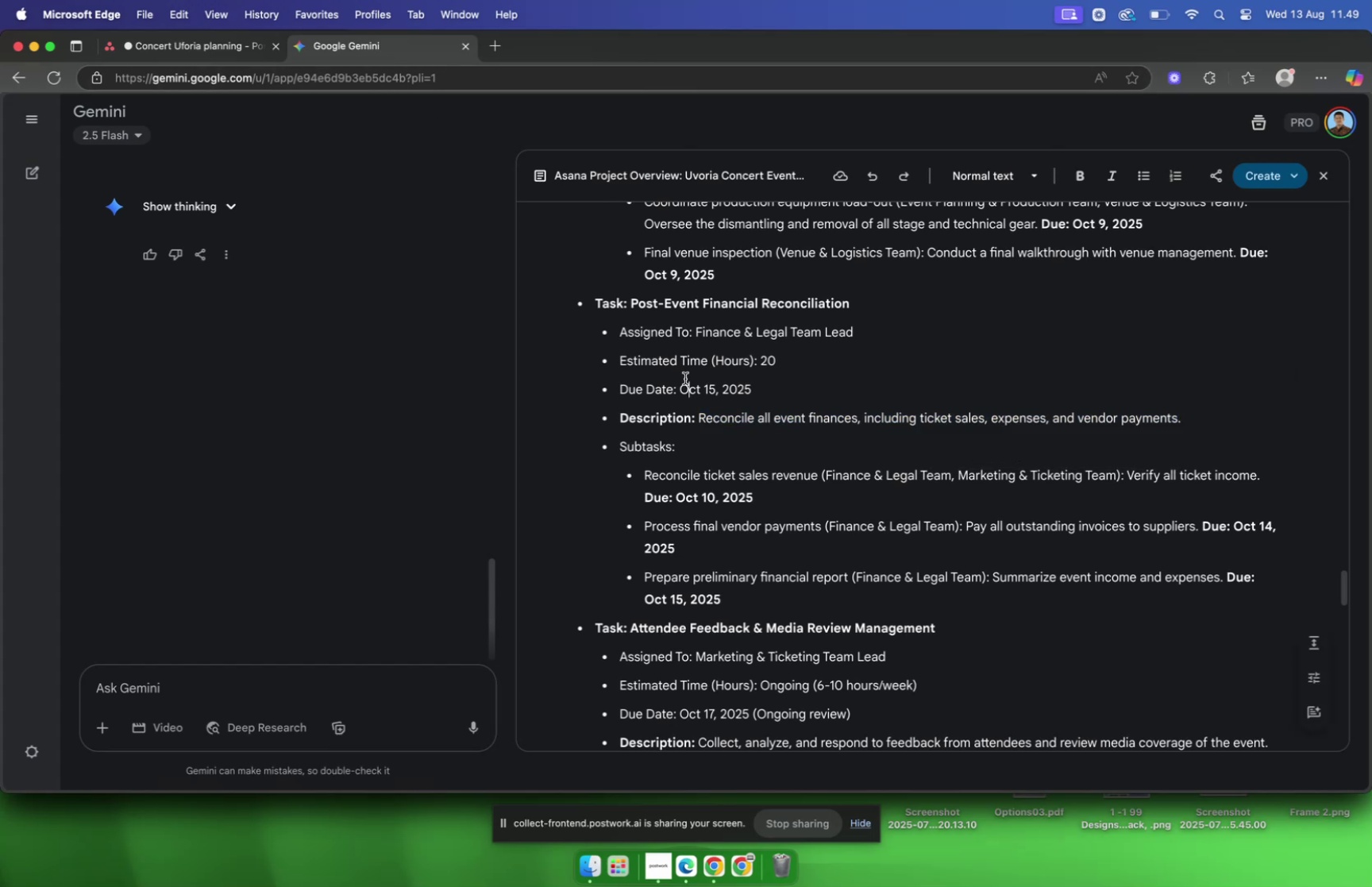 
scroll: coordinate [688, 366], scroll_direction: down, amount: 6.0
 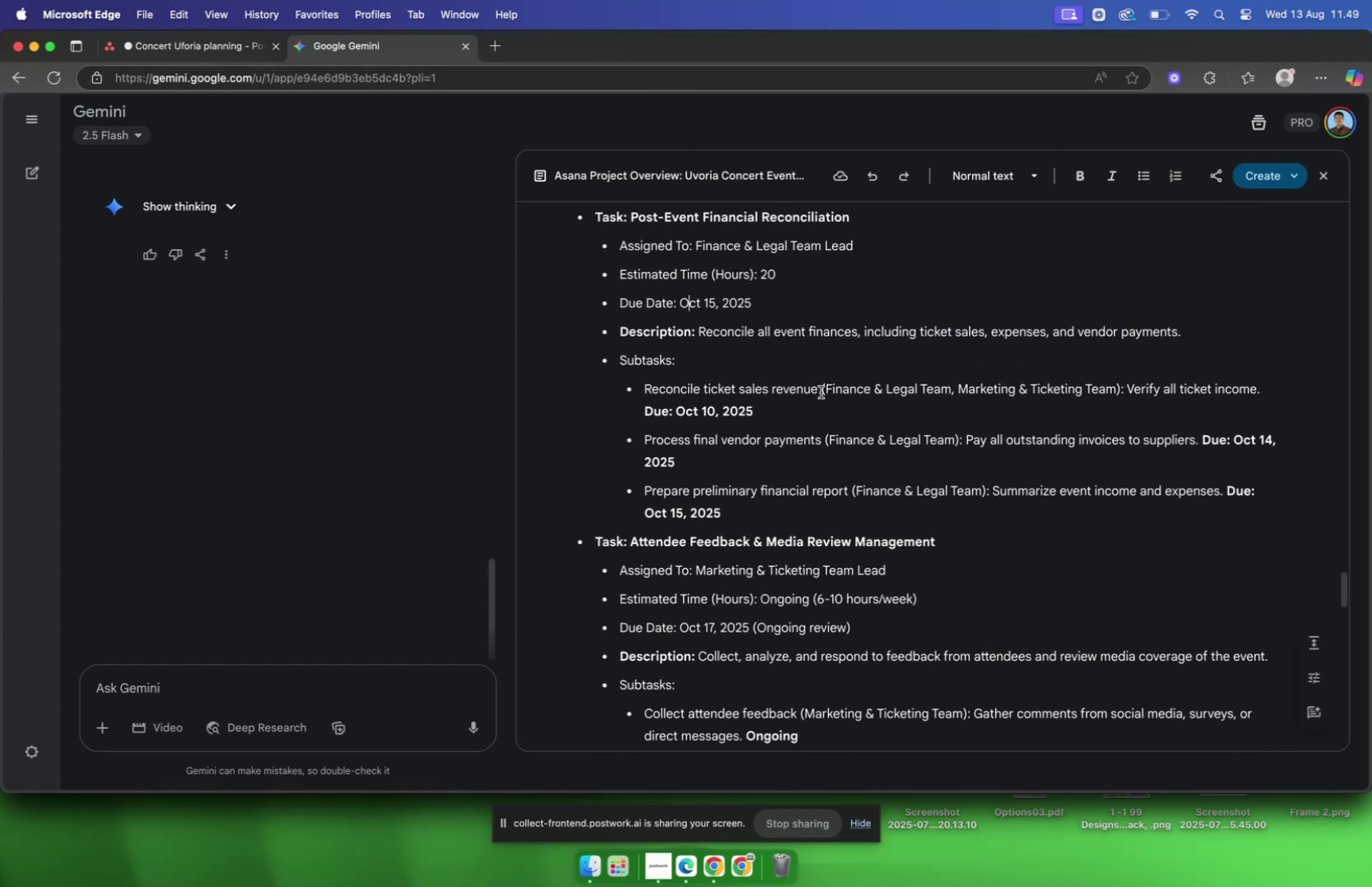 
left_click_drag(start_coordinate=[819, 391], to_coordinate=[646, 395])
 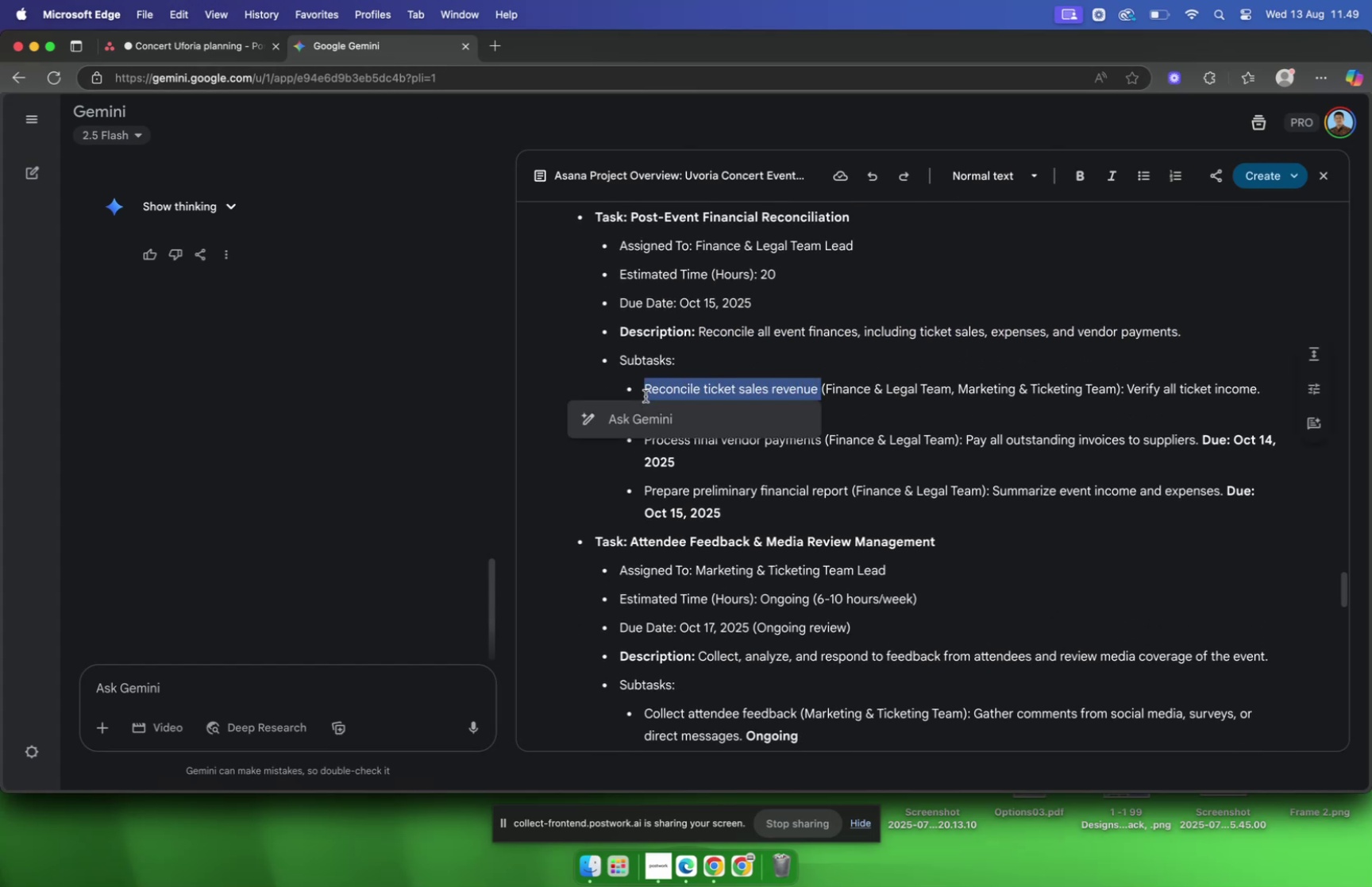 
key(Meta+C)
 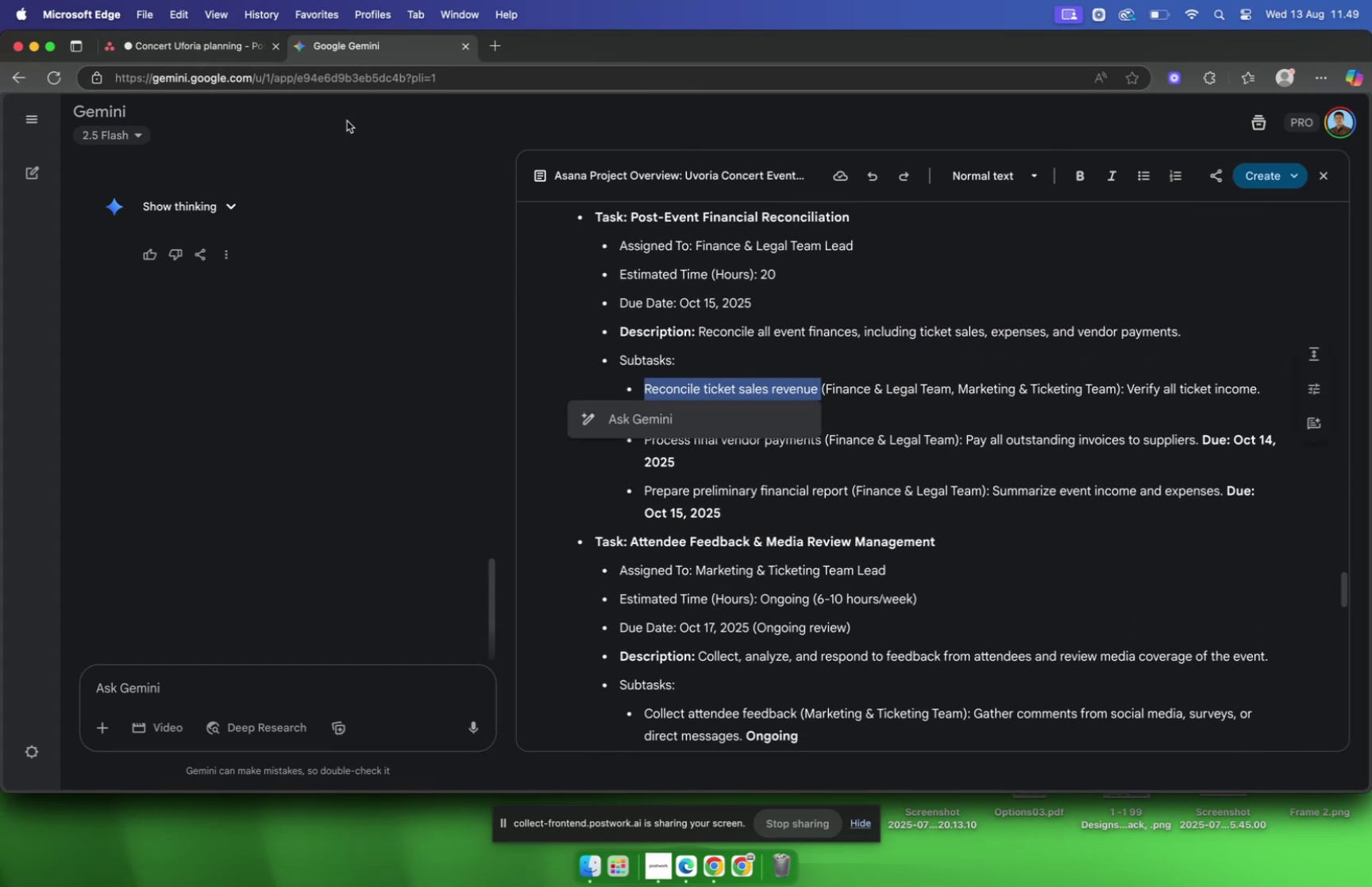 
left_click([216, 57])
 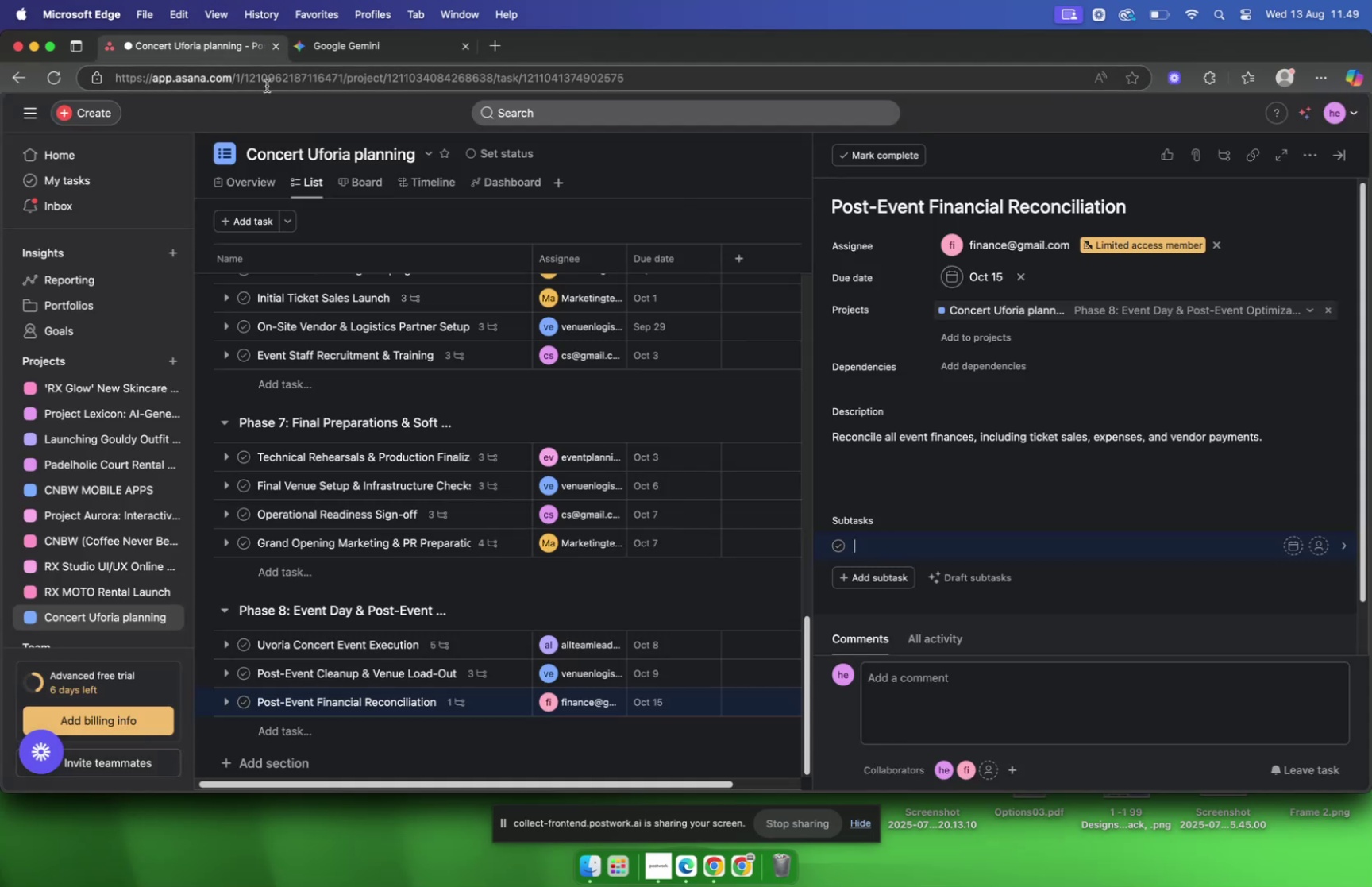 
key(Meta+V)
 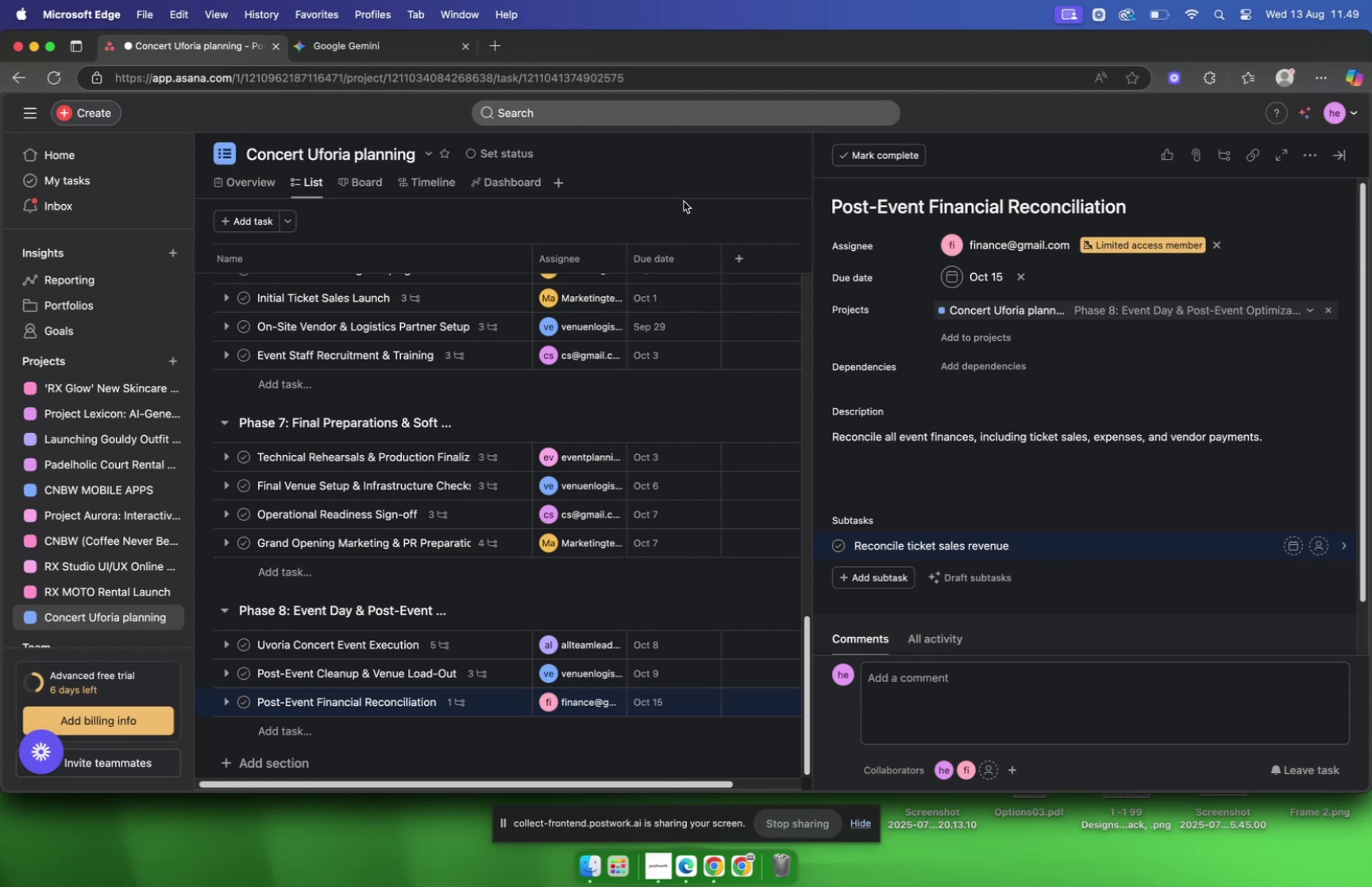 
key(Backspace)
 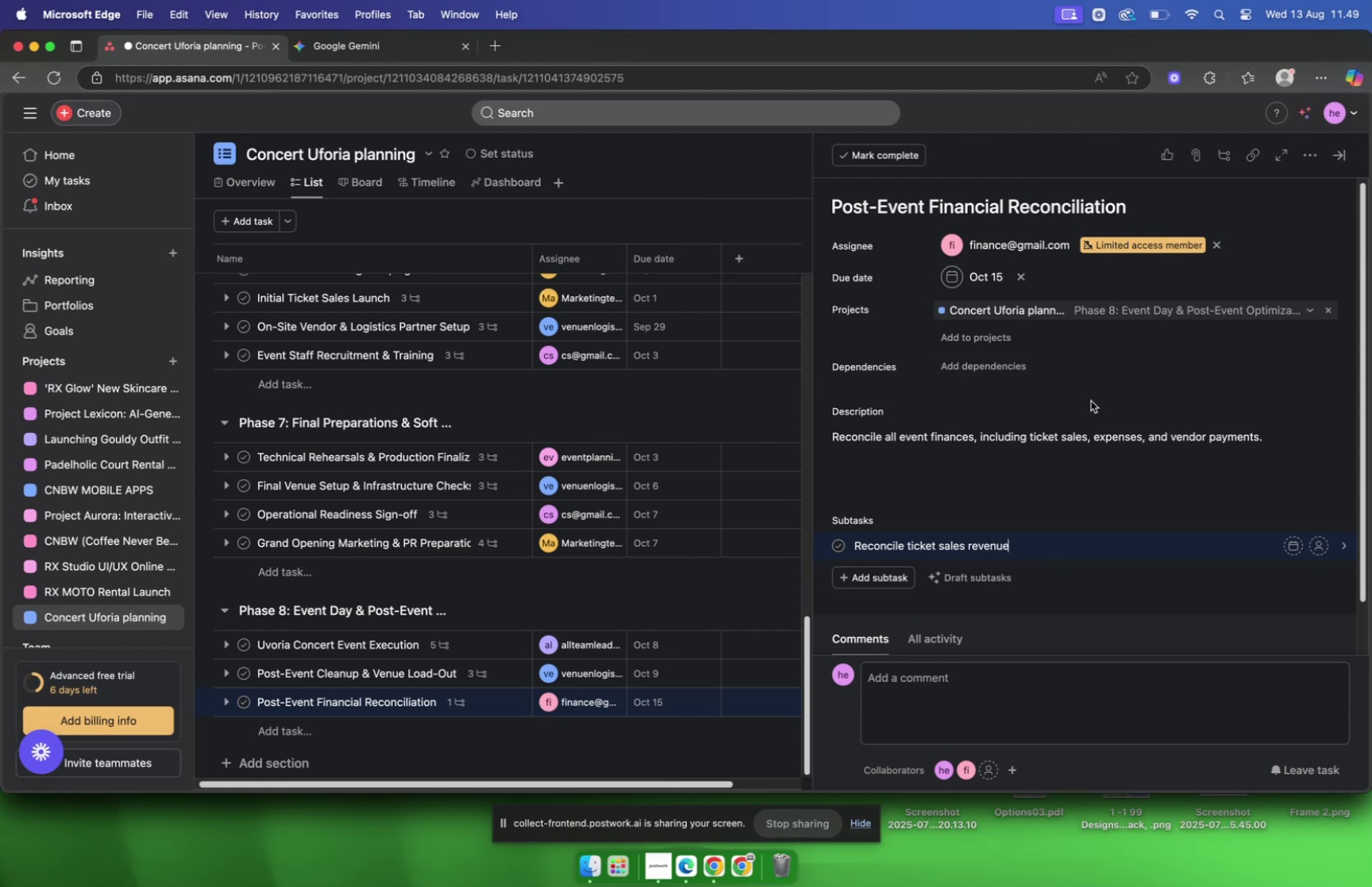 
left_click([1080, 542])
 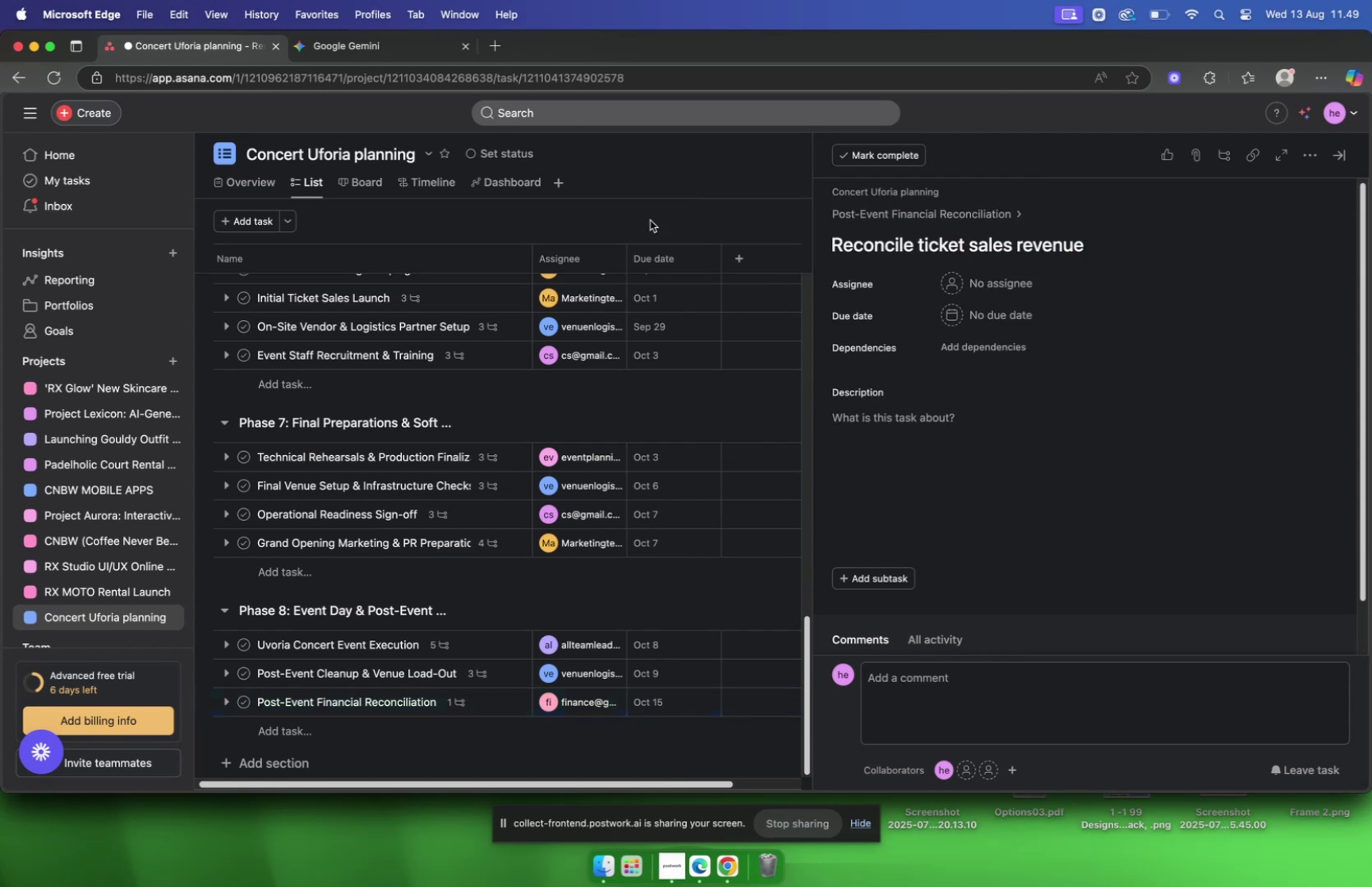 
left_click([356, 47])
 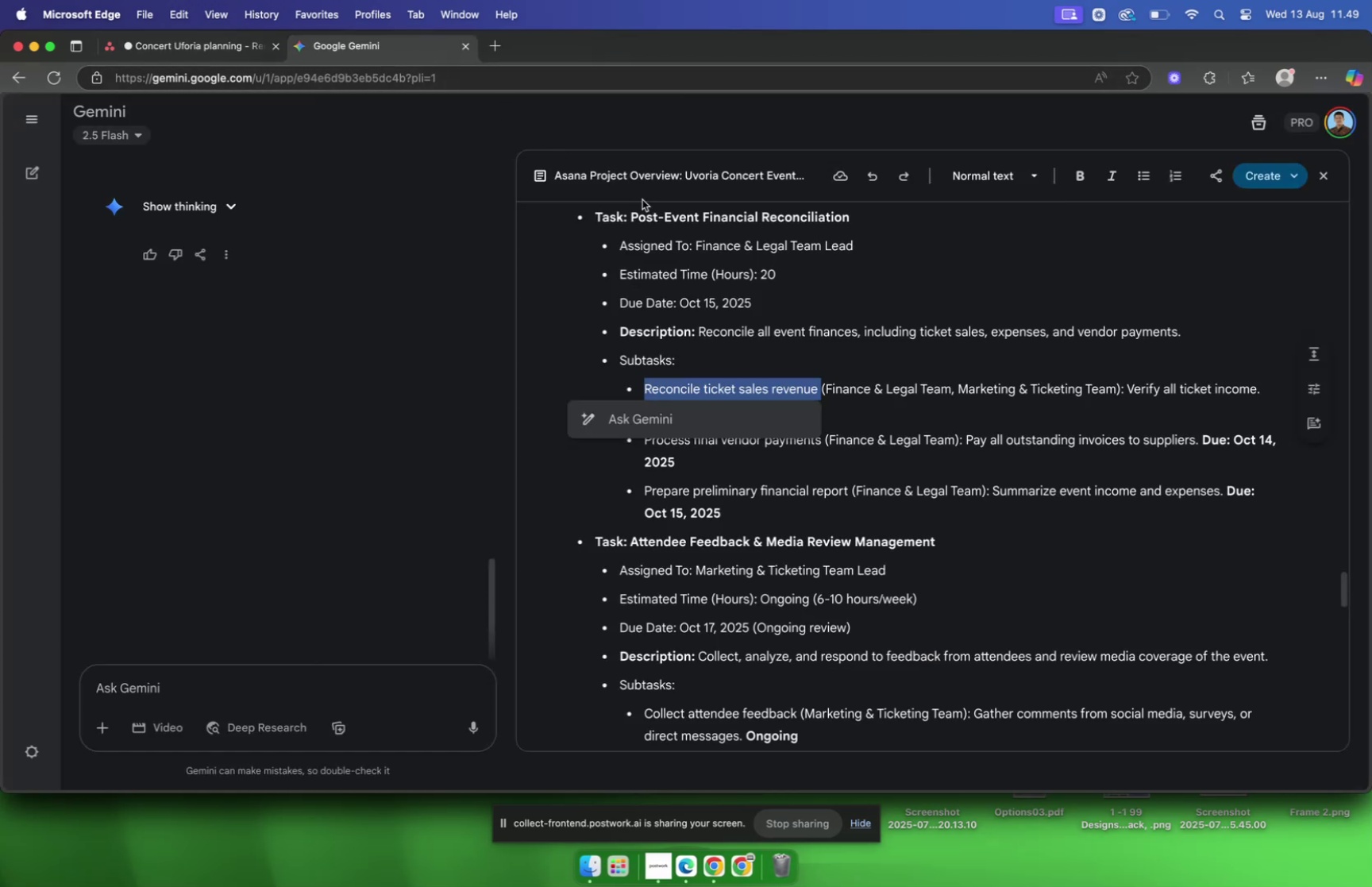 
left_click([677, 290])
 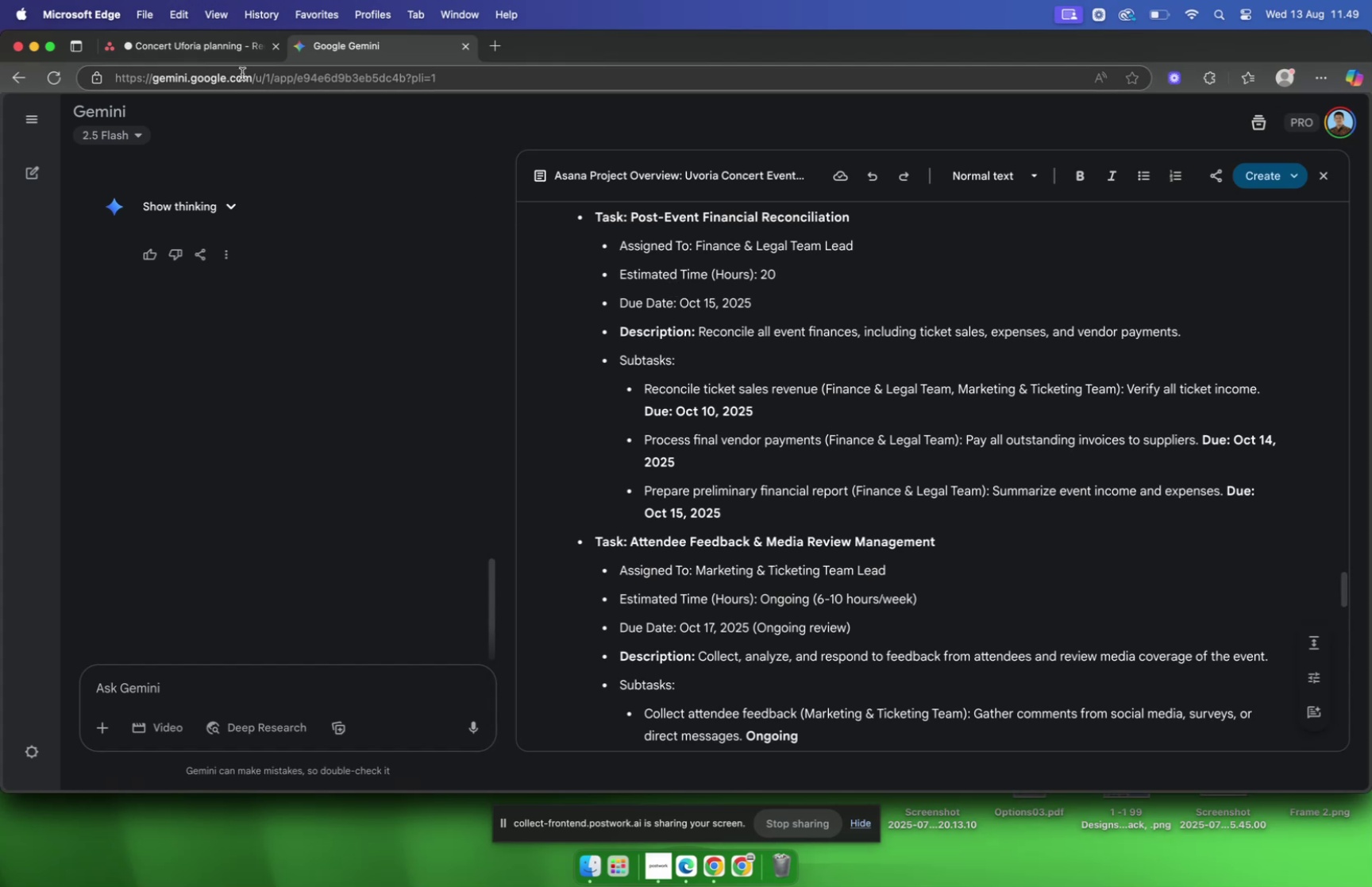 
left_click([197, 50])
 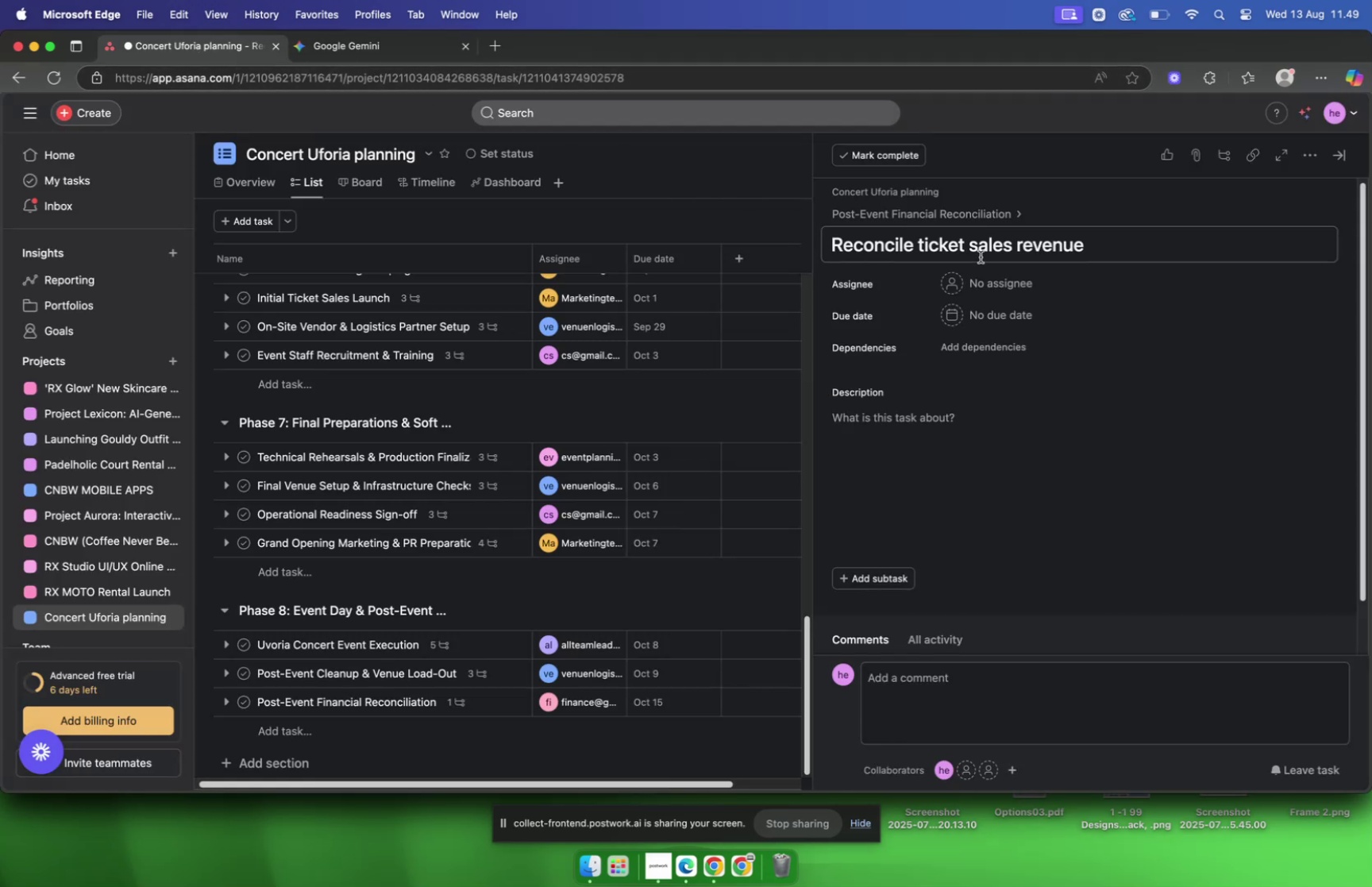 
left_click([987, 276])
 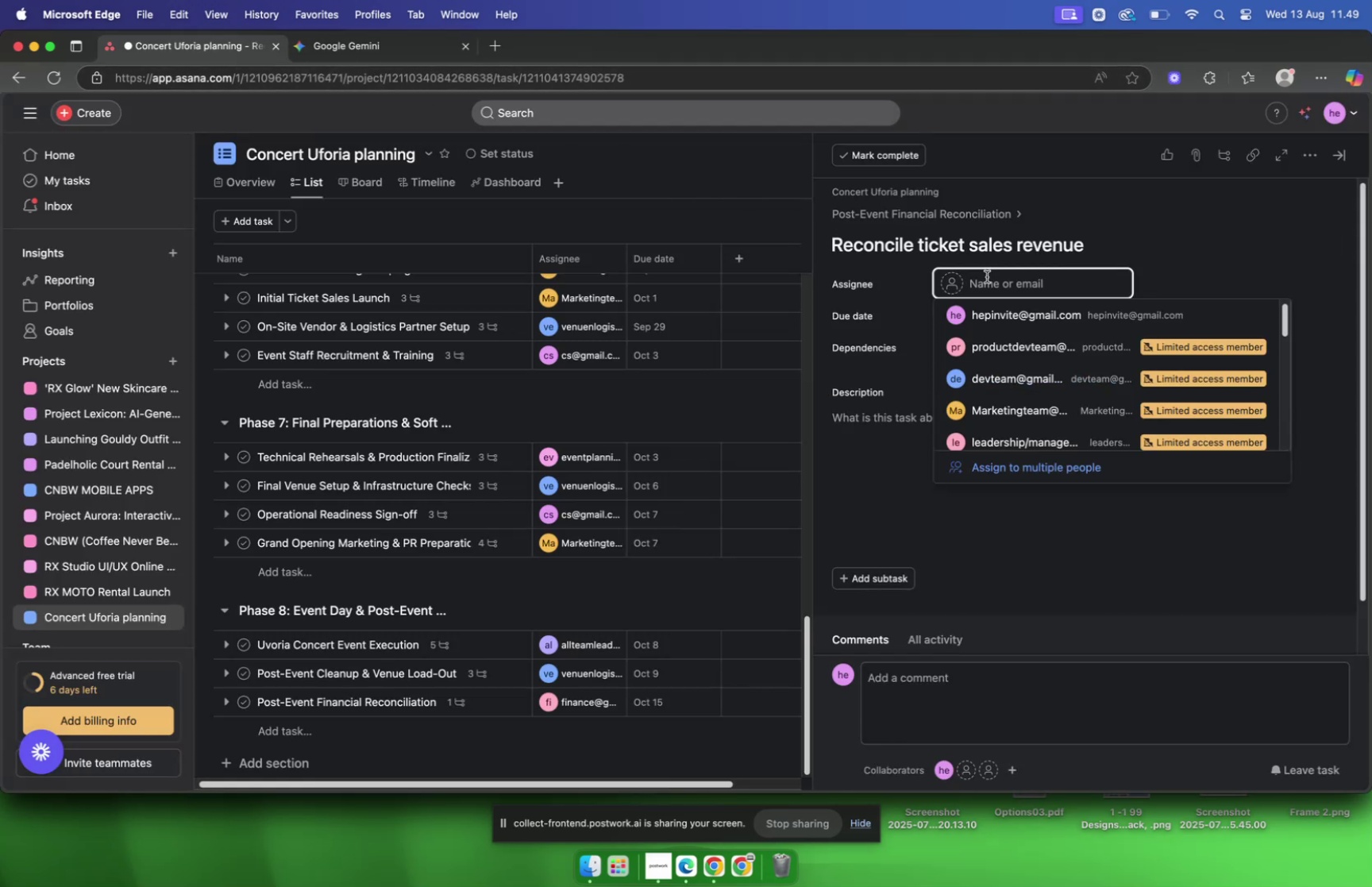 
type(finanx)
key(Backspace)
type(c)
 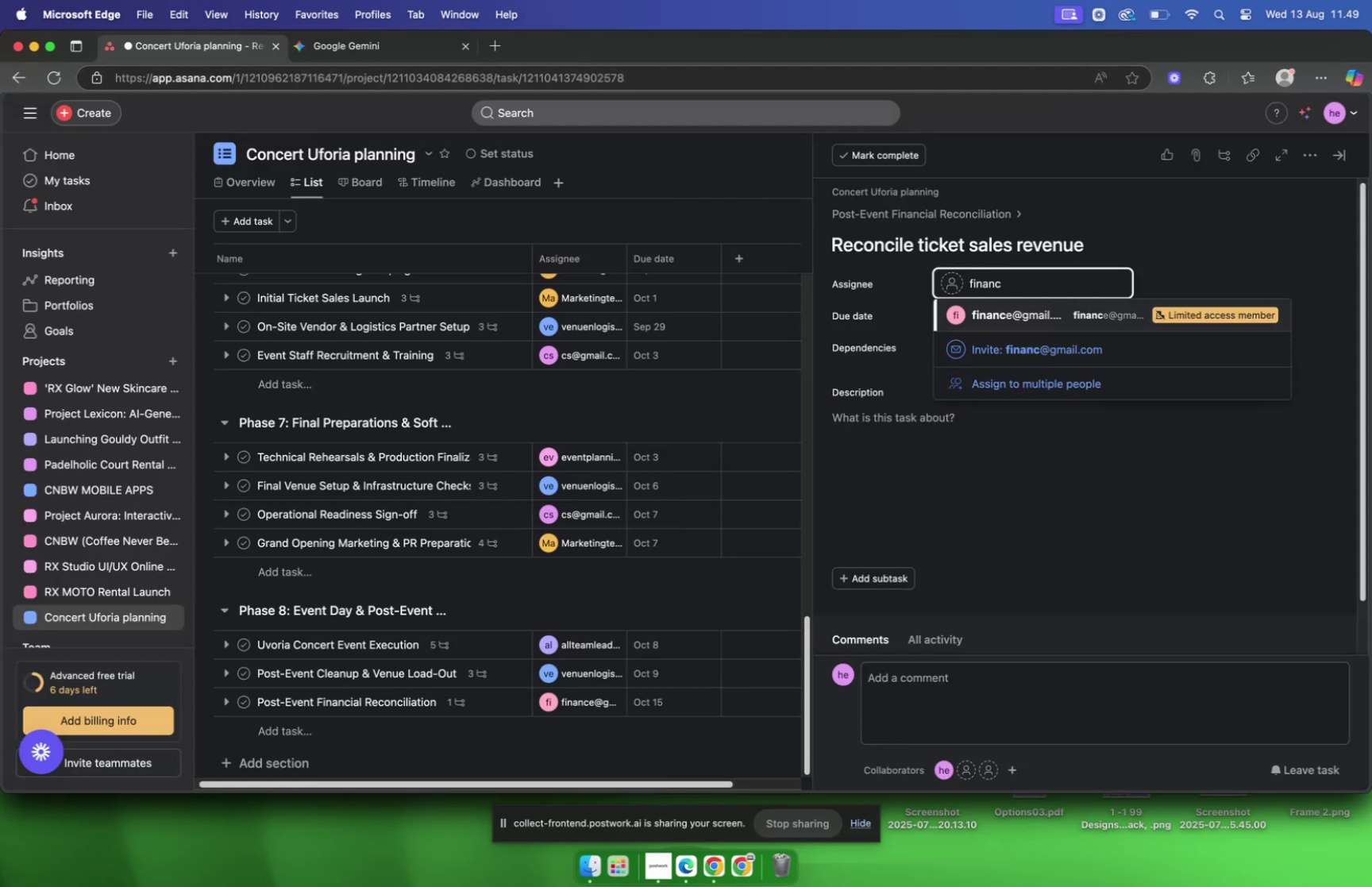 
key(Enter)
 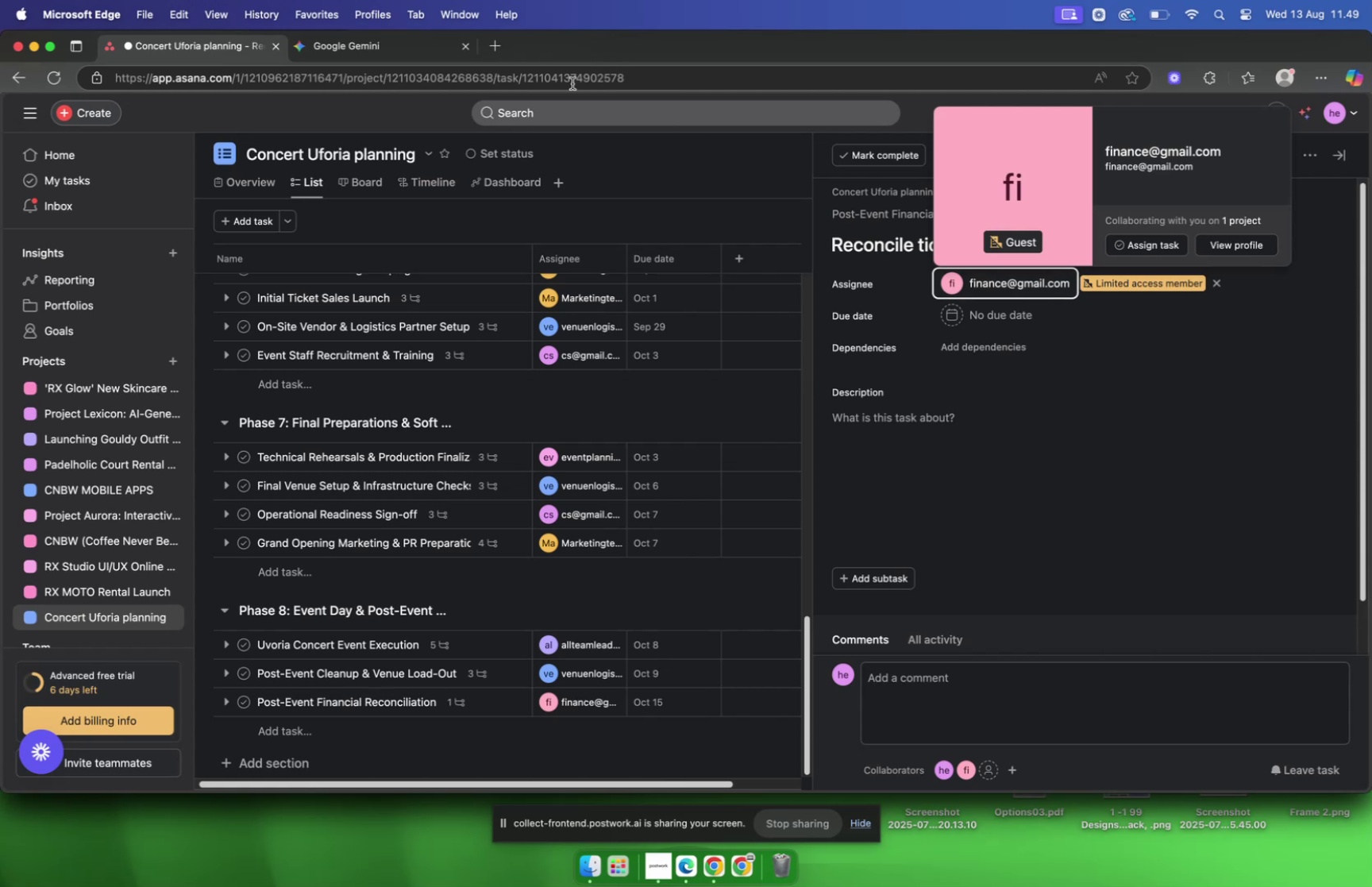 
left_click([382, 45])
 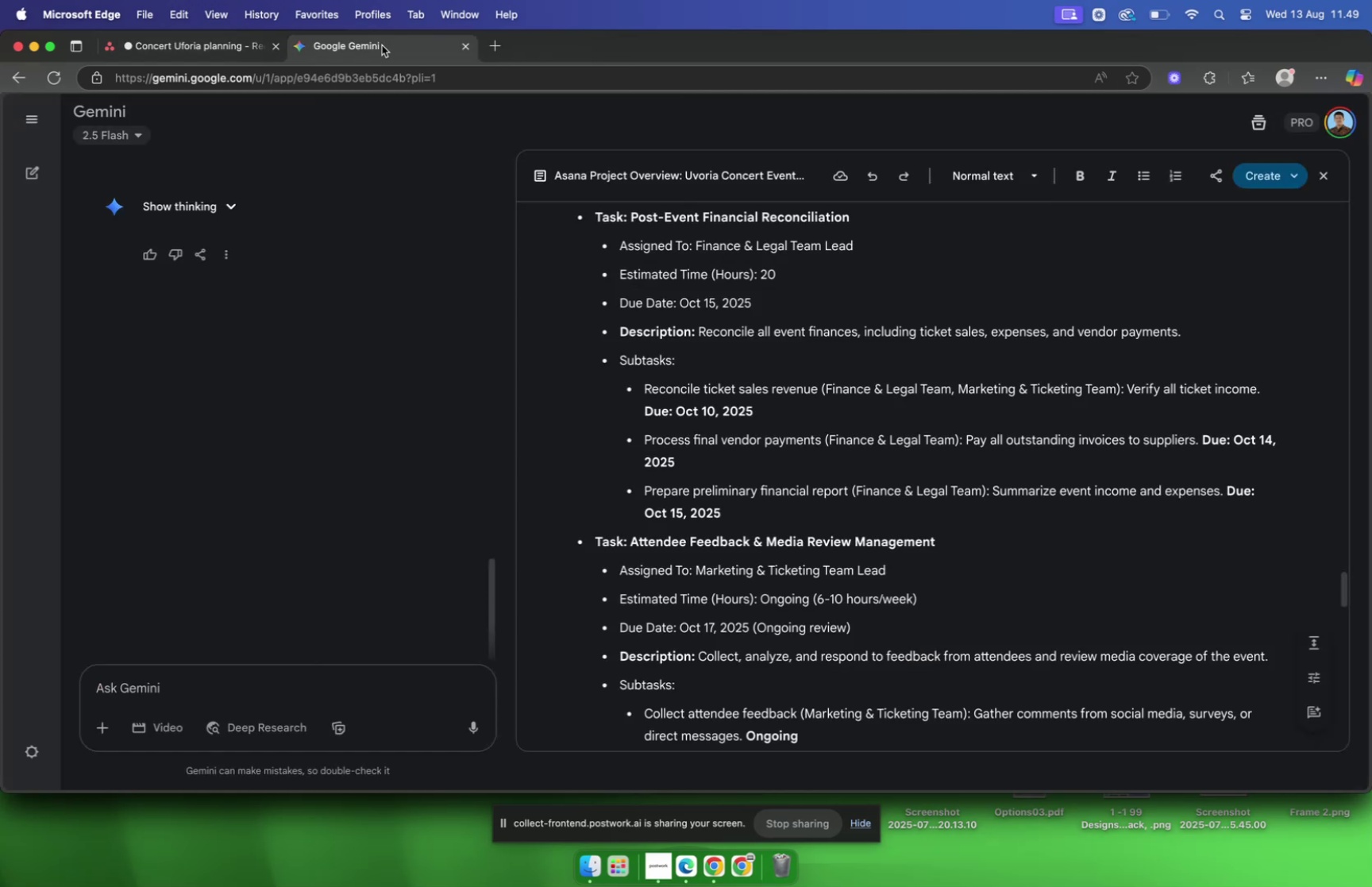 
left_click([180, 44])
 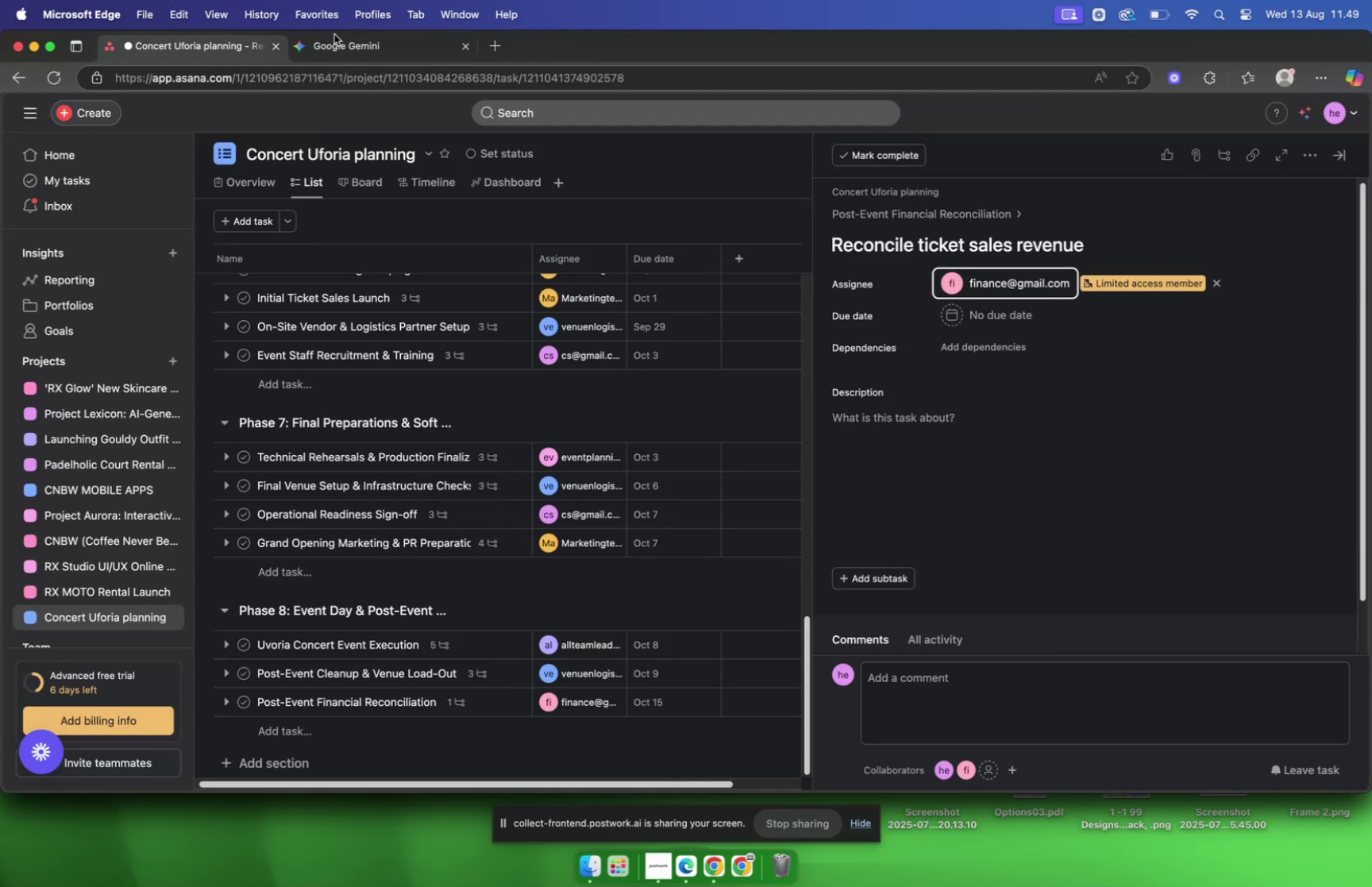 
left_click([336, 43])
 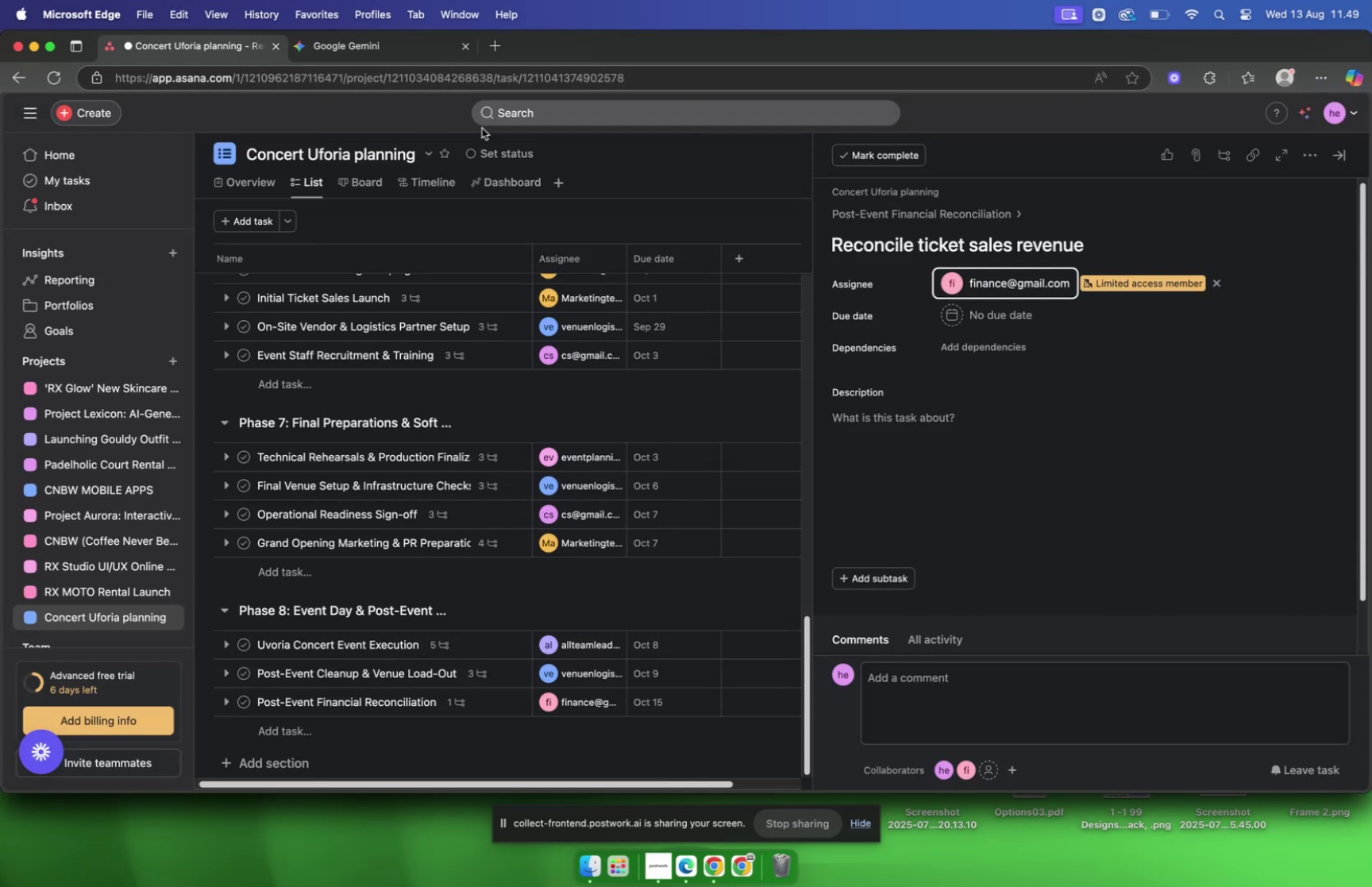 
left_click([972, 307])
 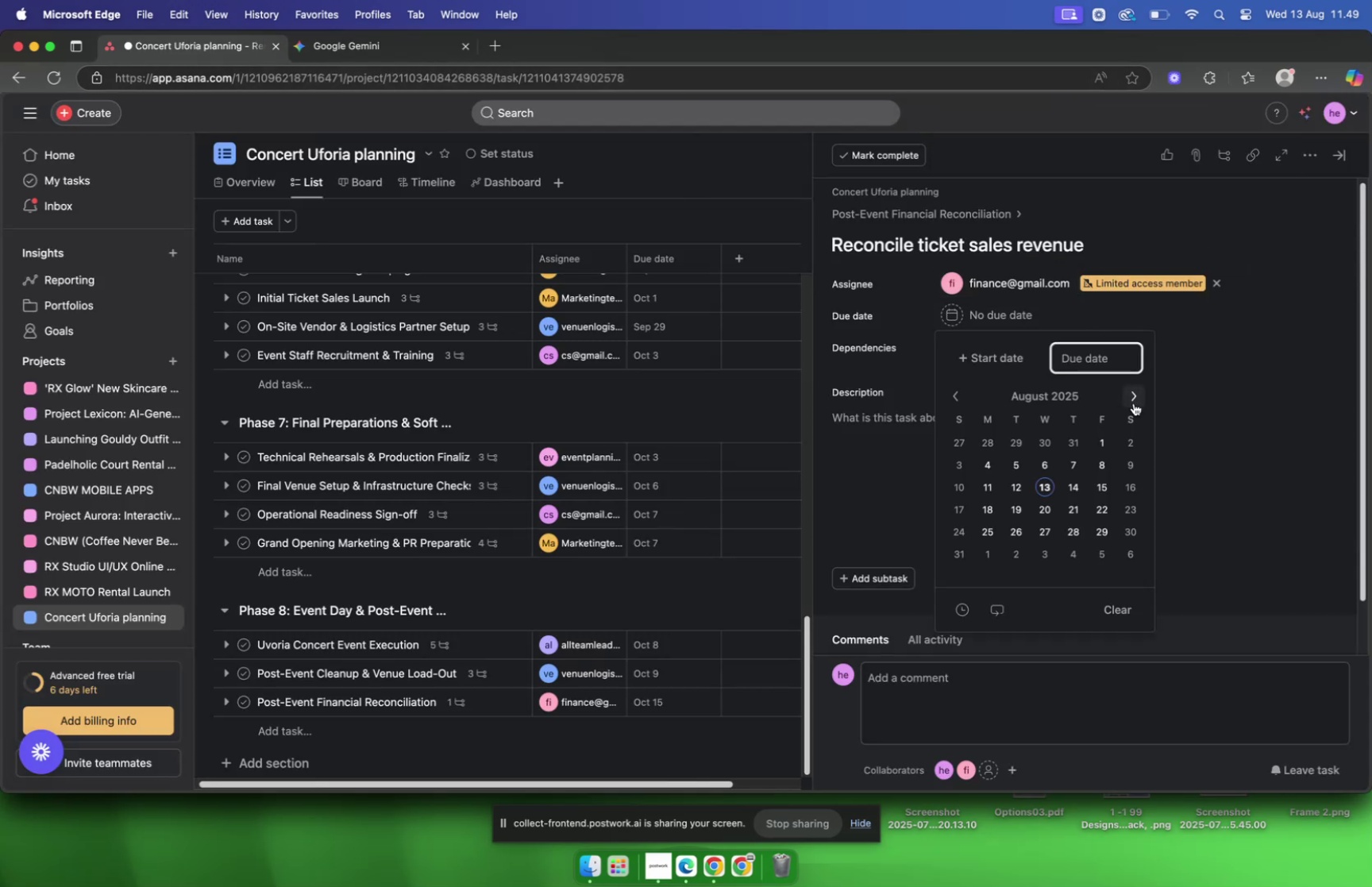 
double_click([1134, 403])
 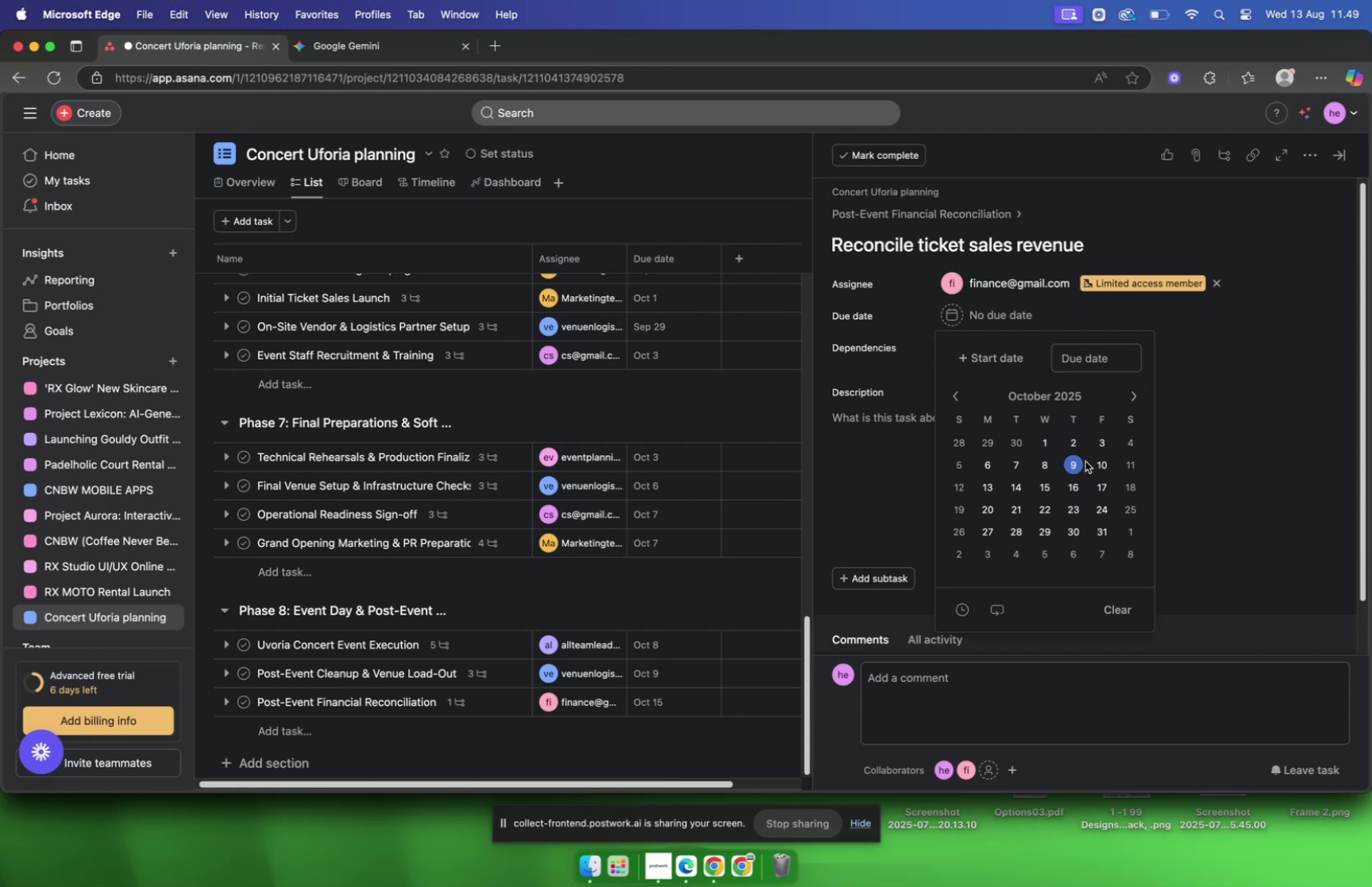 
left_click([1094, 461])
 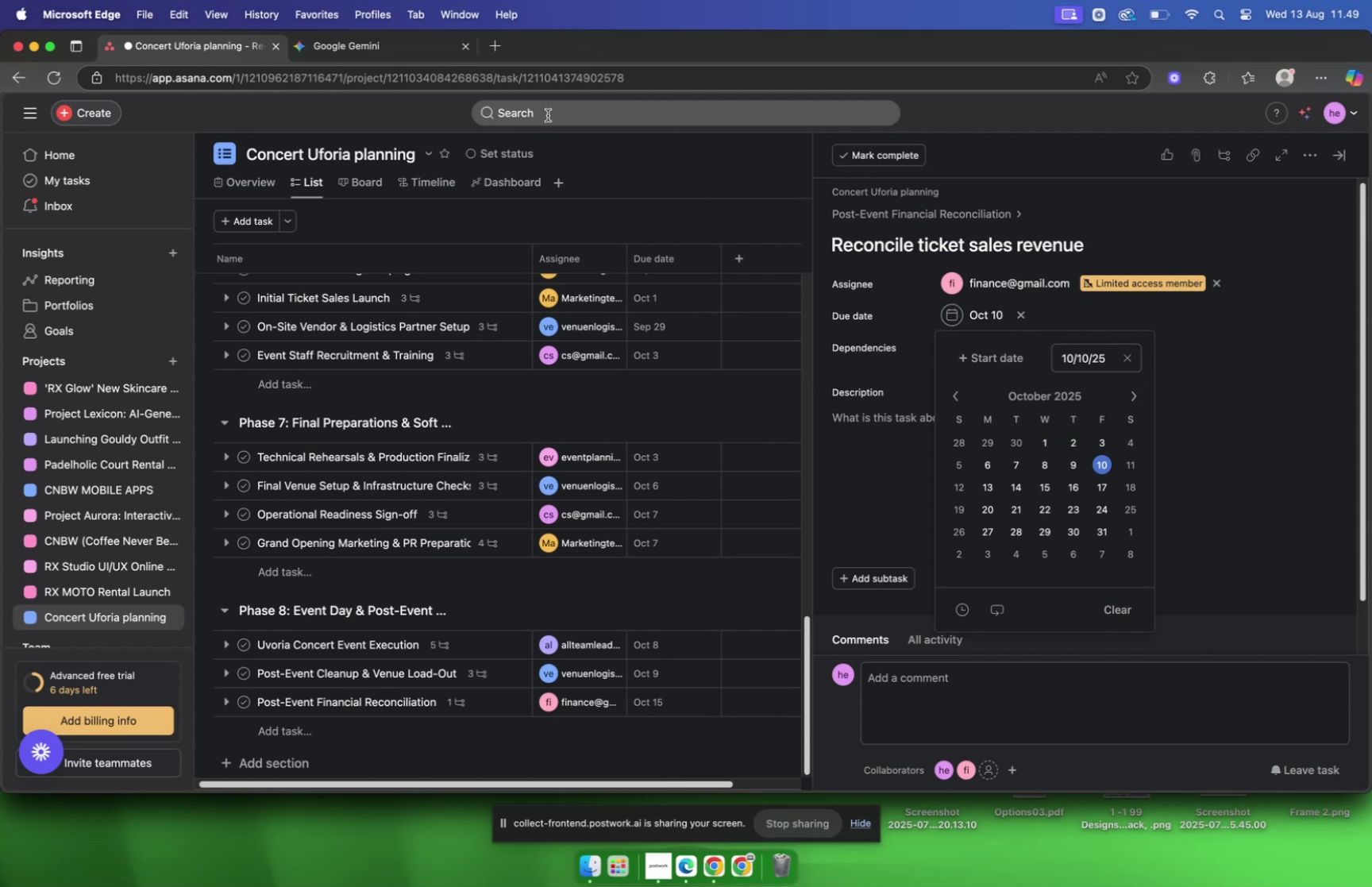 
left_click([398, 56])
 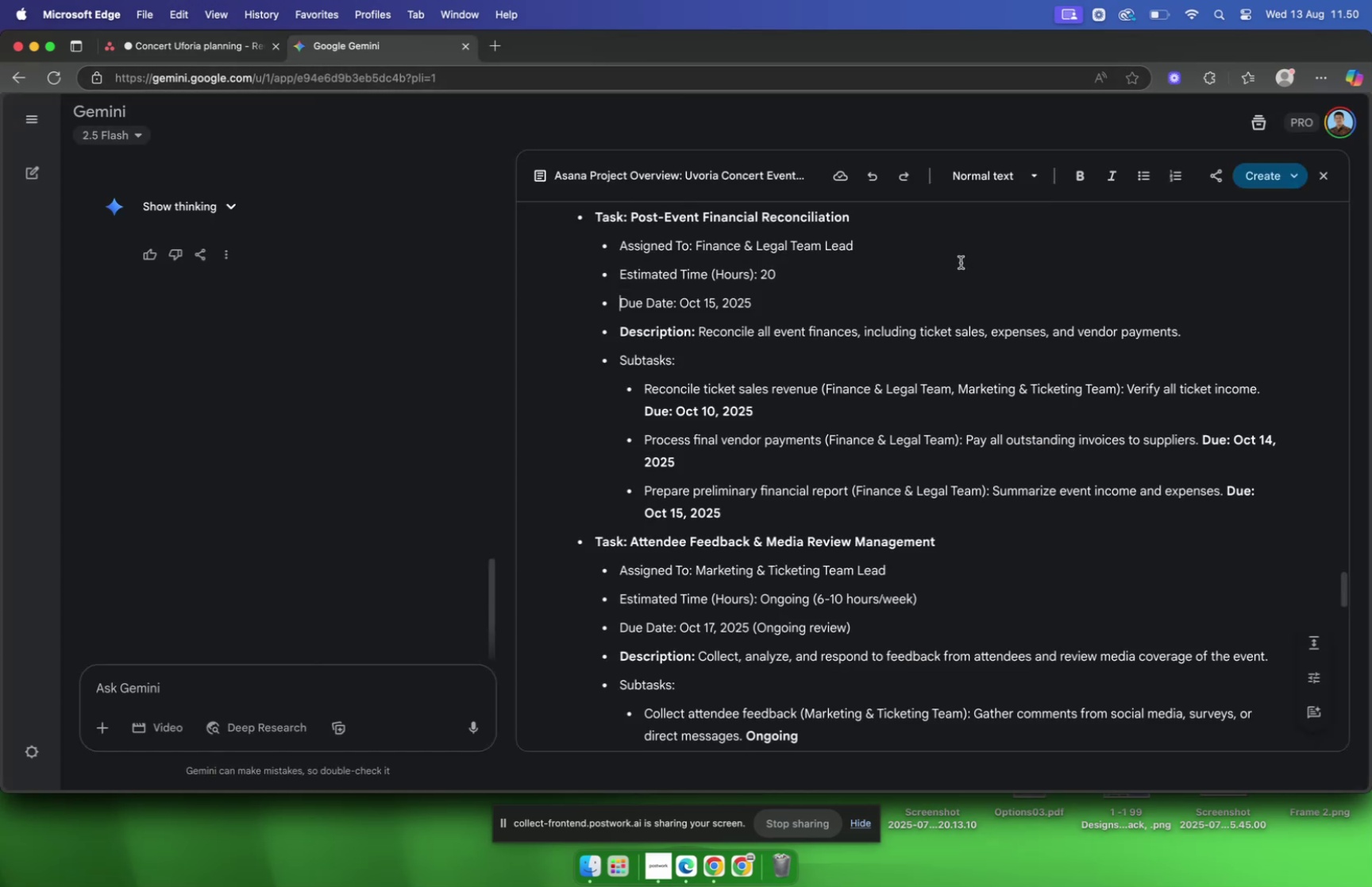 
scroll: coordinate [963, 260], scroll_direction: down, amount: 6.0
 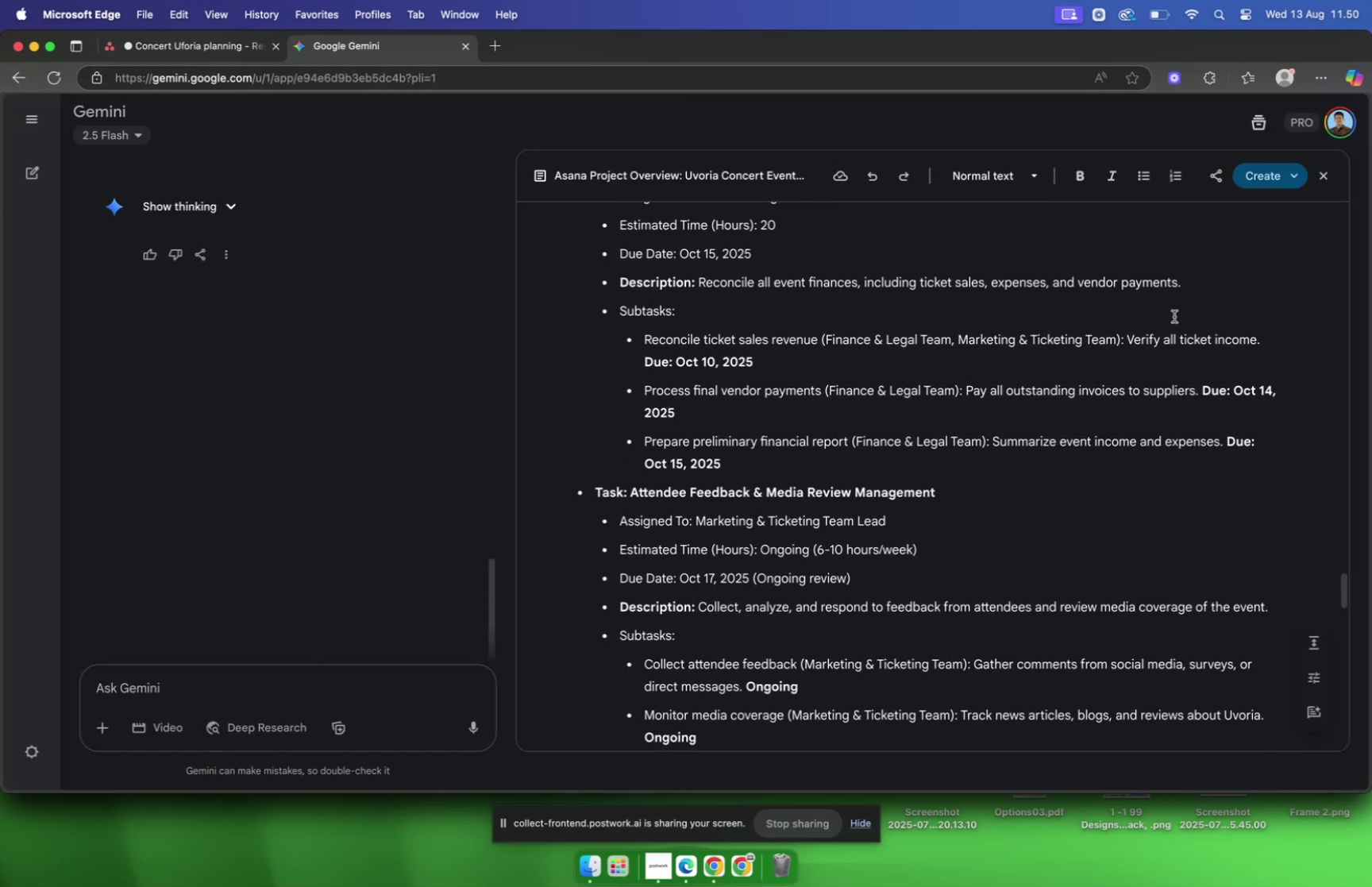 
left_click_drag(start_coordinate=[1274, 340], to_coordinate=[1129, 347])
 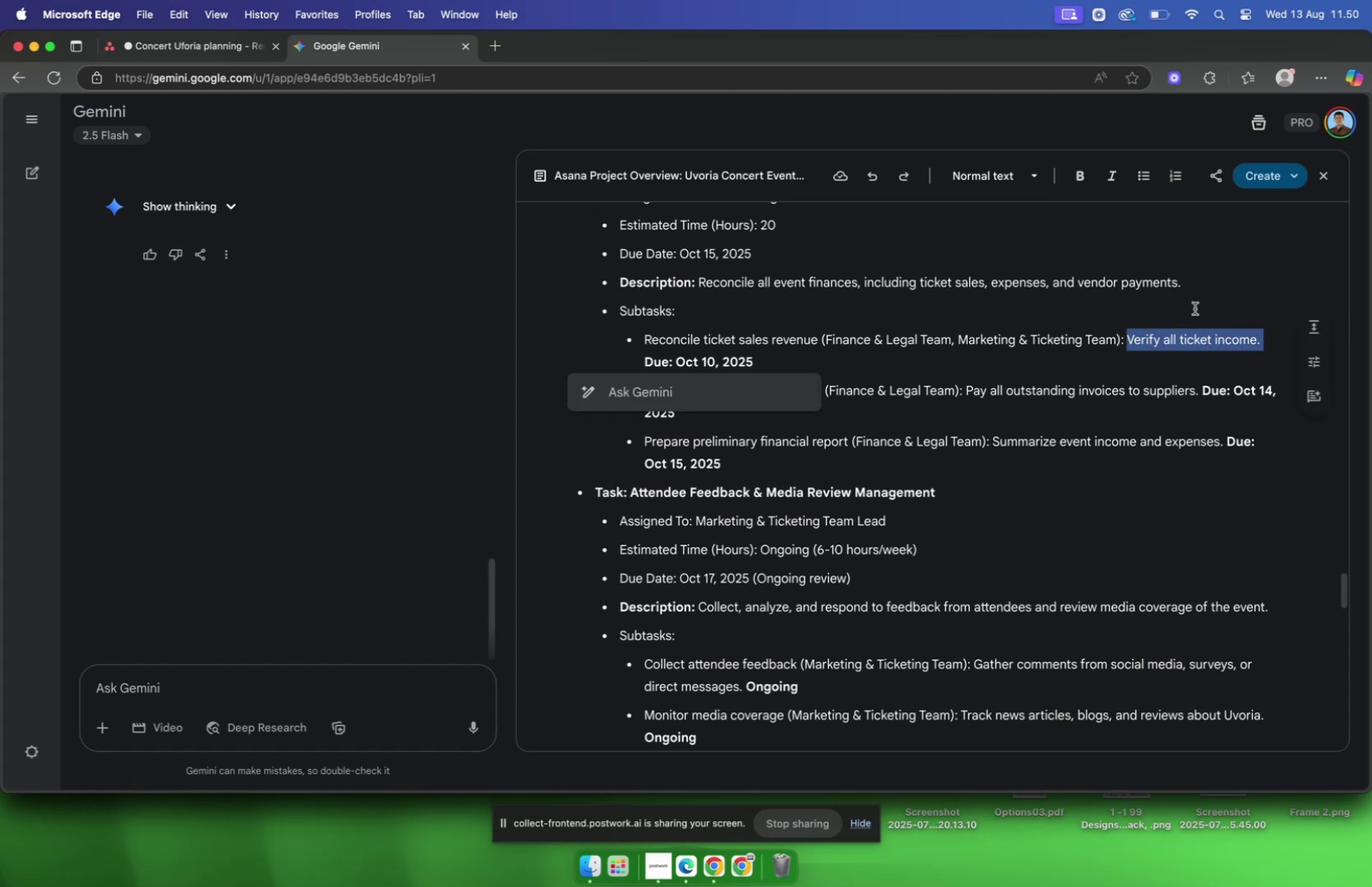 
key(Meta+C)
 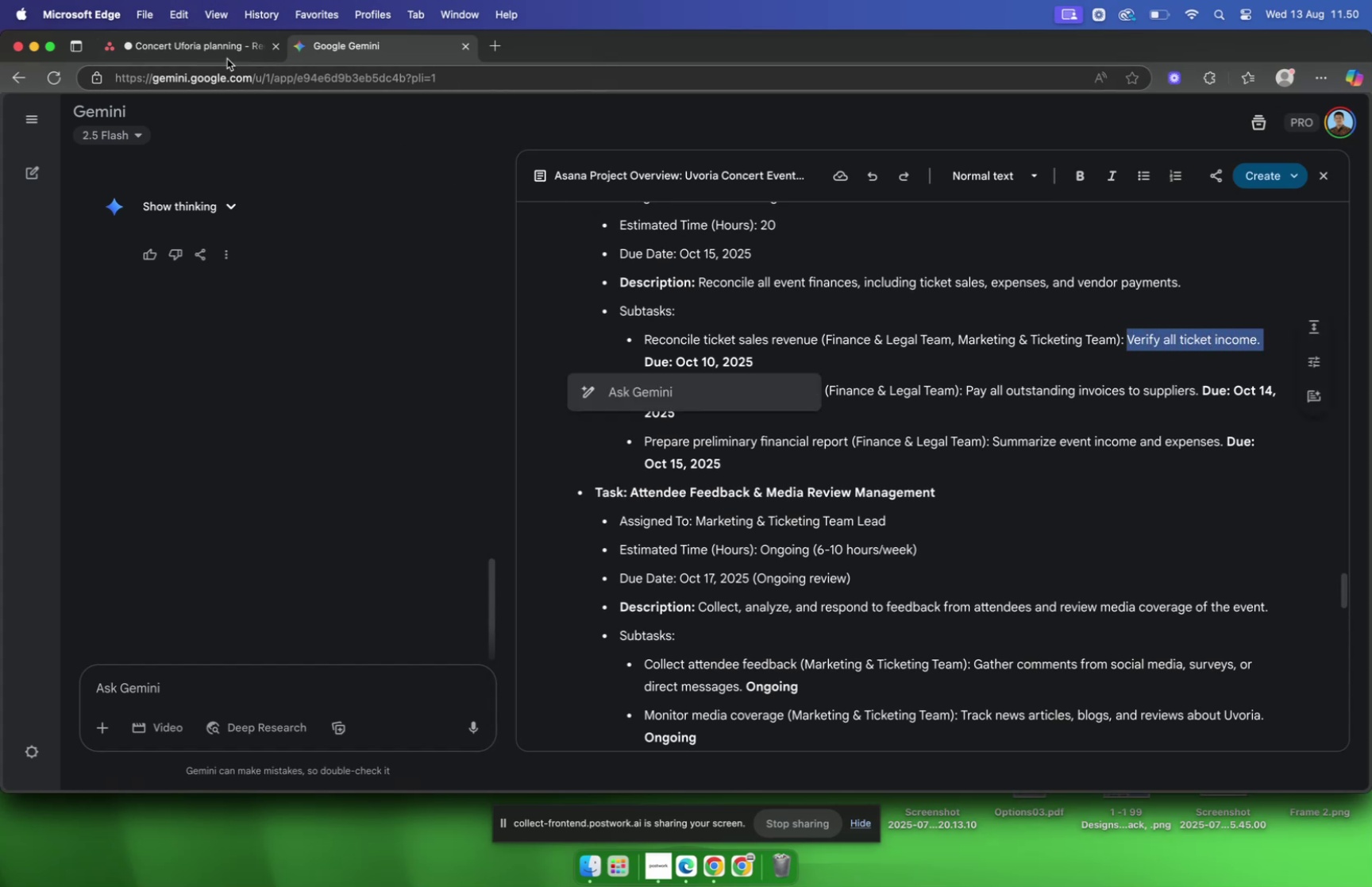 
left_click([192, 40])
 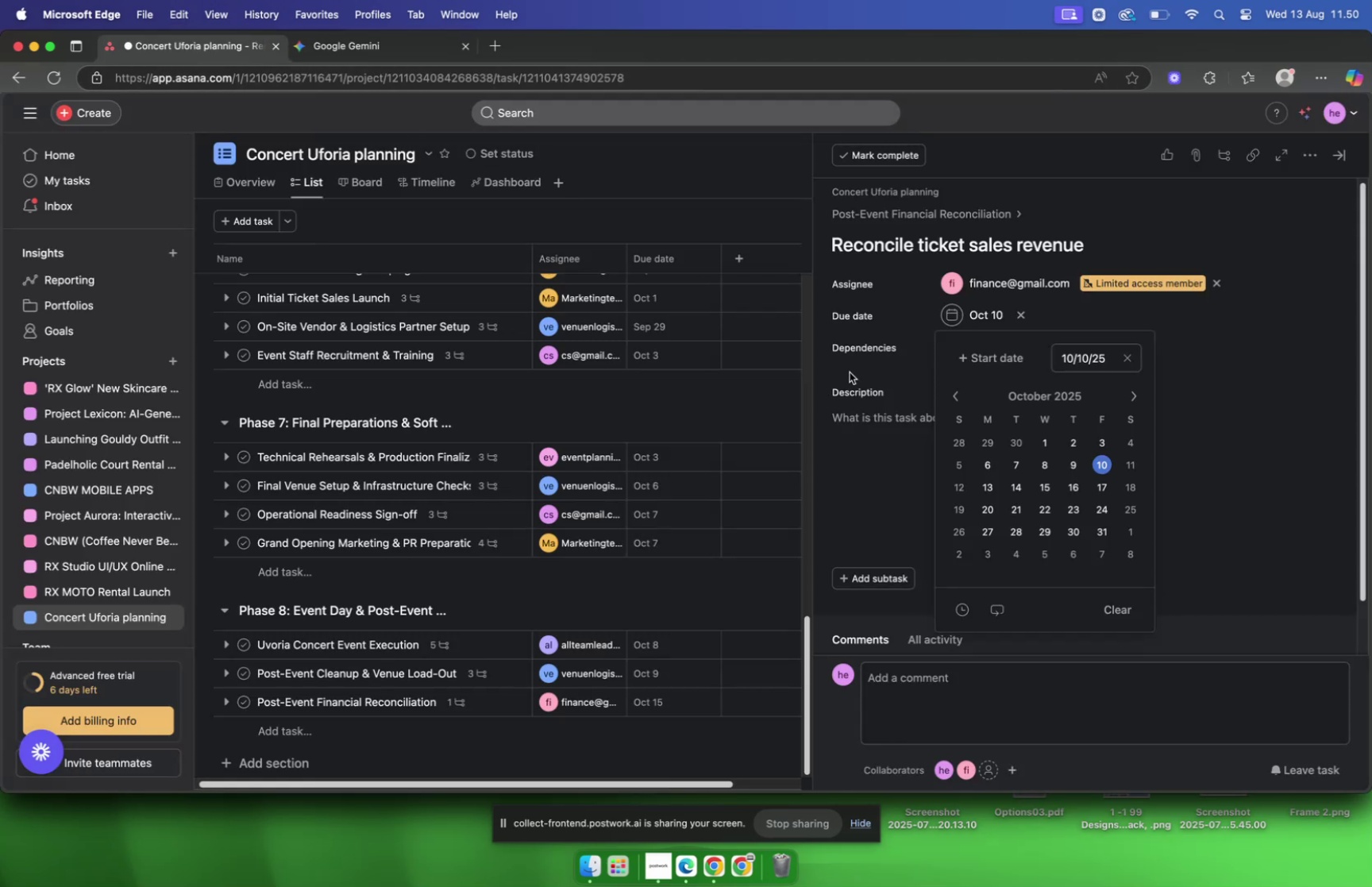 
left_click([890, 426])
 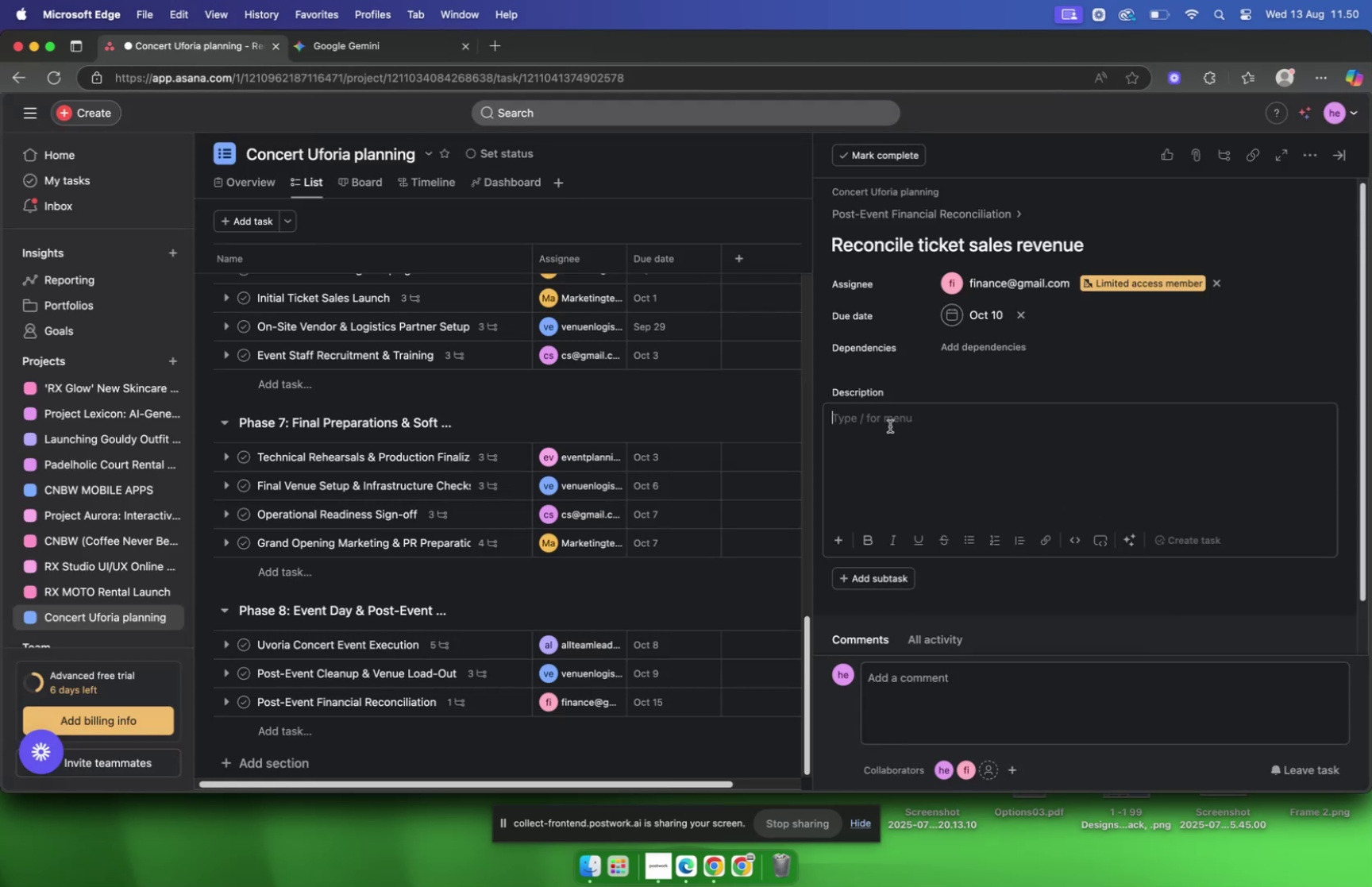 
key(Meta+V)
 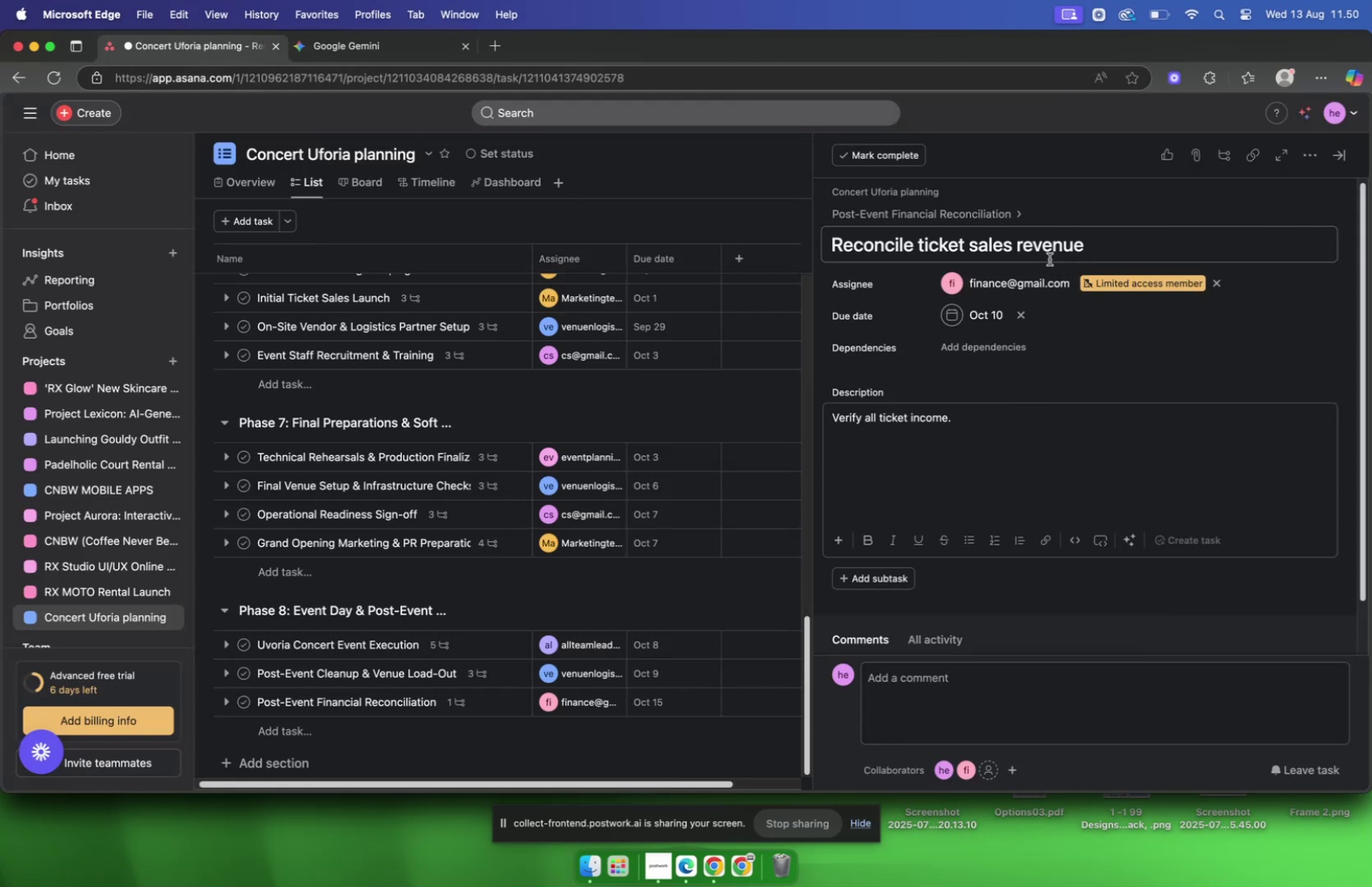 
left_click([987, 216])
 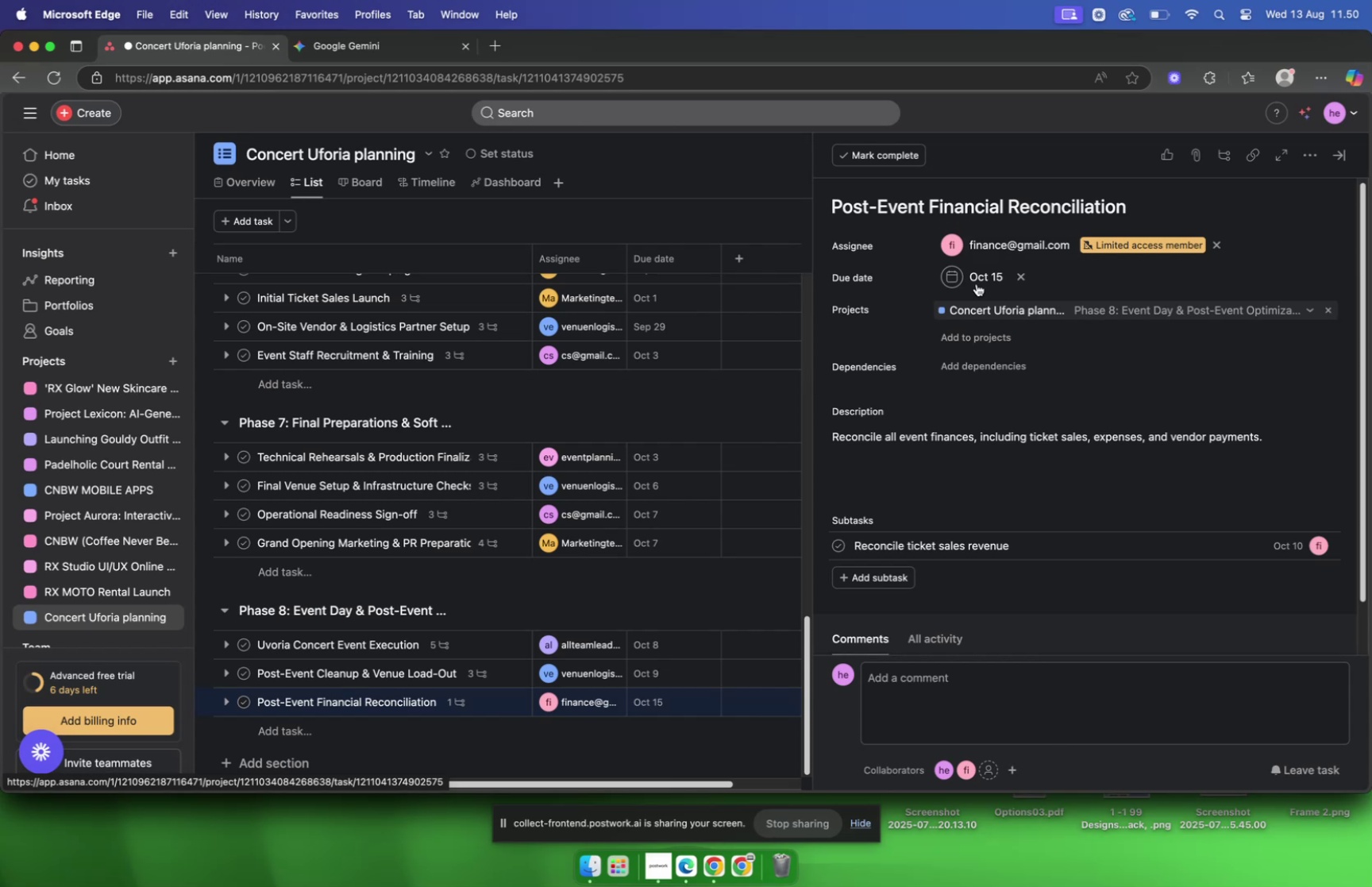 
scroll: coordinate [977, 295], scroll_direction: down, amount: 8.0
 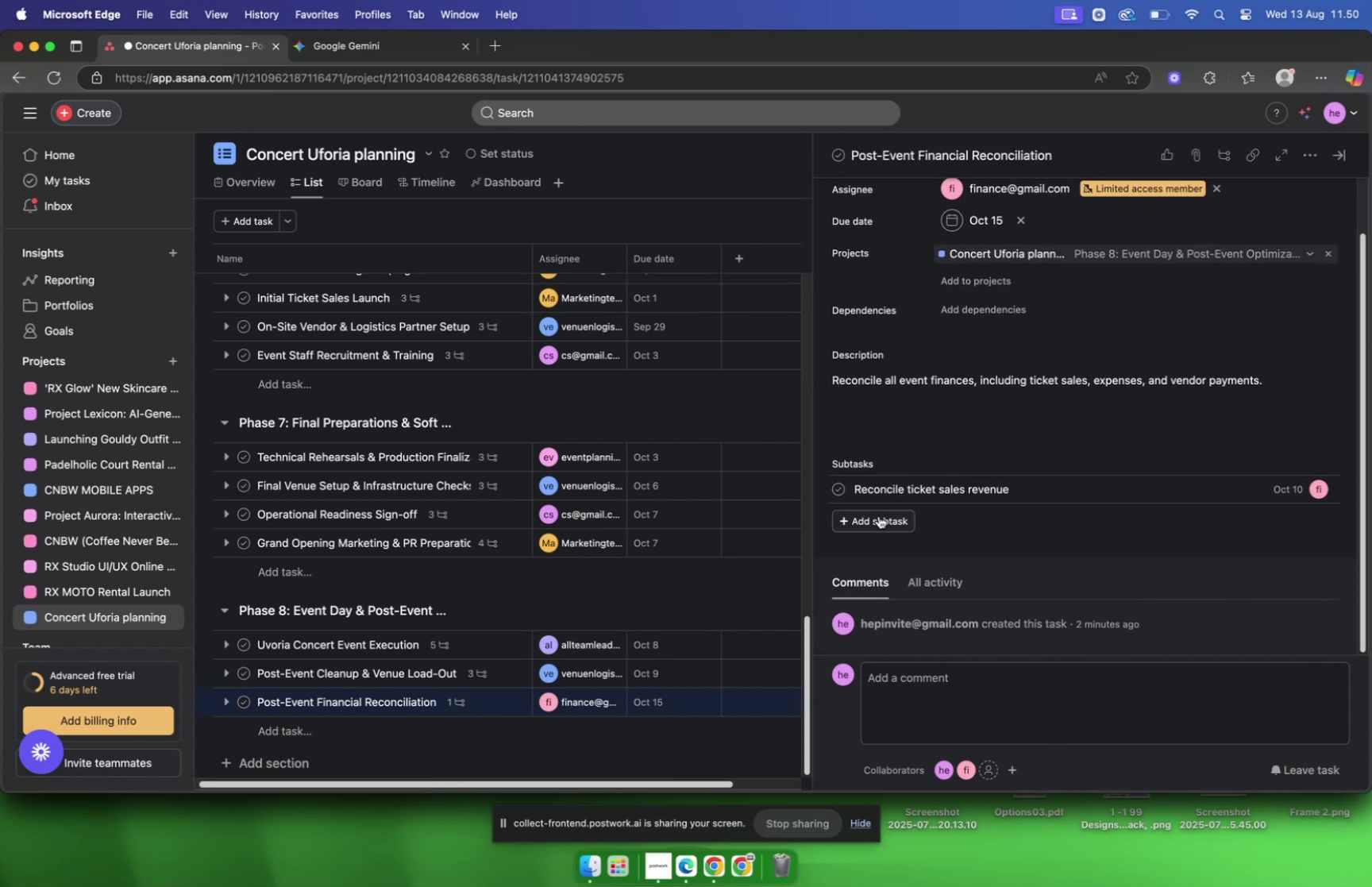 
left_click([879, 515])
 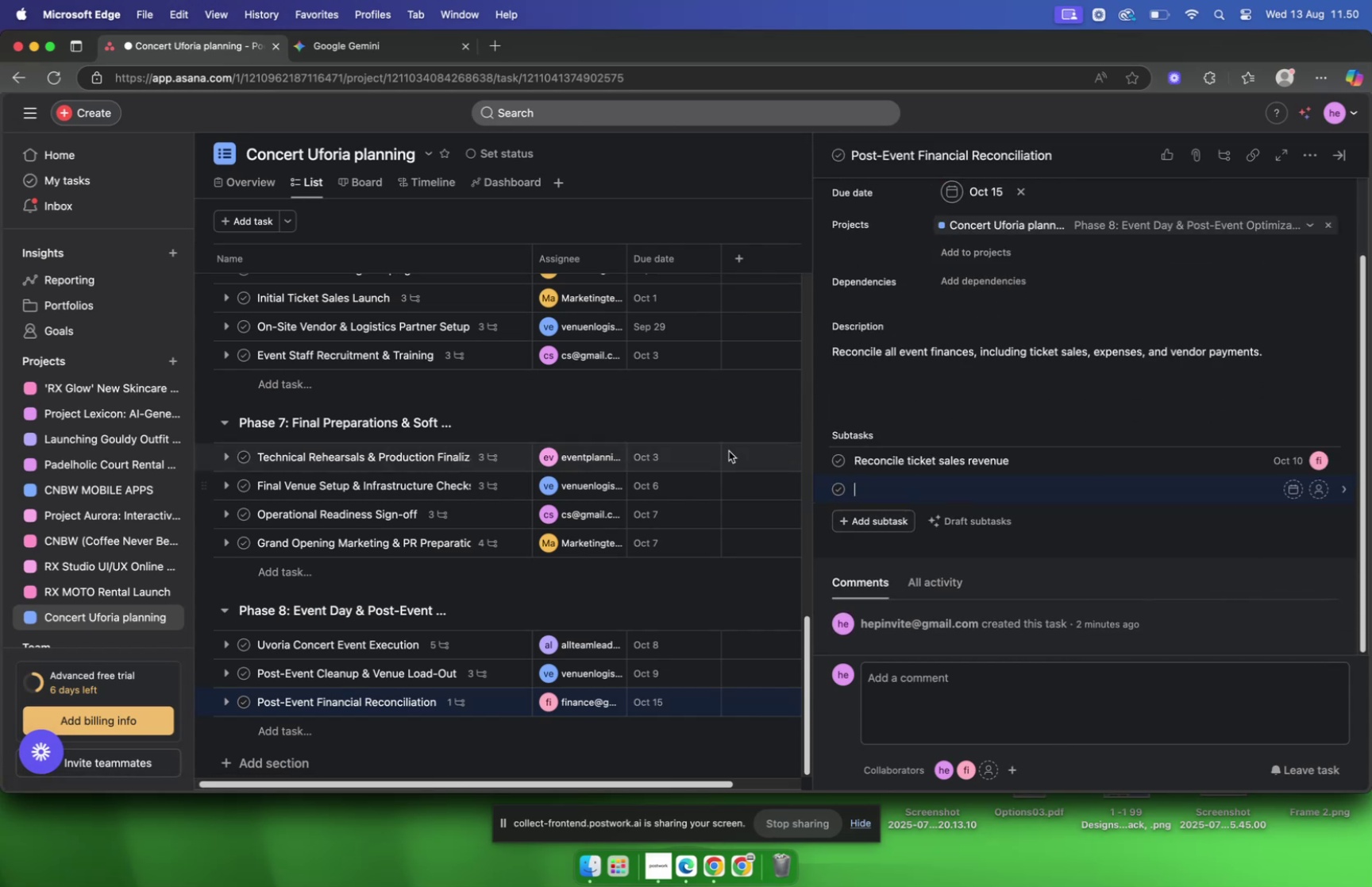 
scroll: coordinate [690, 413], scroll_direction: down, amount: 9.0
 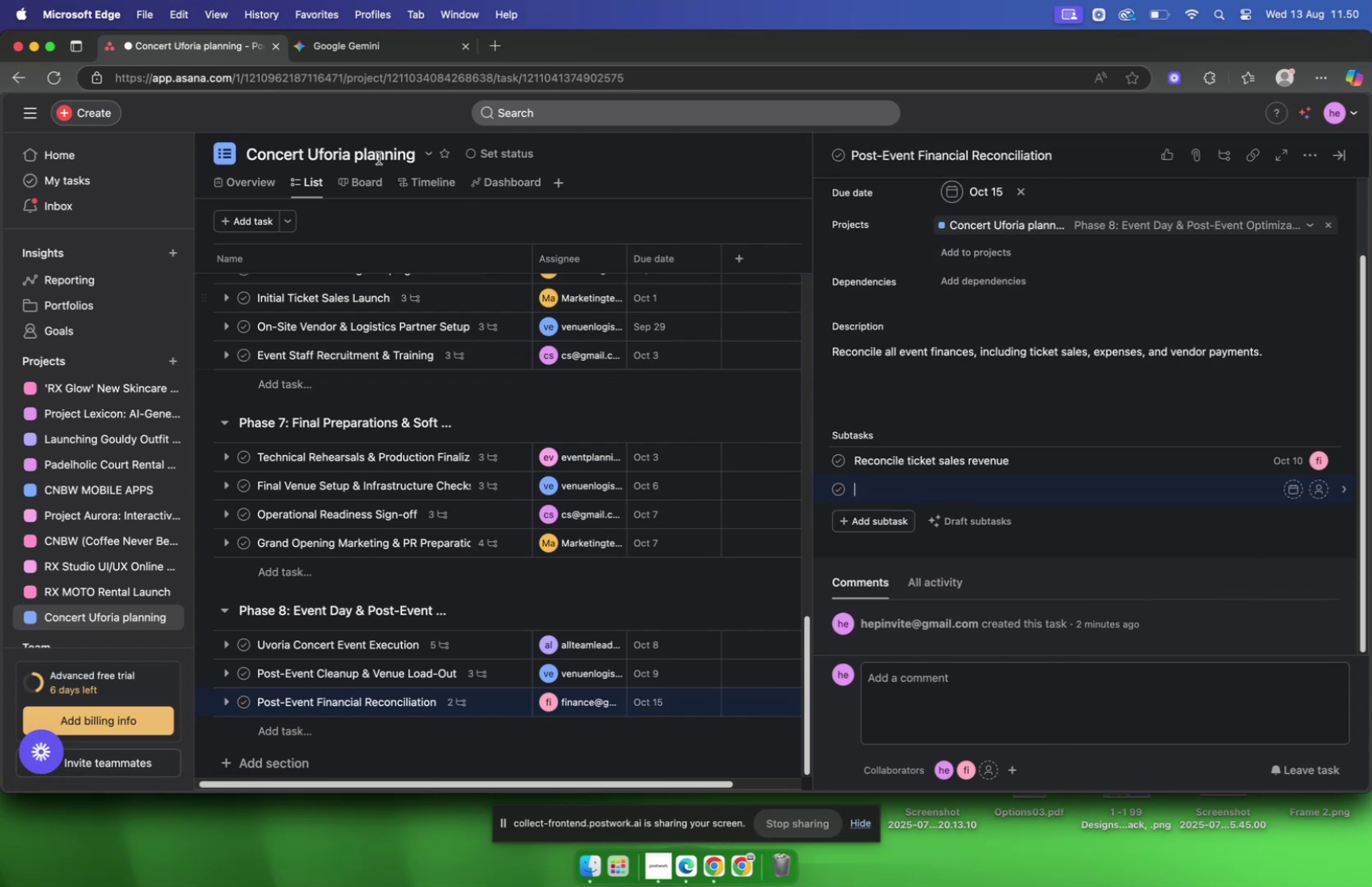 
left_click([323, 55])
 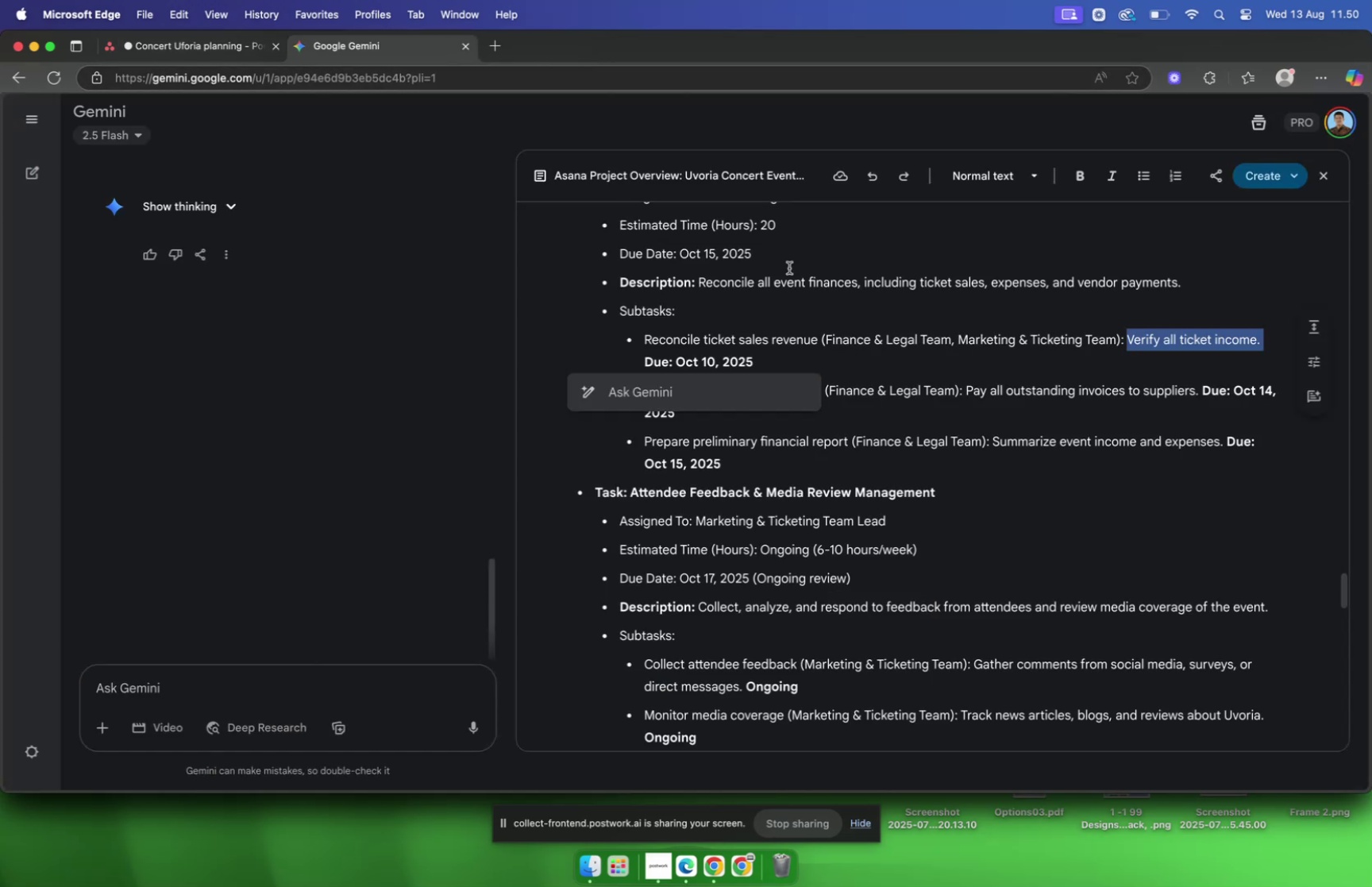 
left_click([819, 302])
 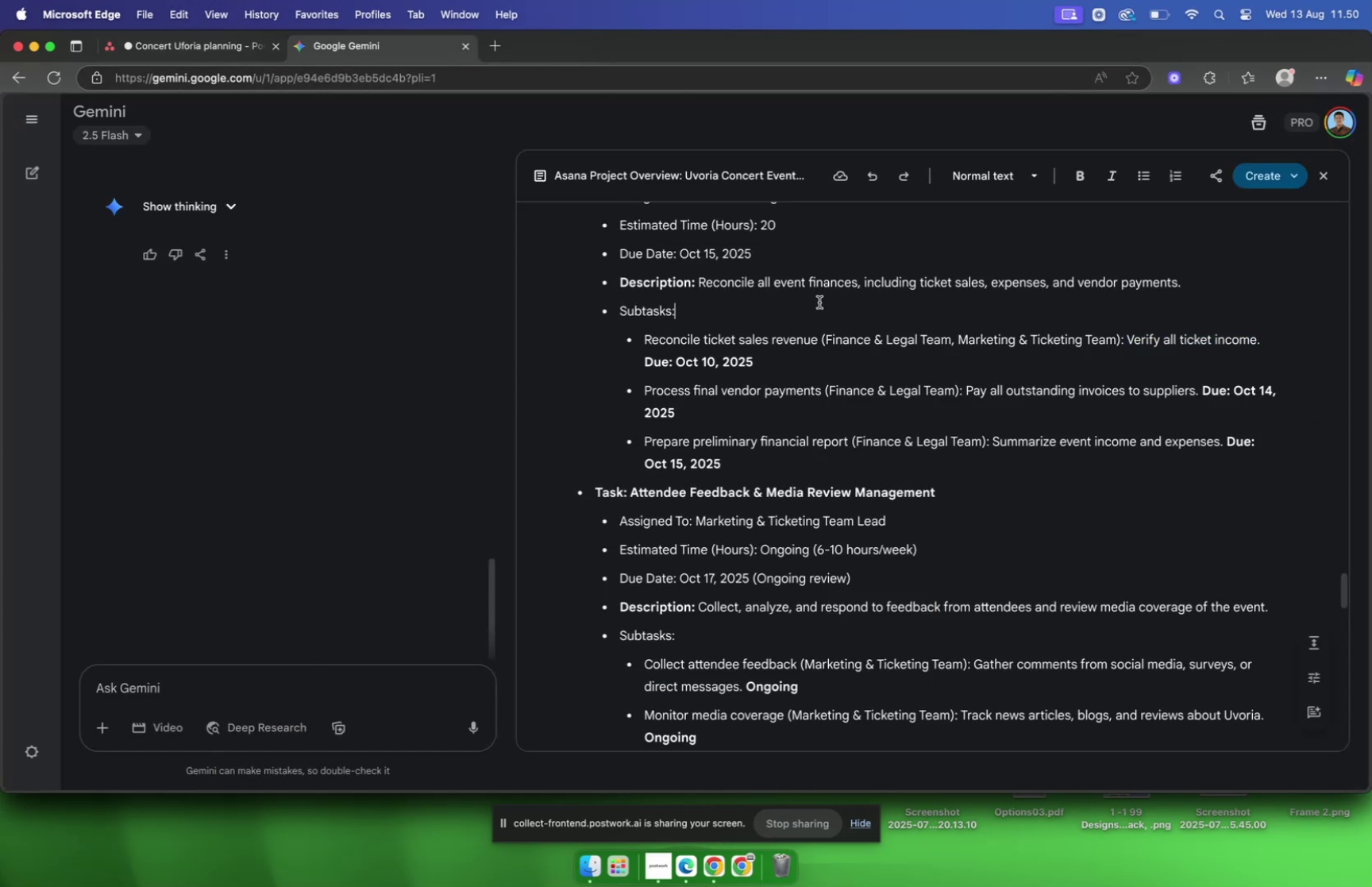 
scroll: coordinate [819, 302], scroll_direction: down, amount: 3.0
 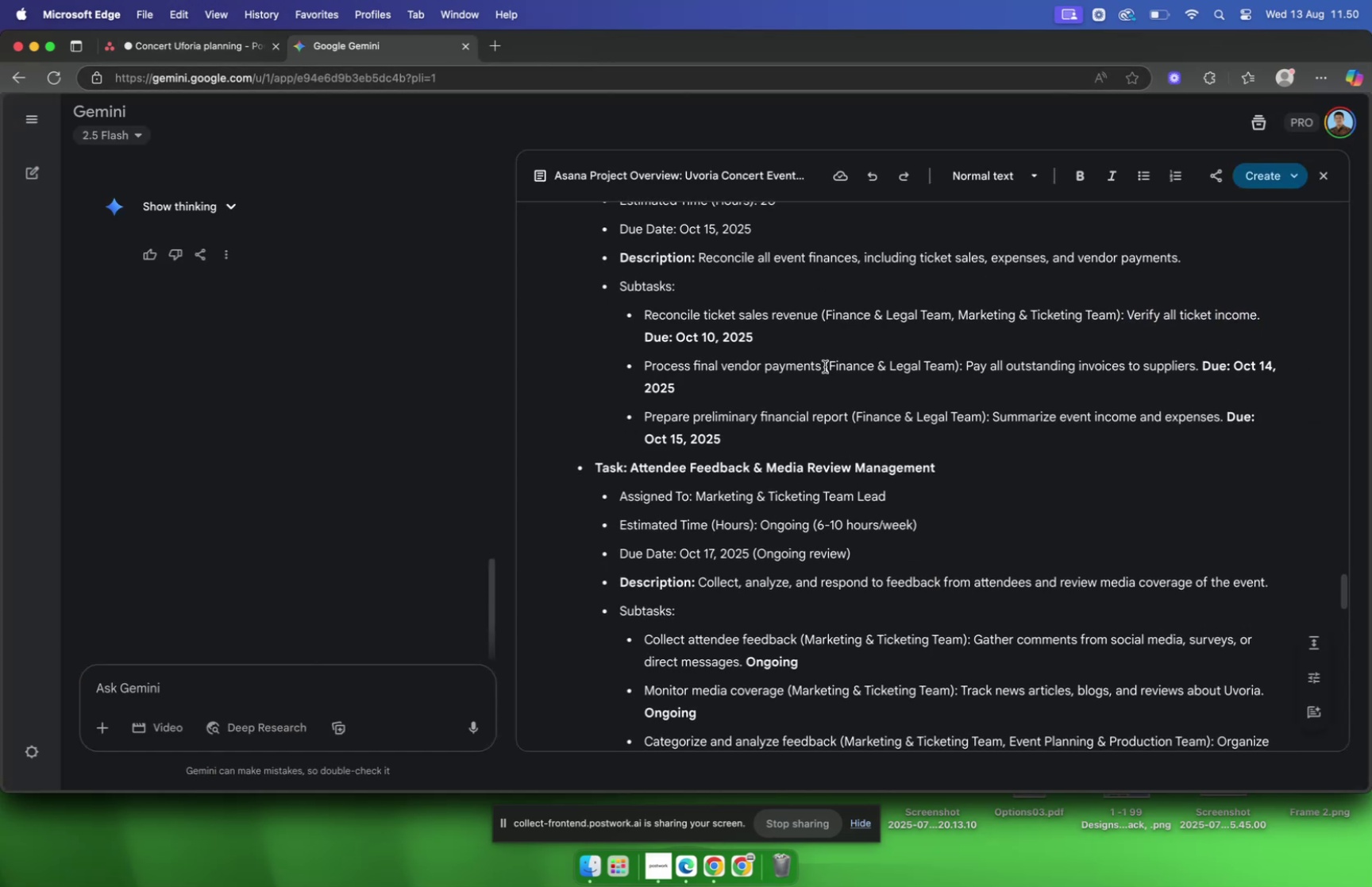 
left_click_drag(start_coordinate=[823, 368], to_coordinate=[647, 372])
 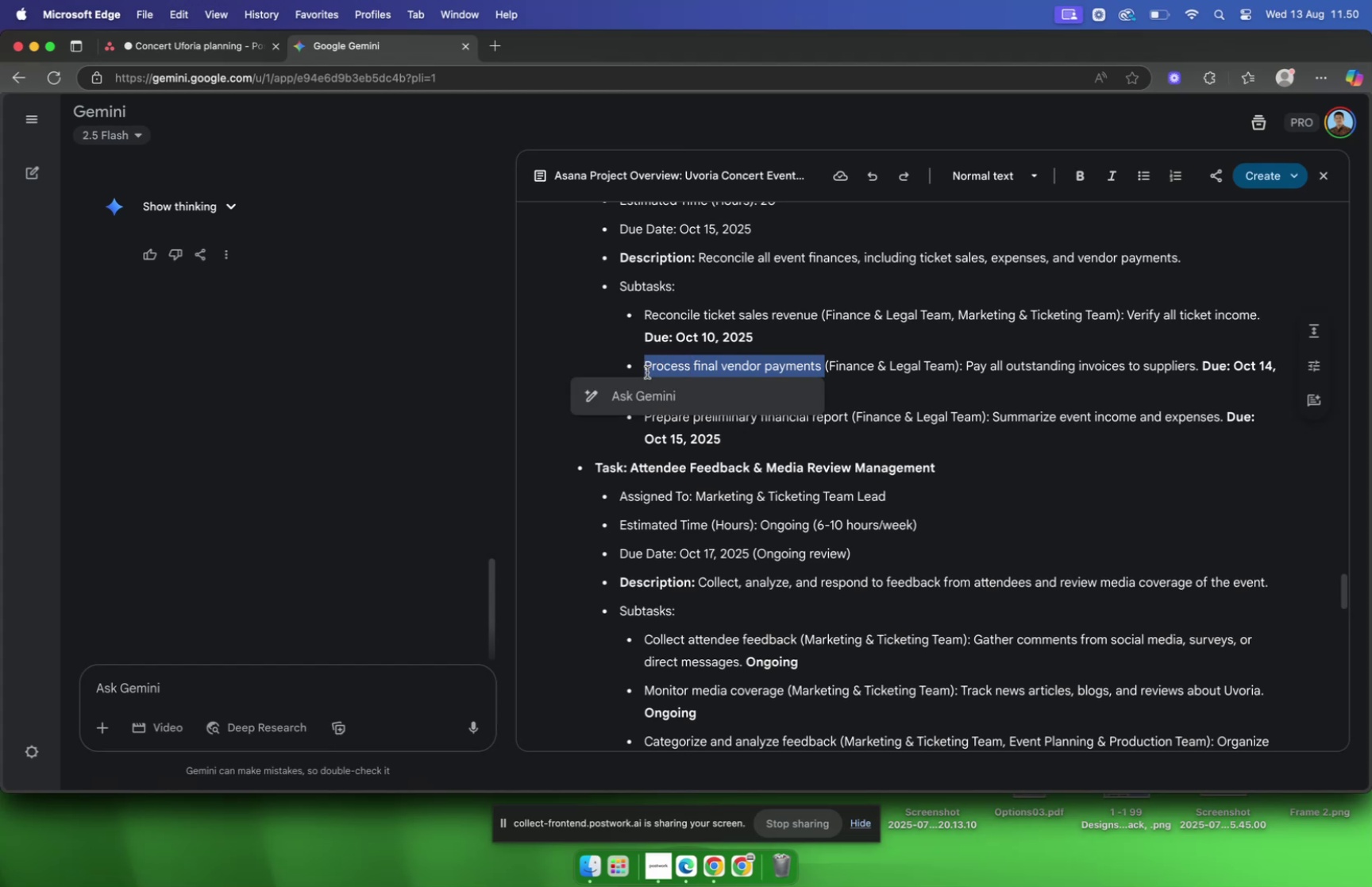 
key(Meta+C)
 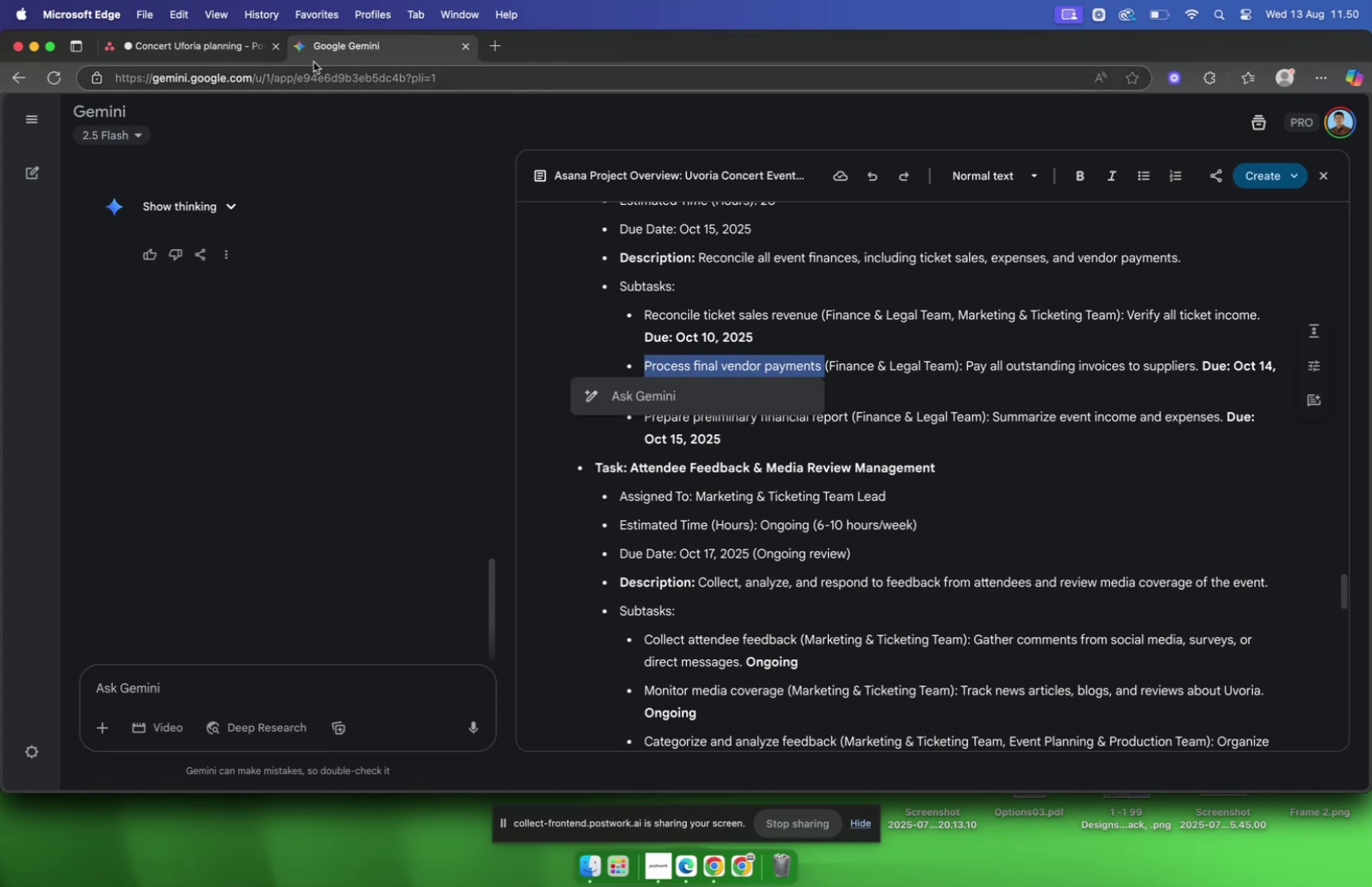 
left_click([231, 48])
 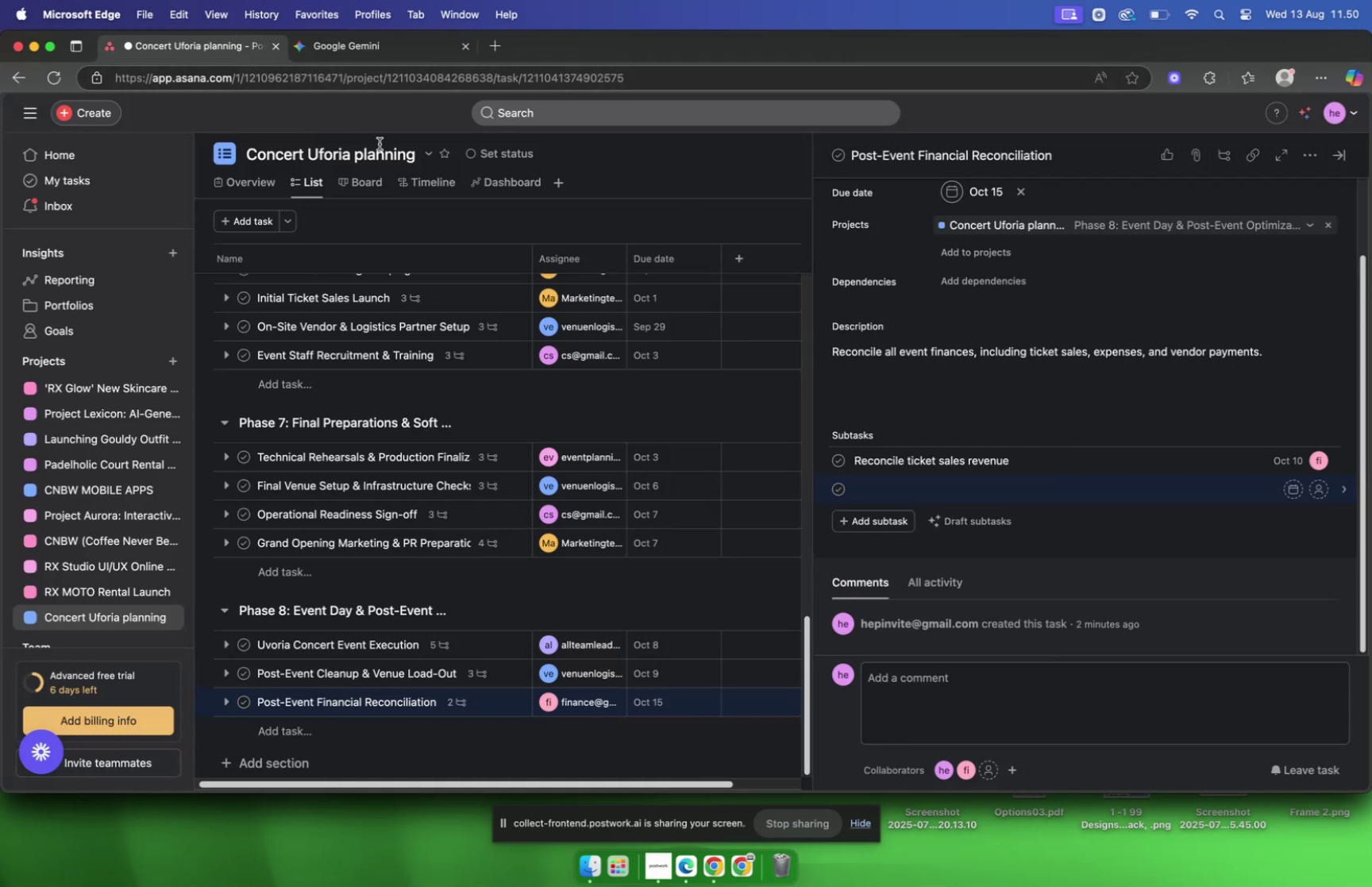 
key(Meta+V)
 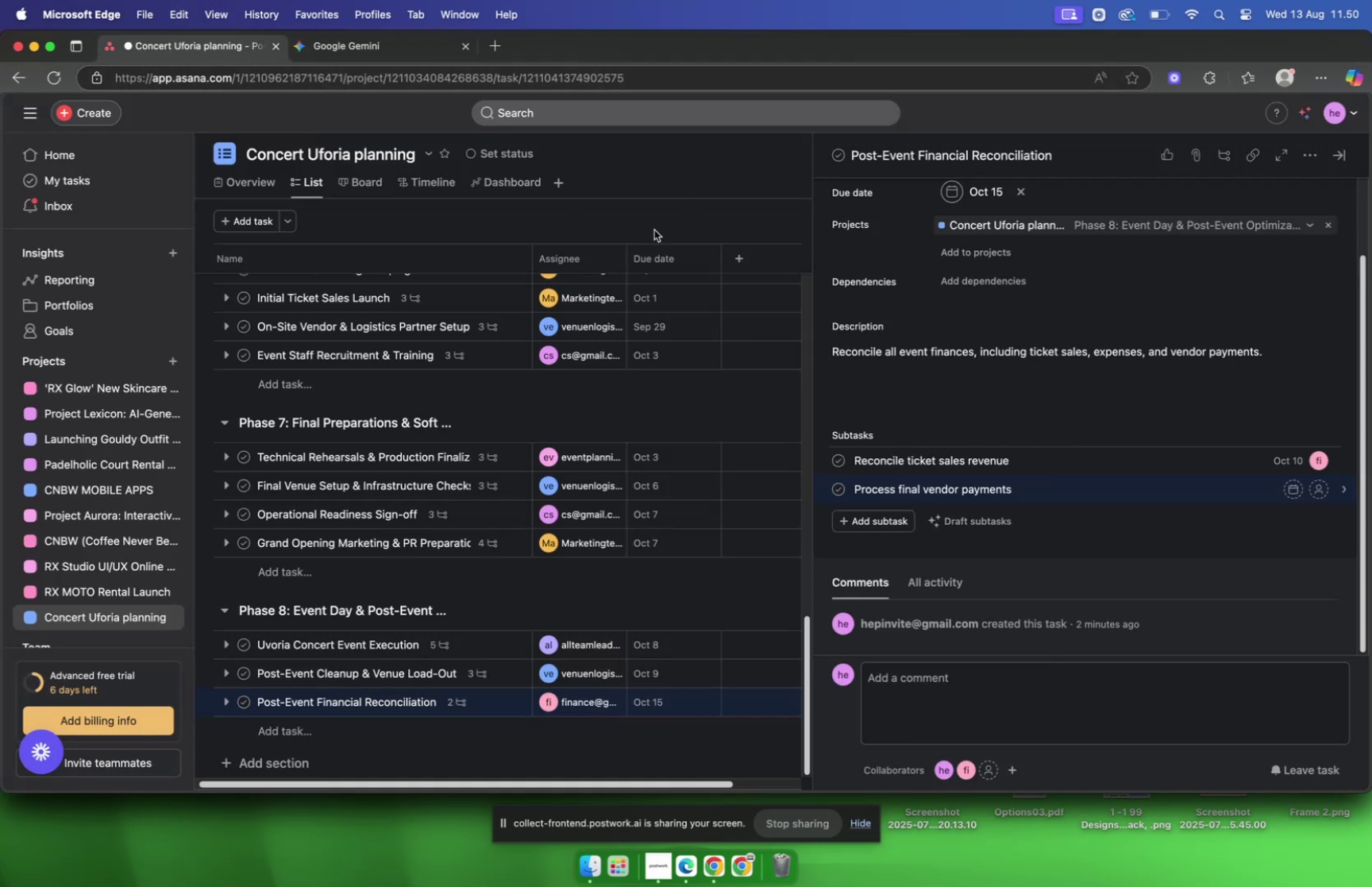 
key(Backspace)
 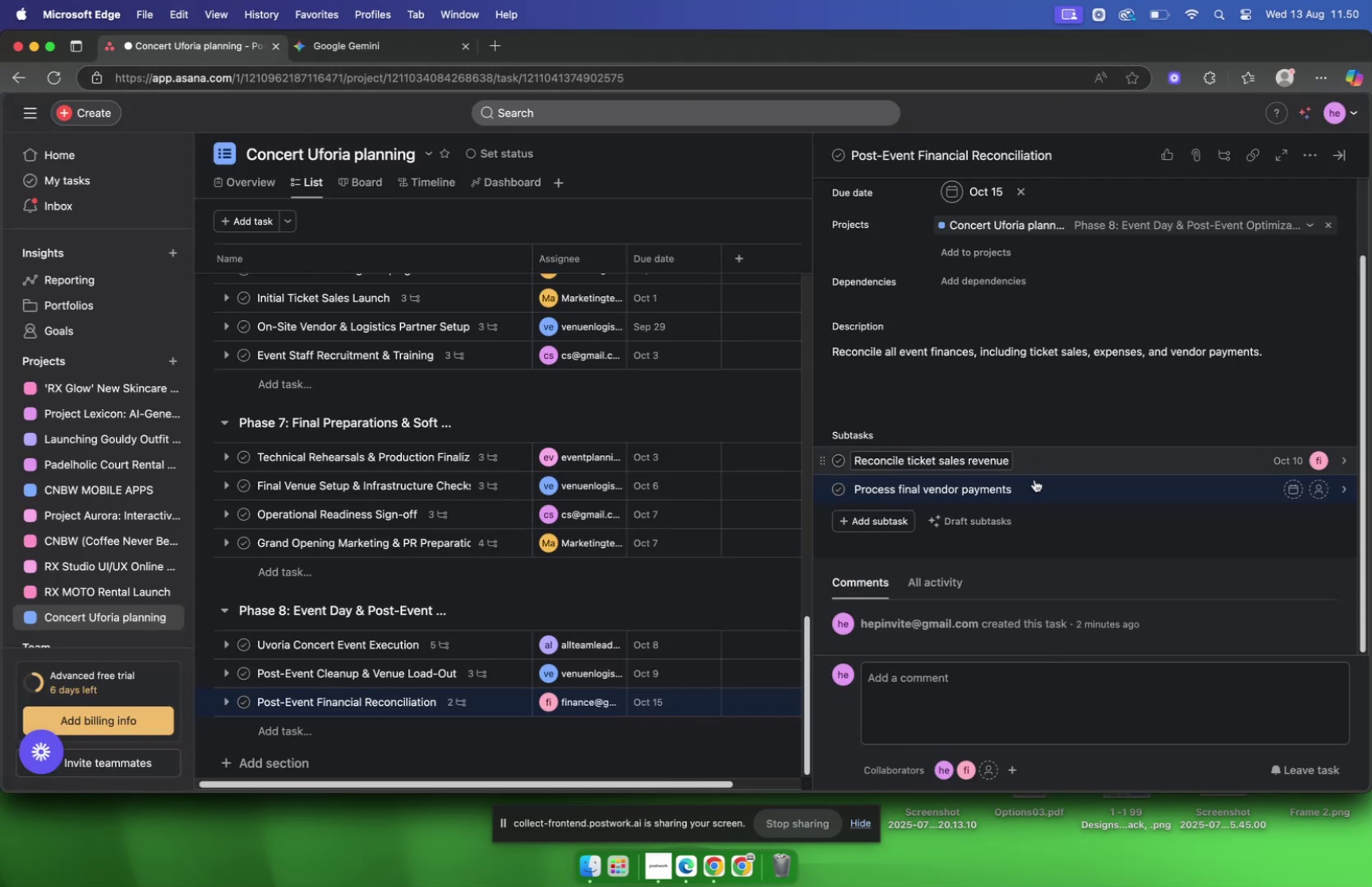 
left_click([1042, 491])
 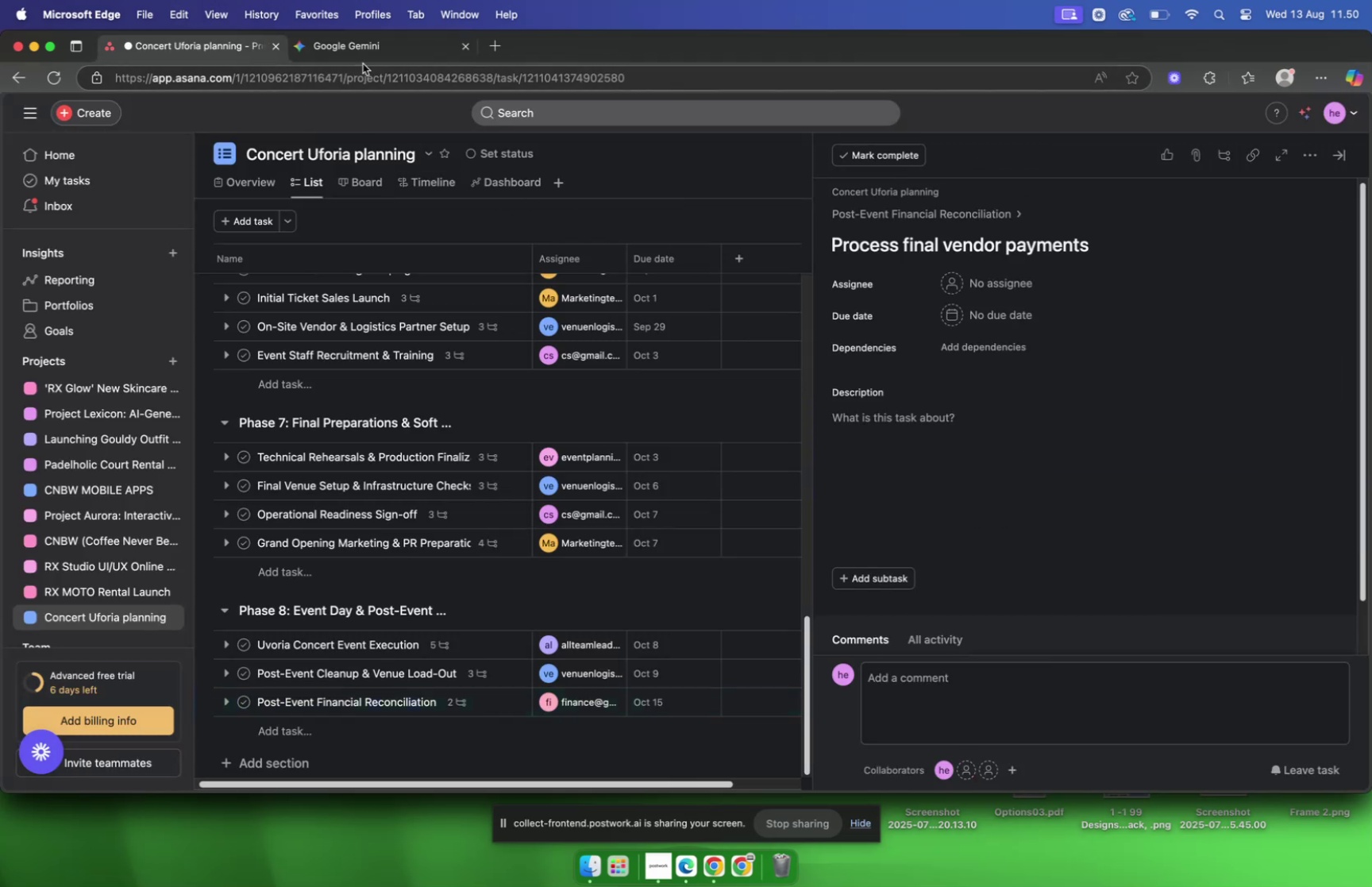 
left_click([360, 51])
 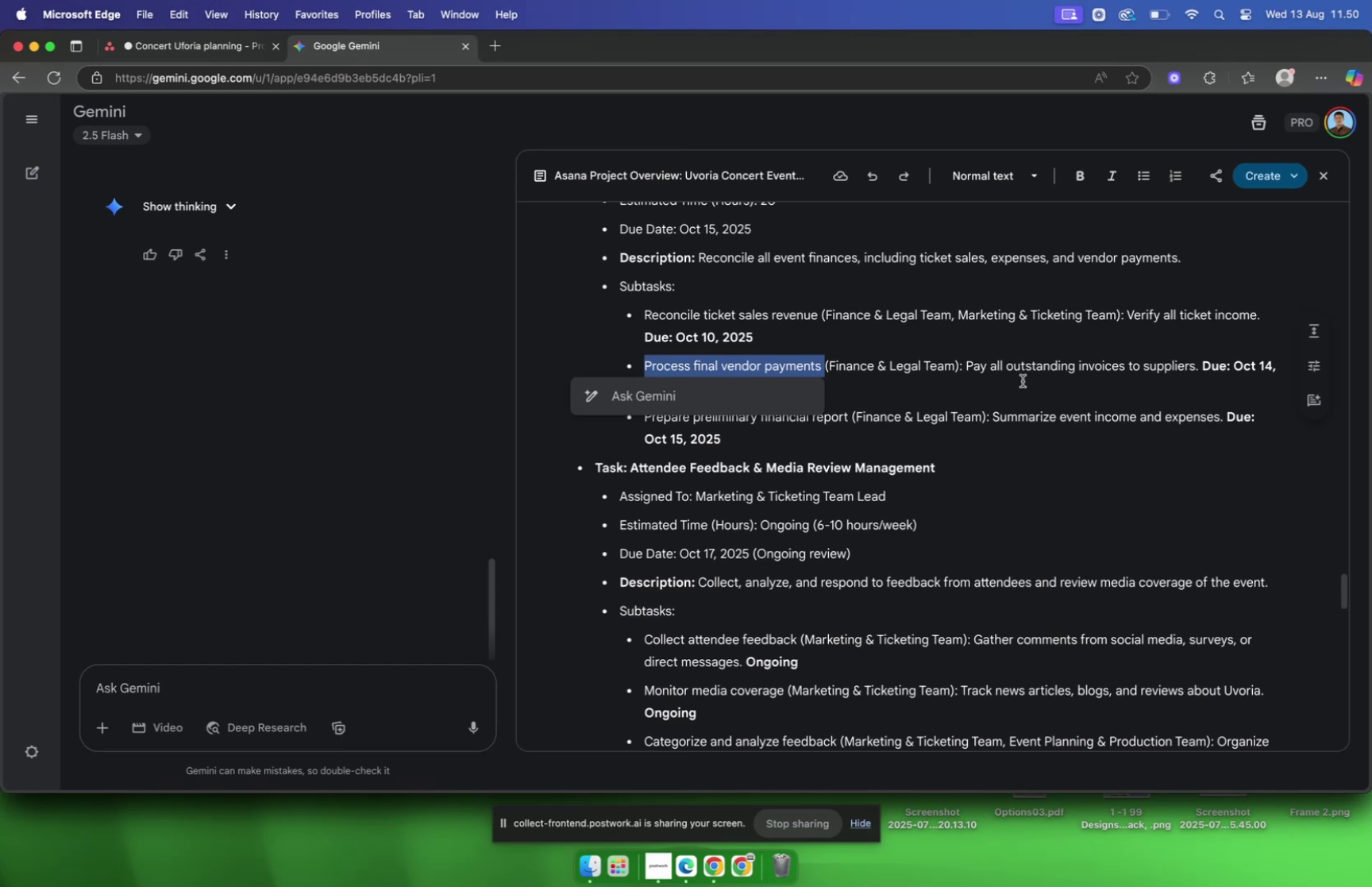 
left_click([1023, 381])
 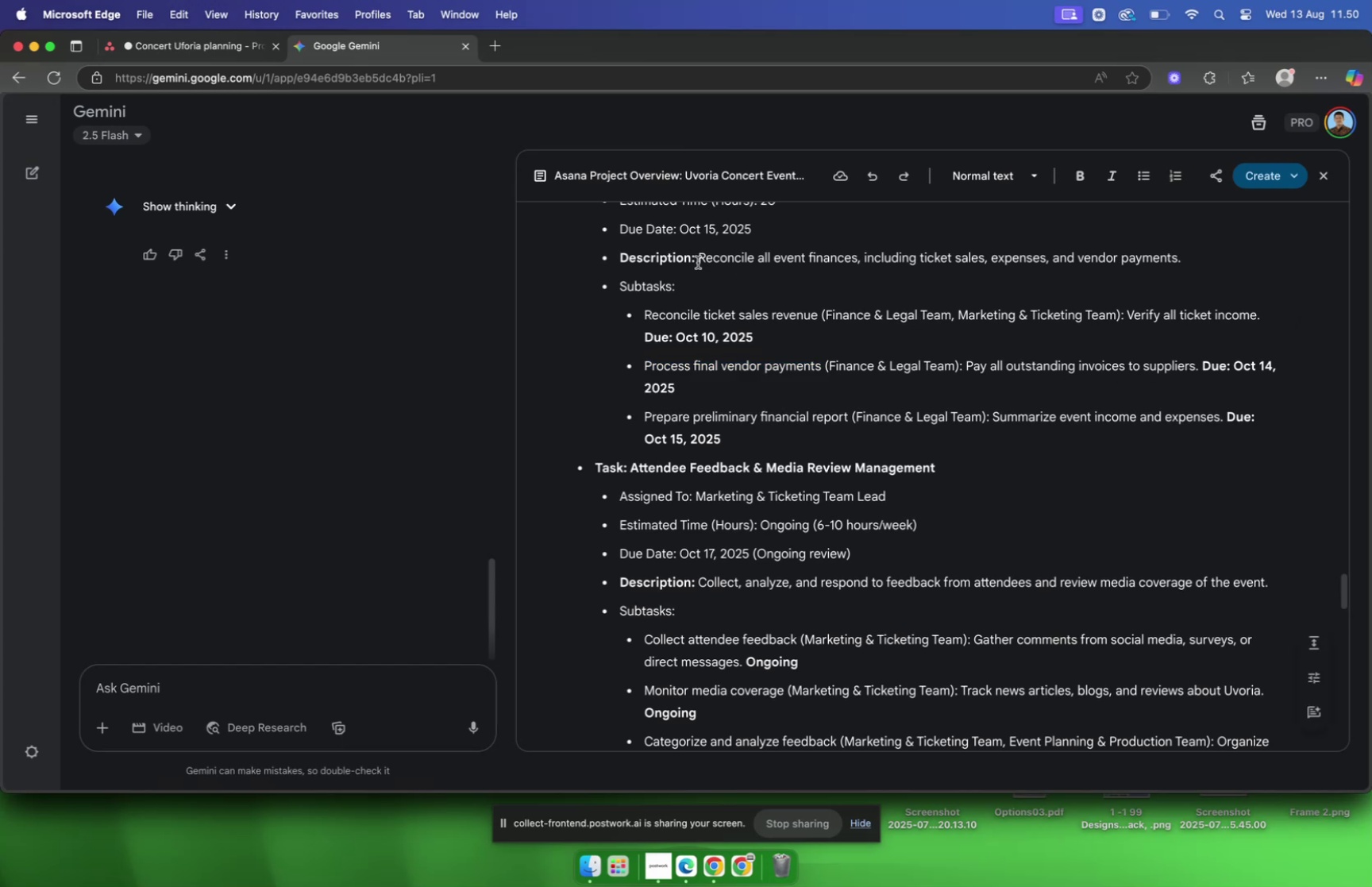 
wait(5.17)
 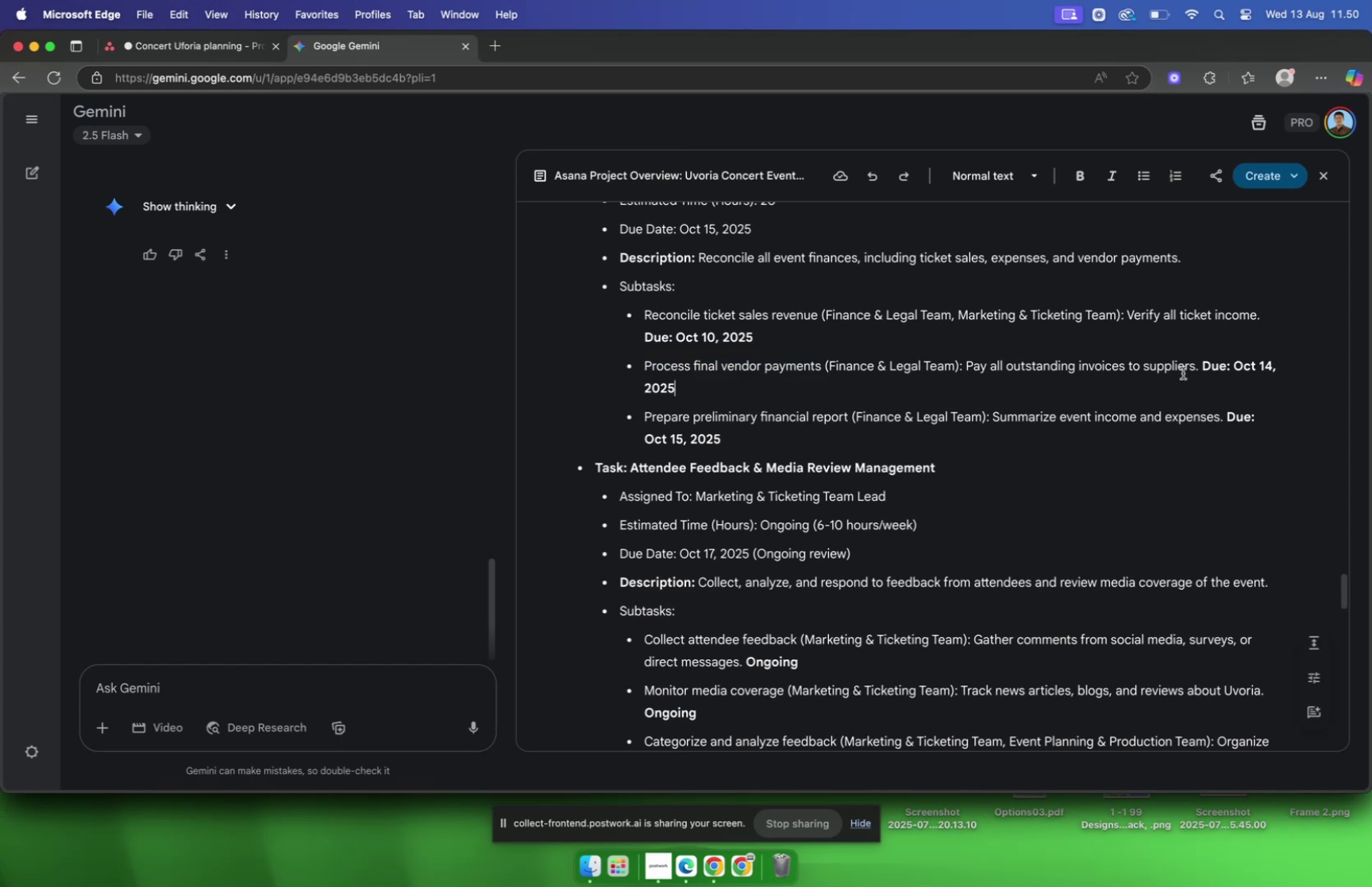 
left_click([200, 44])
 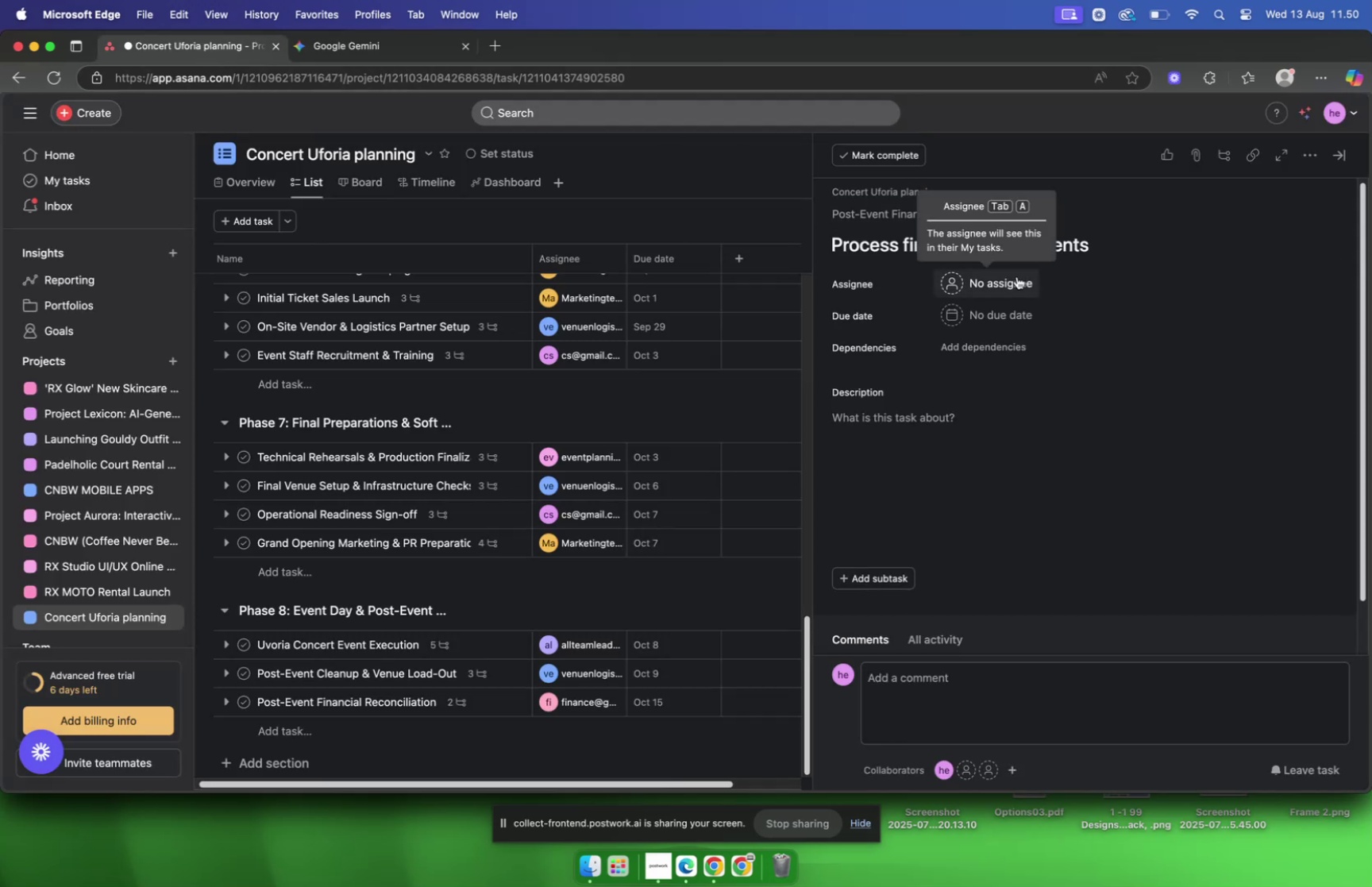 
left_click([1018, 279])
 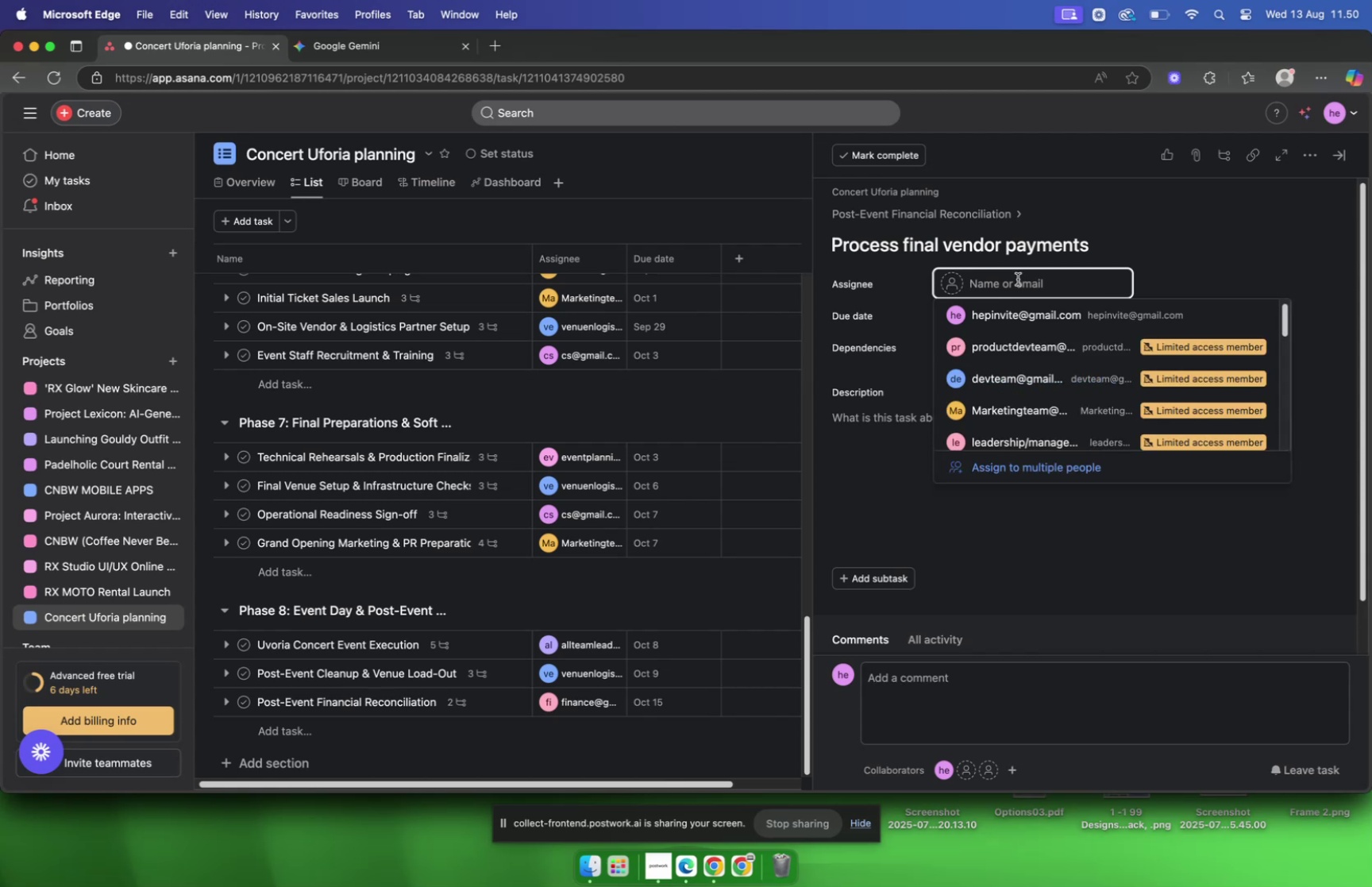 
type(fin)
 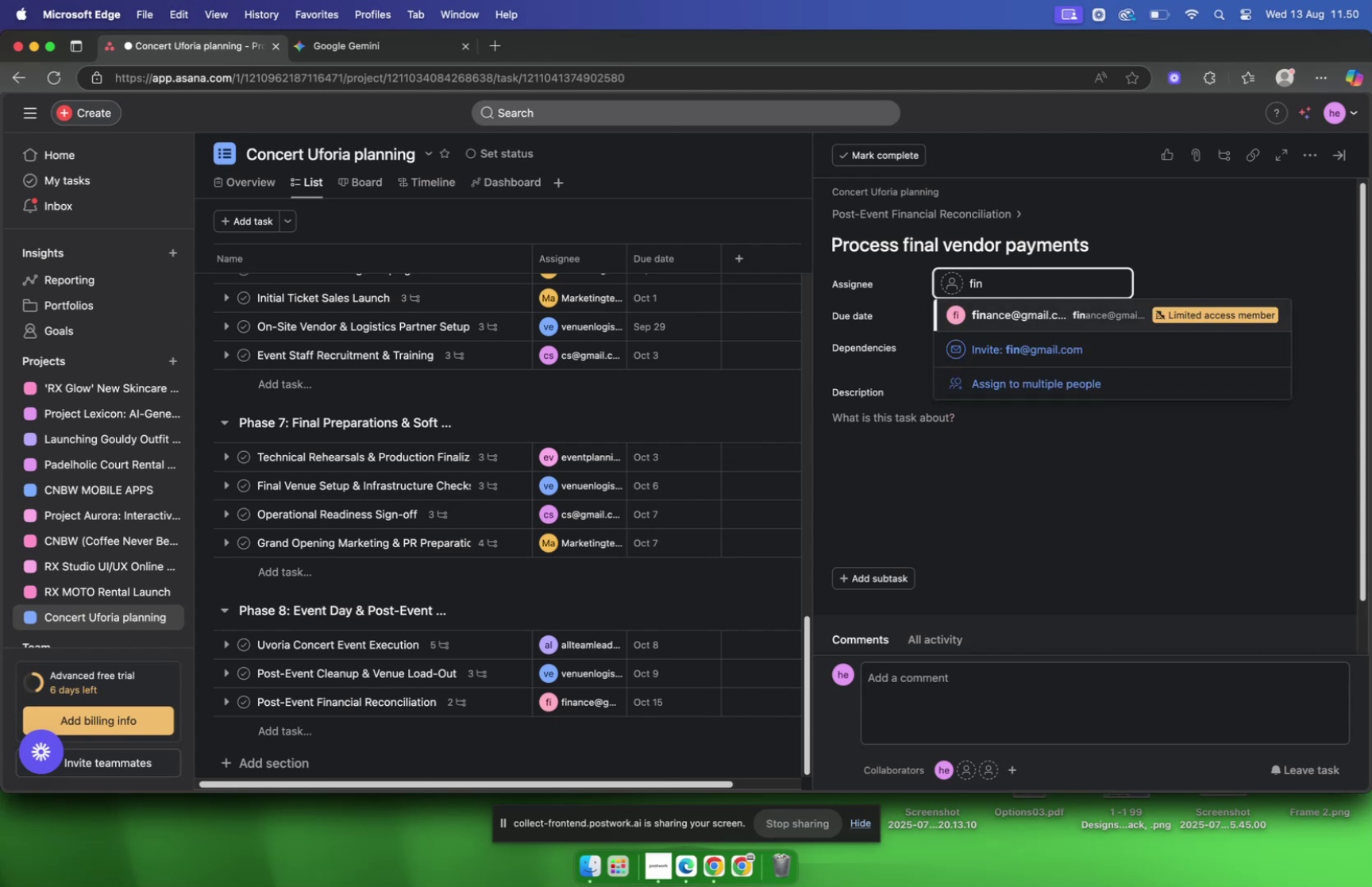 
key(Enter)
 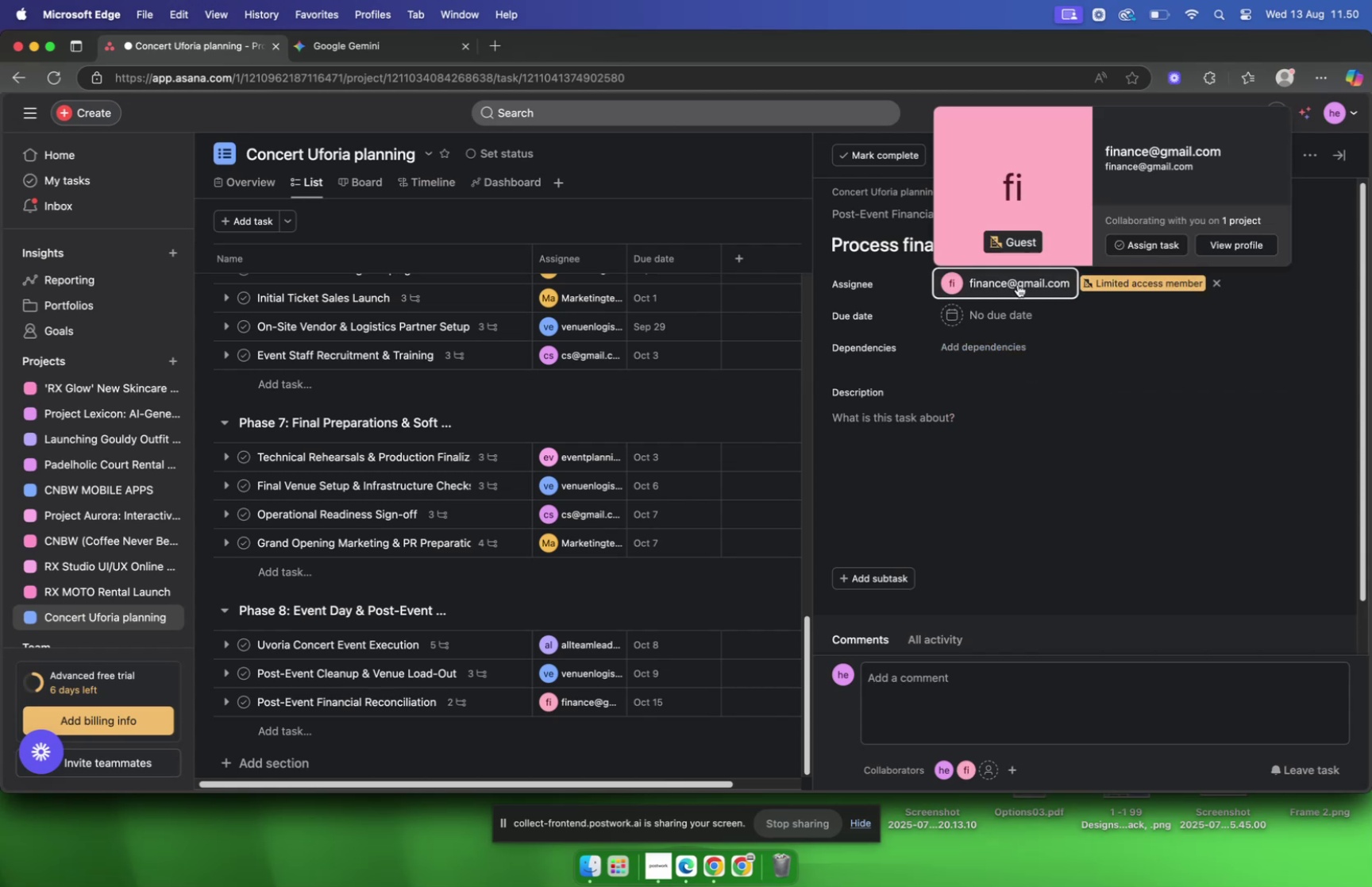 
left_click([996, 321])
 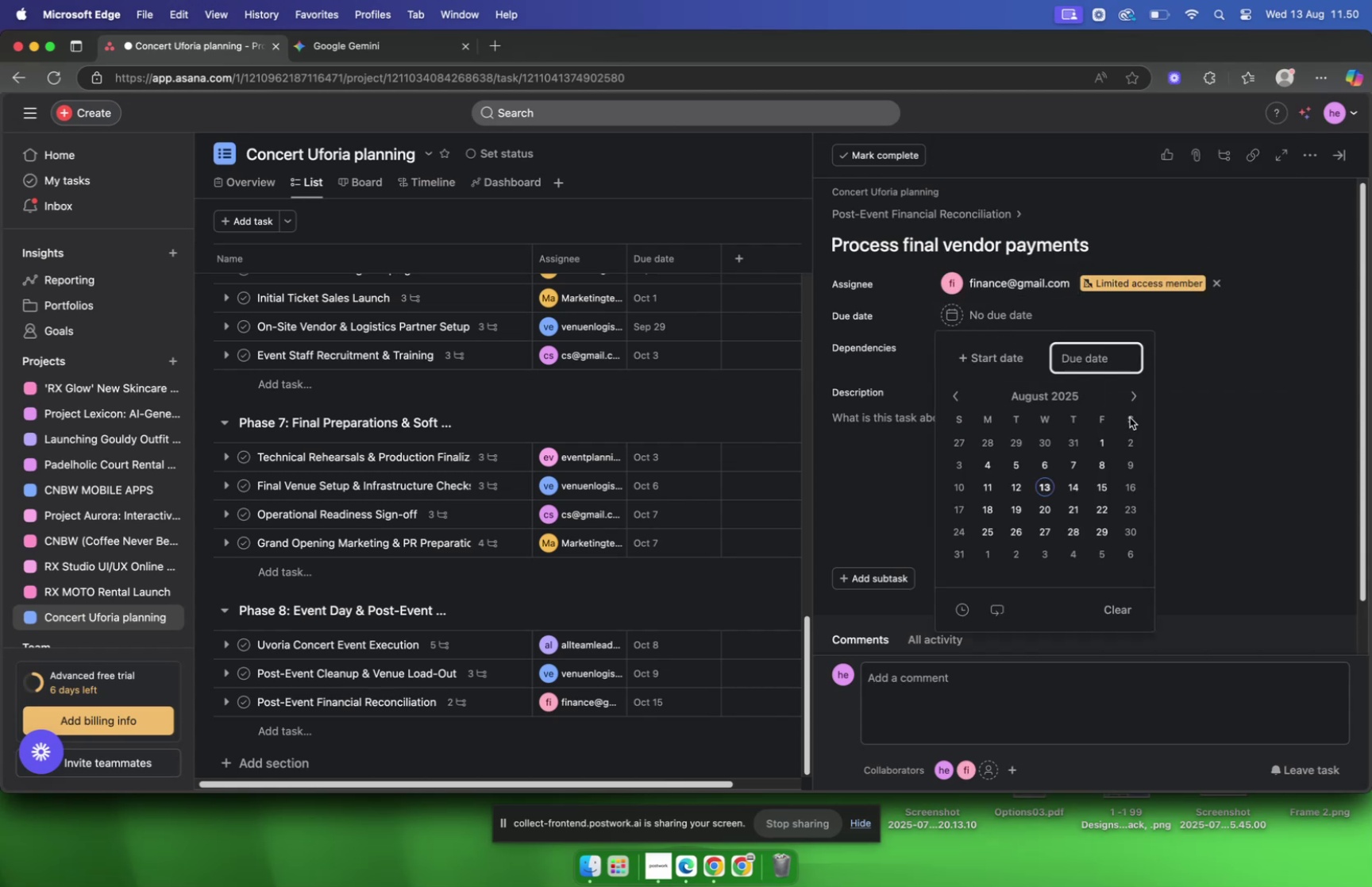 
left_click([1139, 399])
 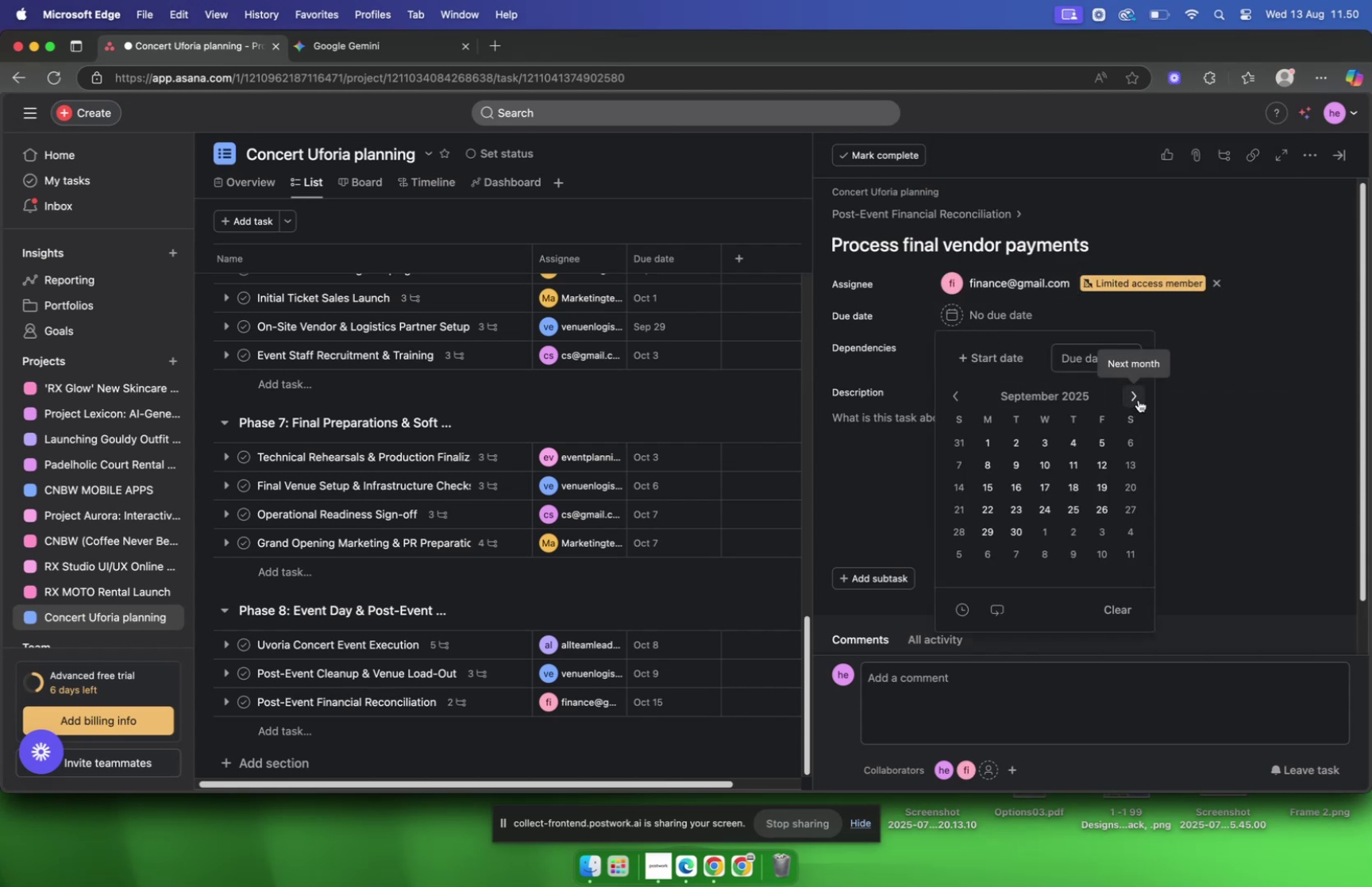 
left_click([1139, 399])
 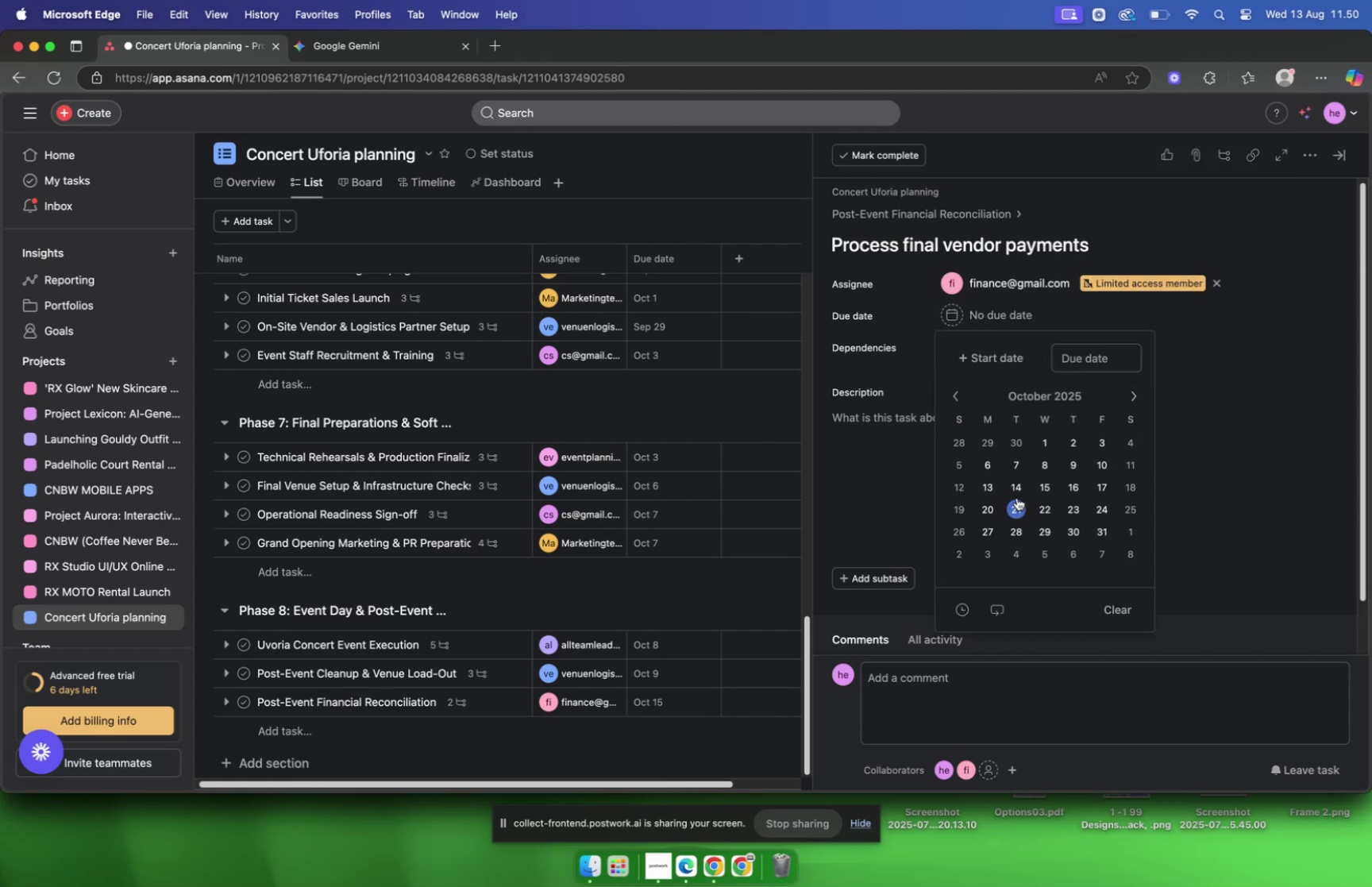 
left_click([1018, 488])
 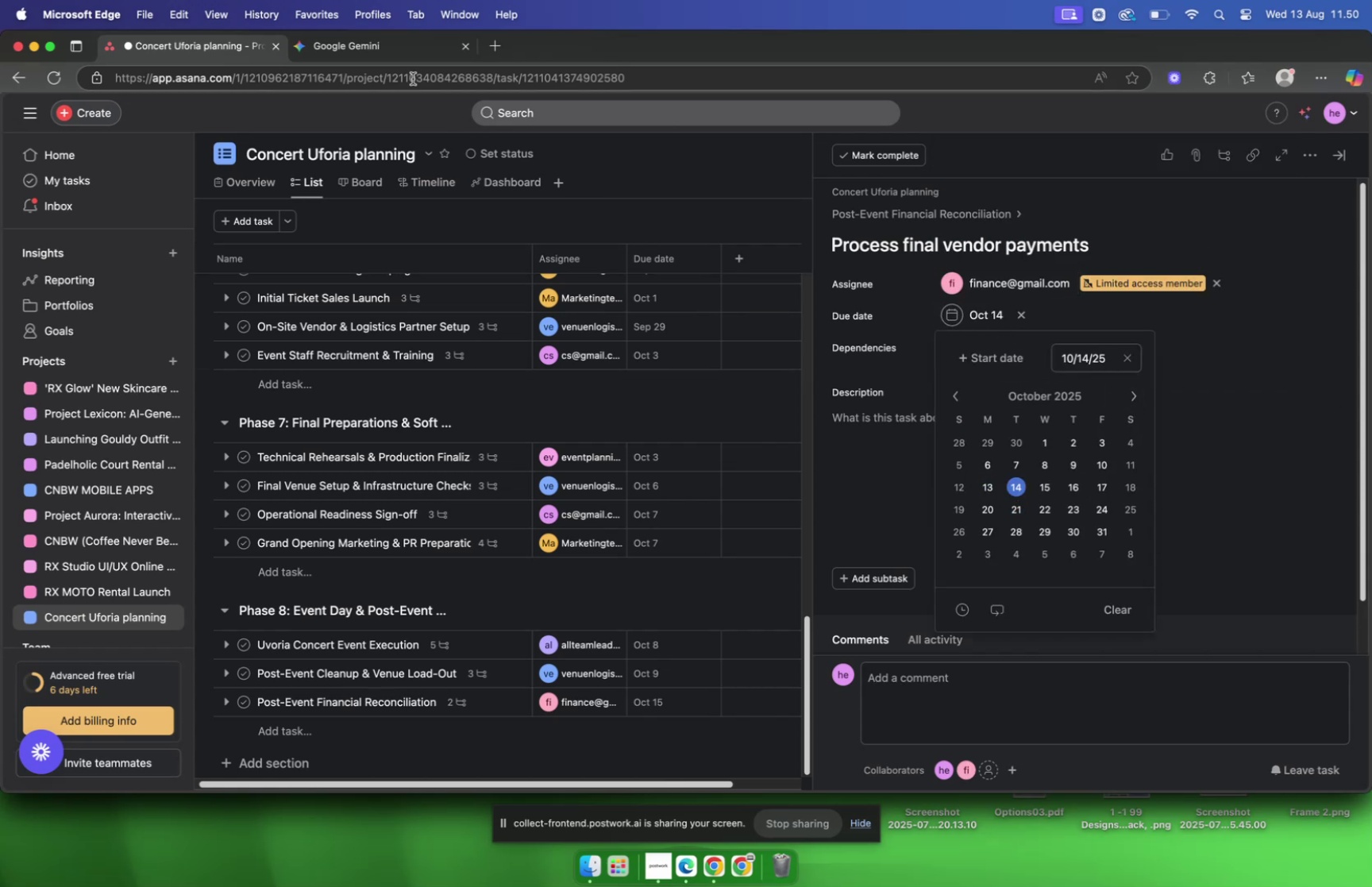 
left_click([391, 53])
 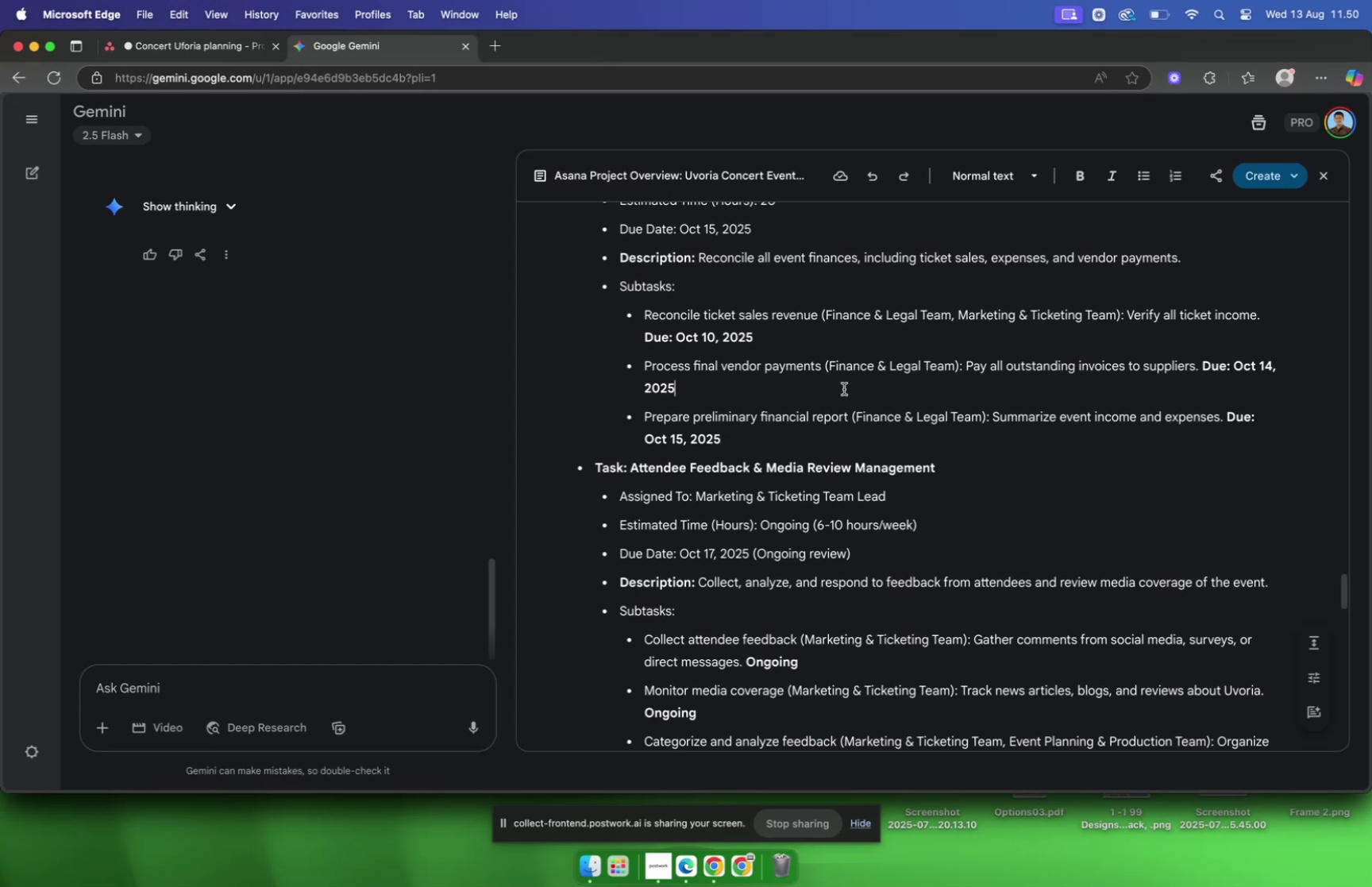 
left_click([210, 44])
 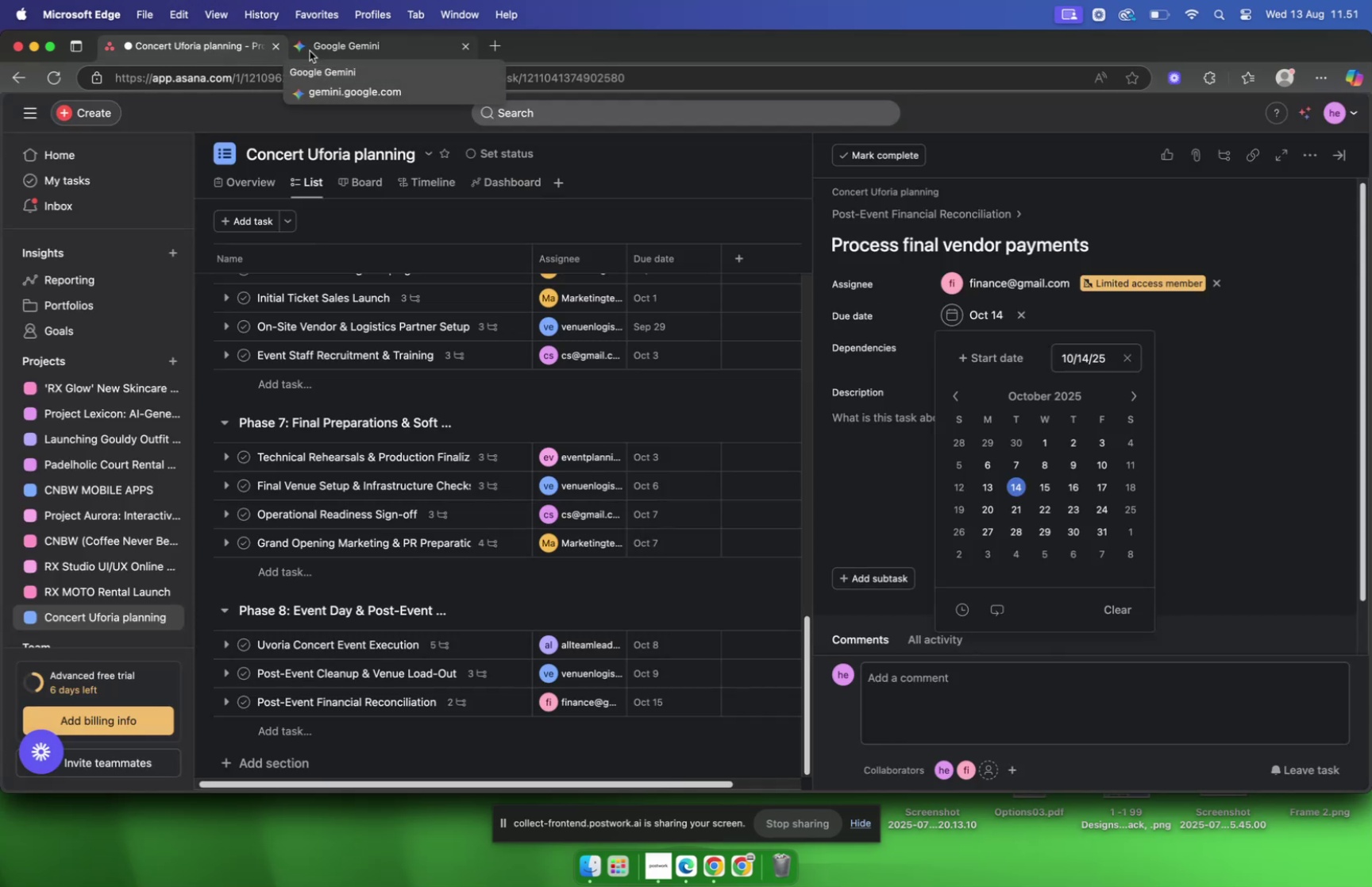 
wait(6.81)
 